 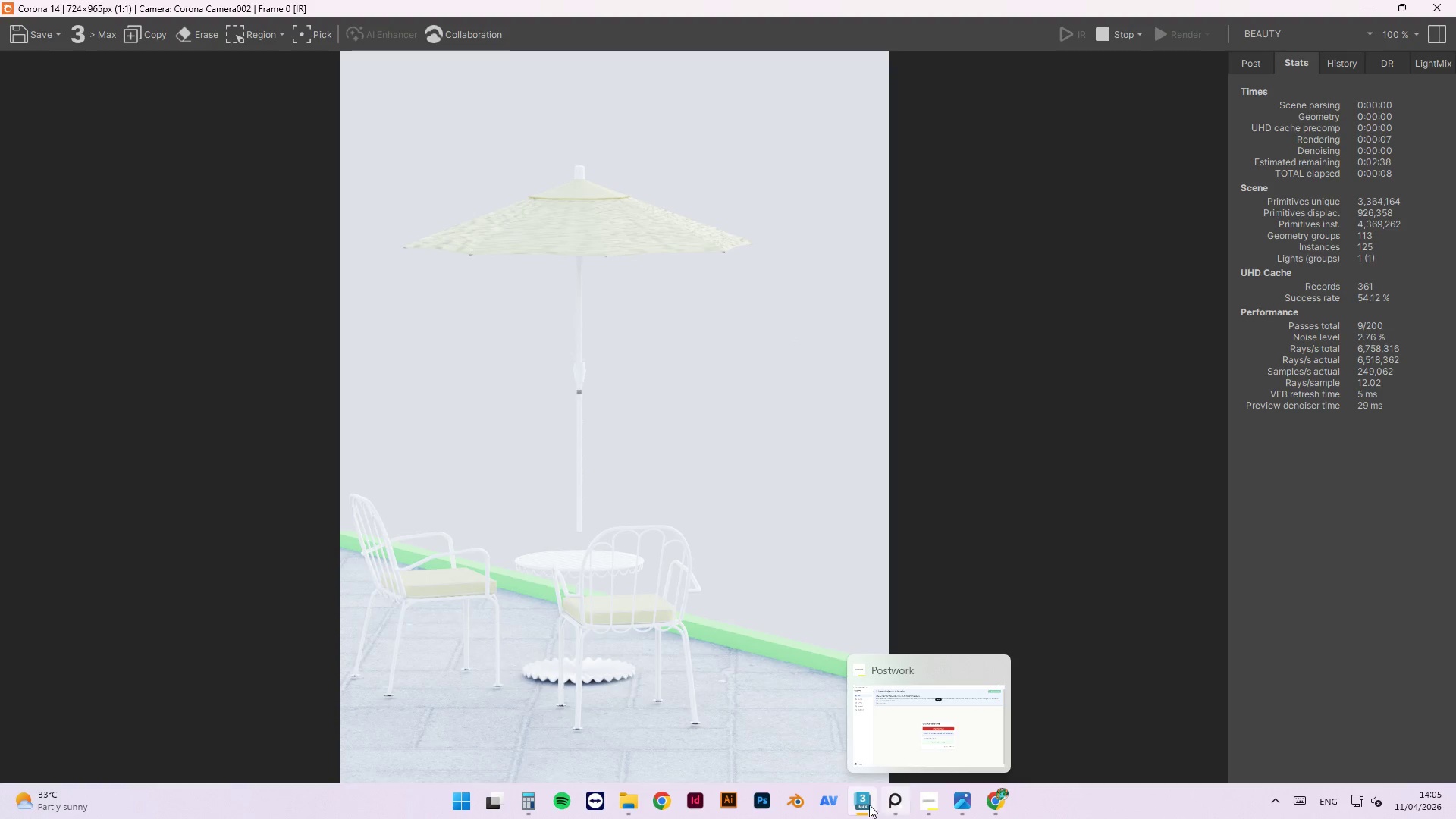 
mouse_move([825, 805])
 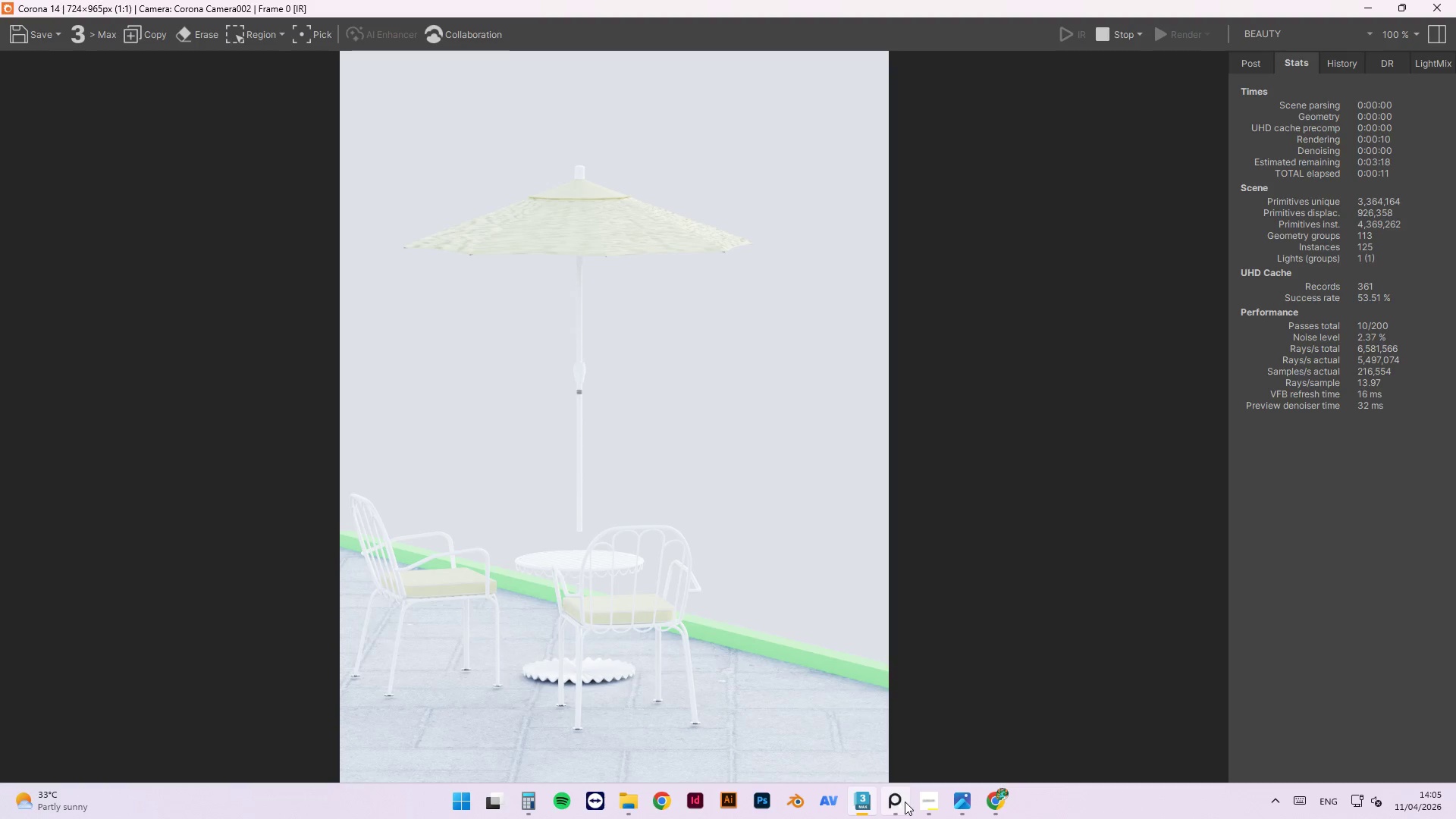 
left_click([905, 802])
 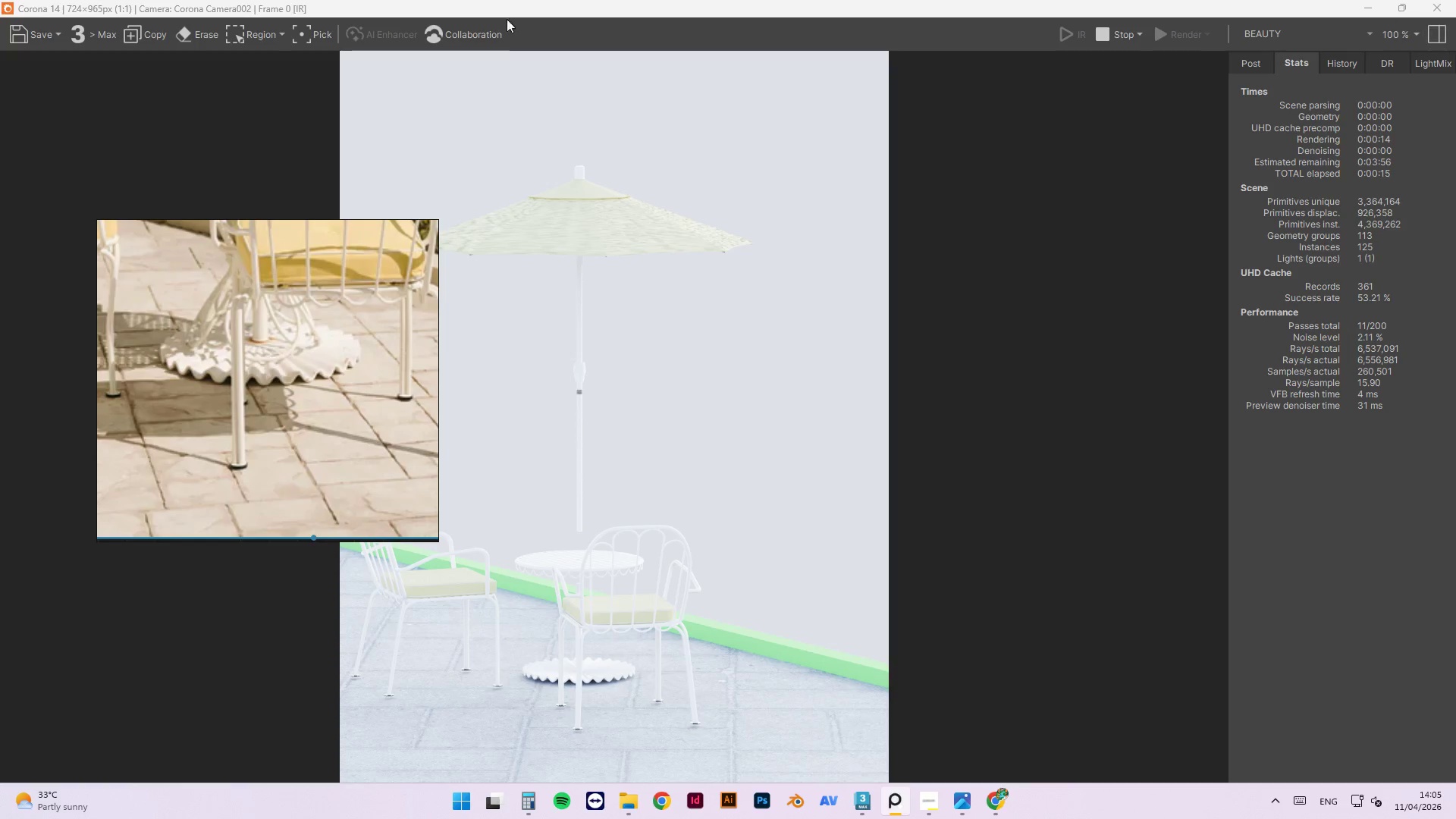 
wait(5.56)
 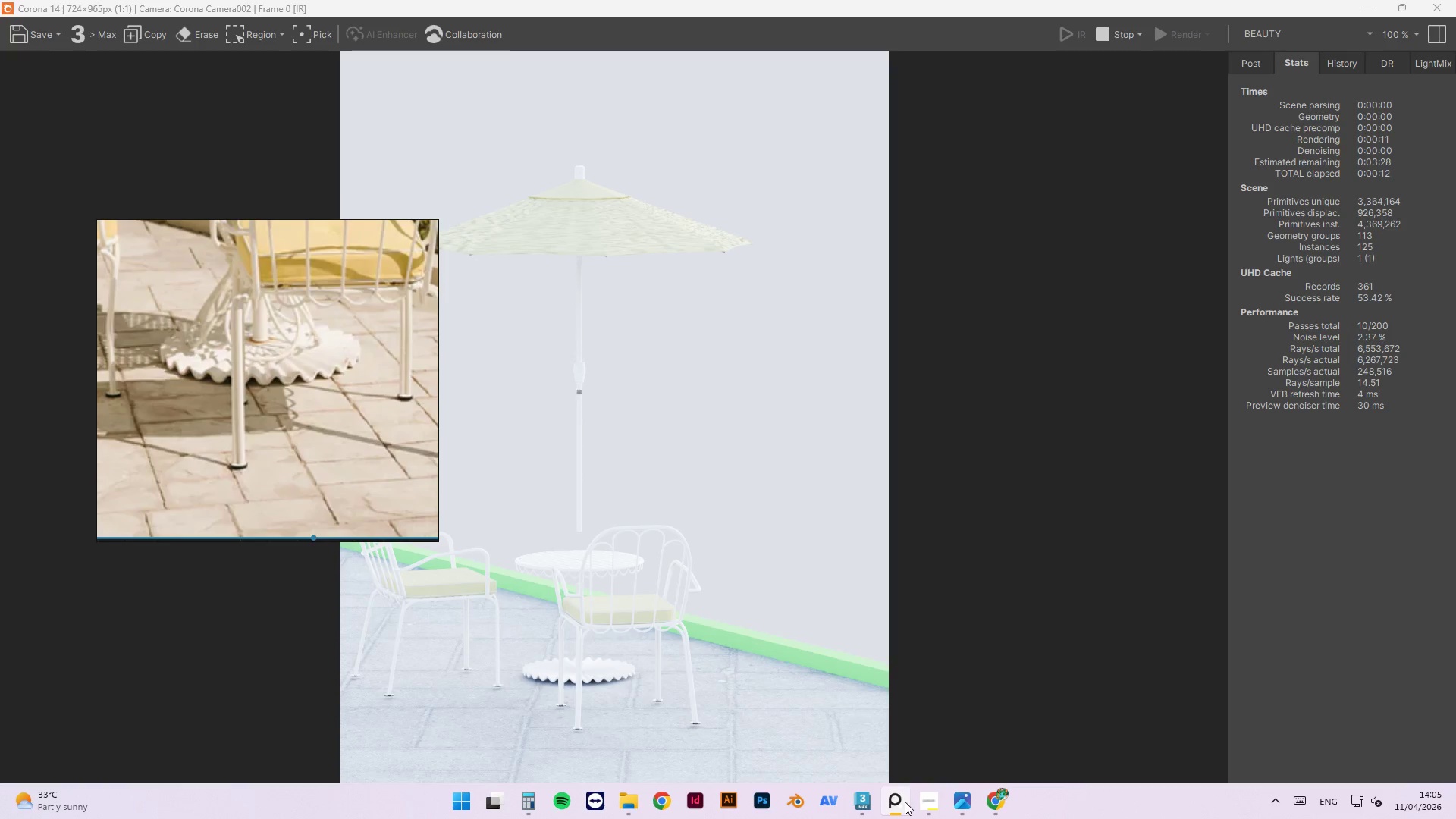 
double_click([8, 10])
 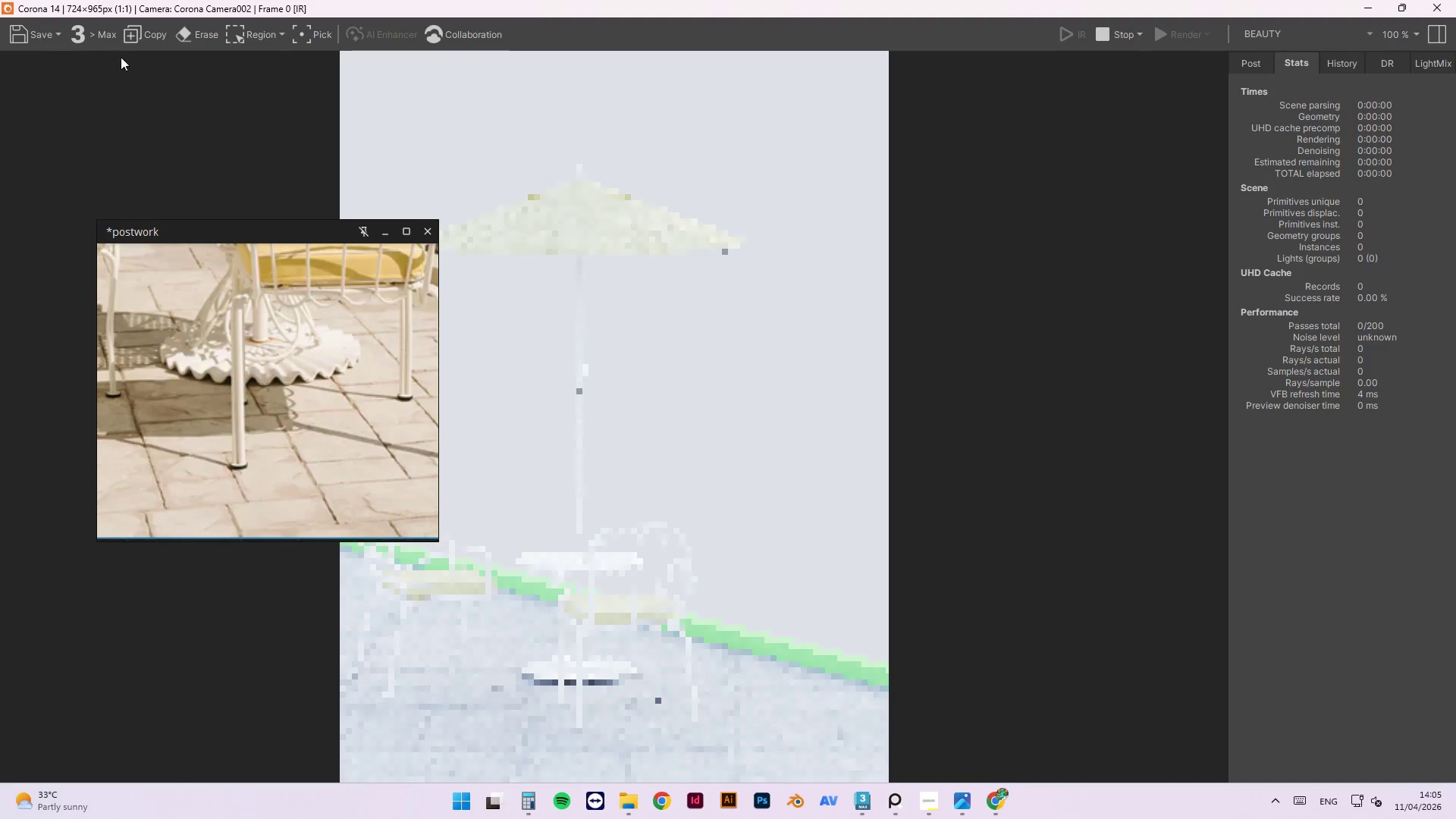 
left_click_drag(start_coordinate=[18, 8], to_coordinate=[87, 82])
 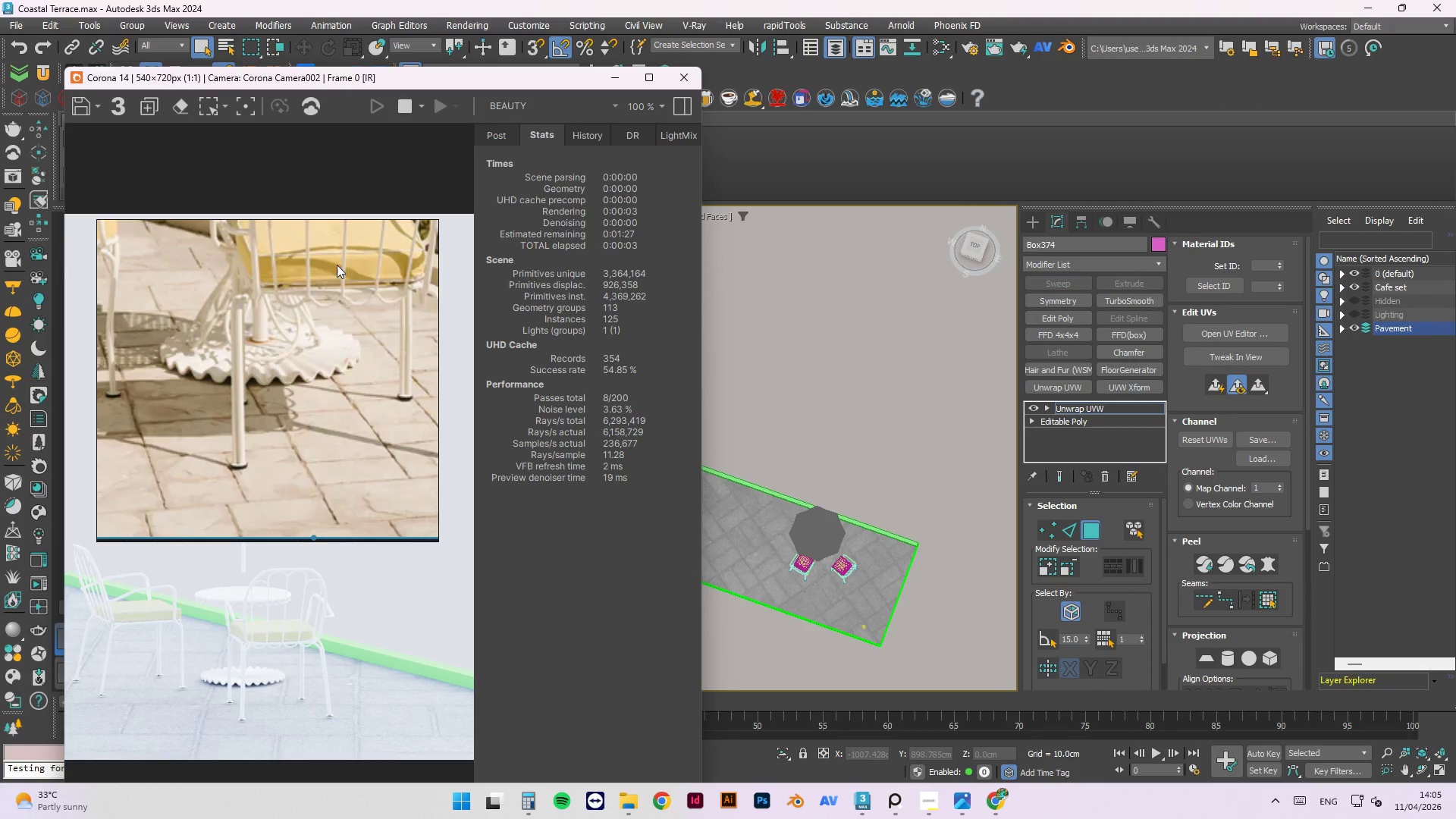 
left_click_drag(start_coordinate=[308, 228], to_coordinate=[1241, 133])
 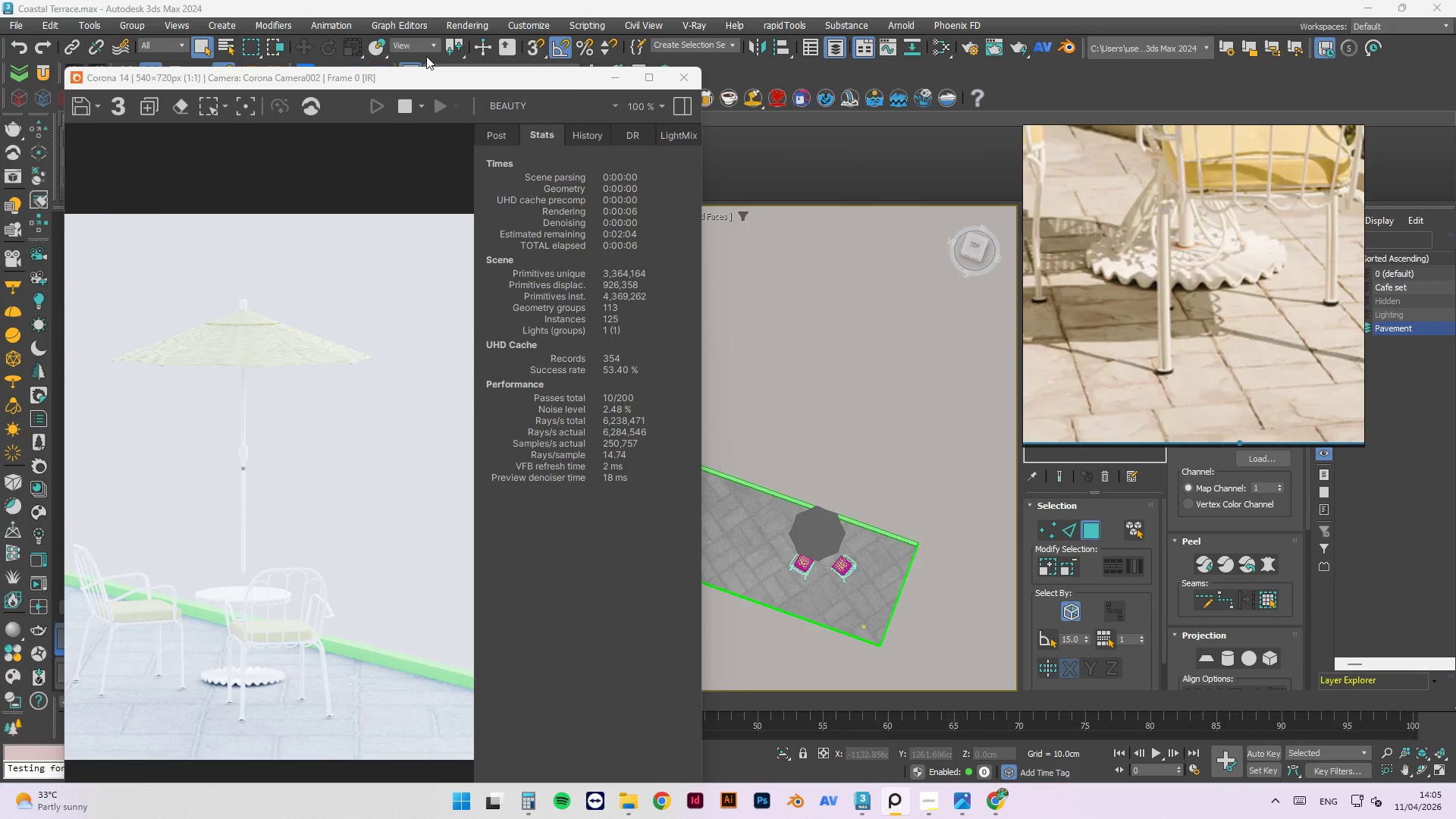 
left_click([687, 104])
 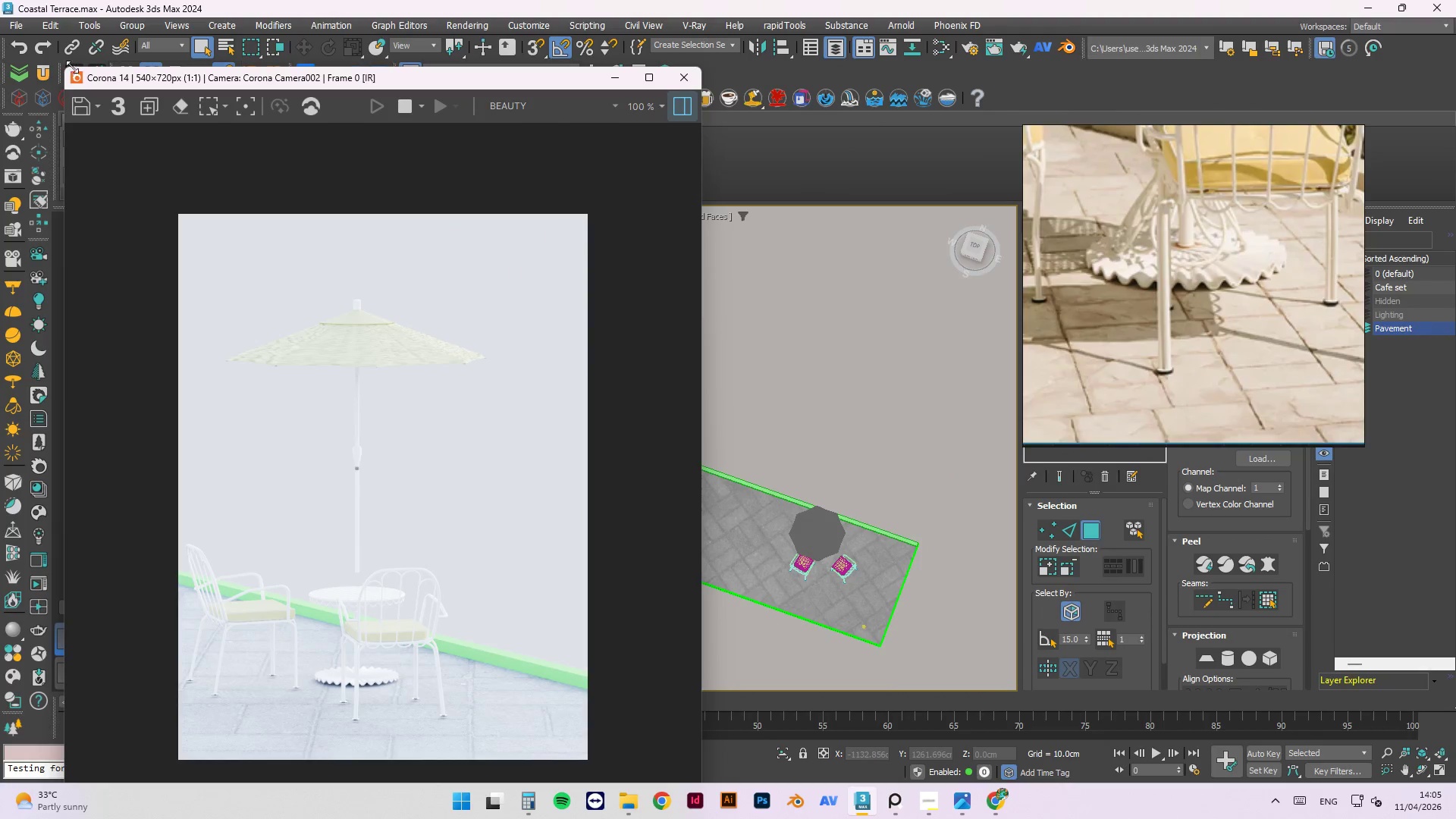 
left_click_drag(start_coordinate=[64, 69], to_coordinate=[284, 308])
 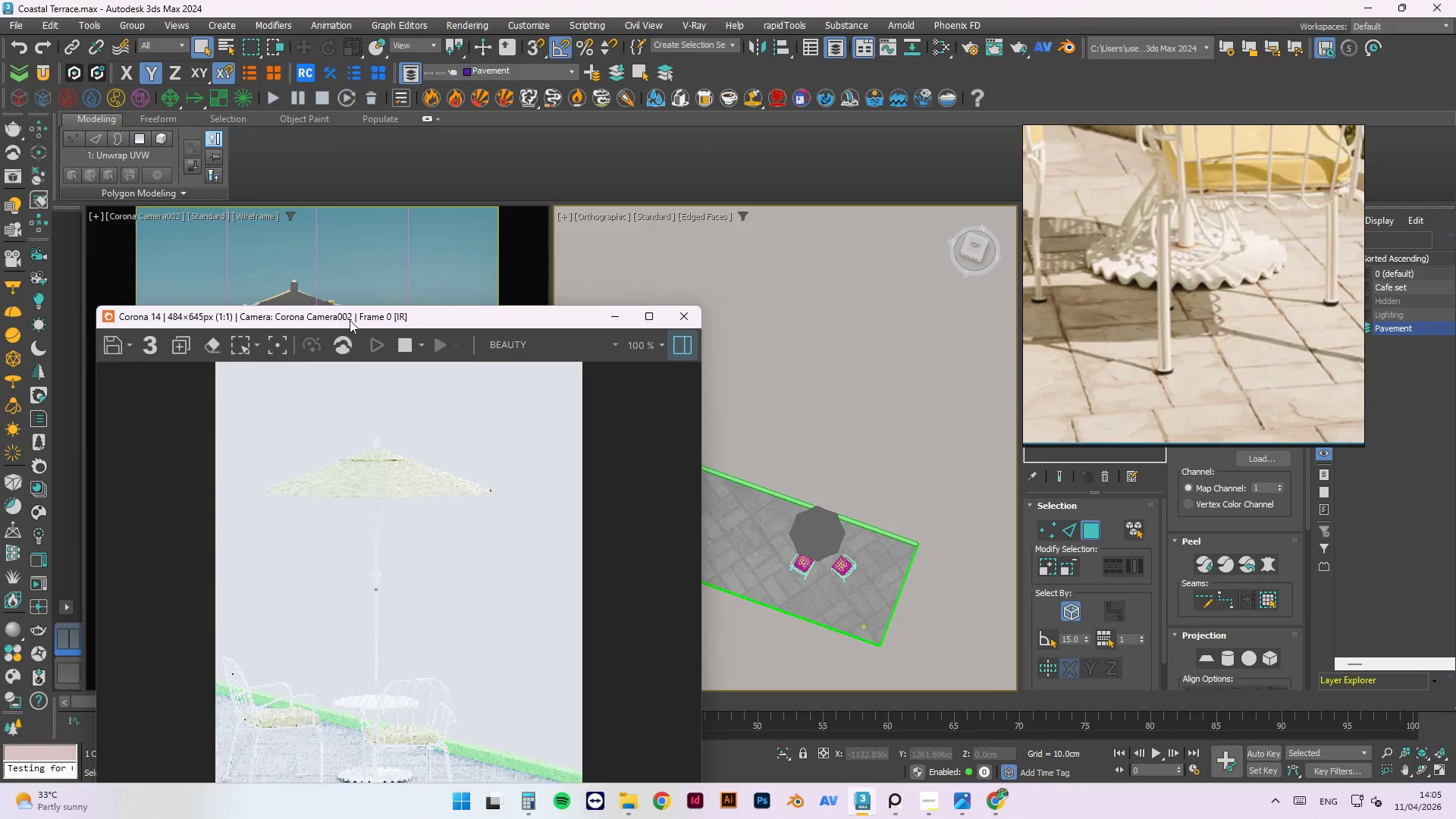 
left_click_drag(start_coordinate=[350, 320], to_coordinate=[328, 170])
 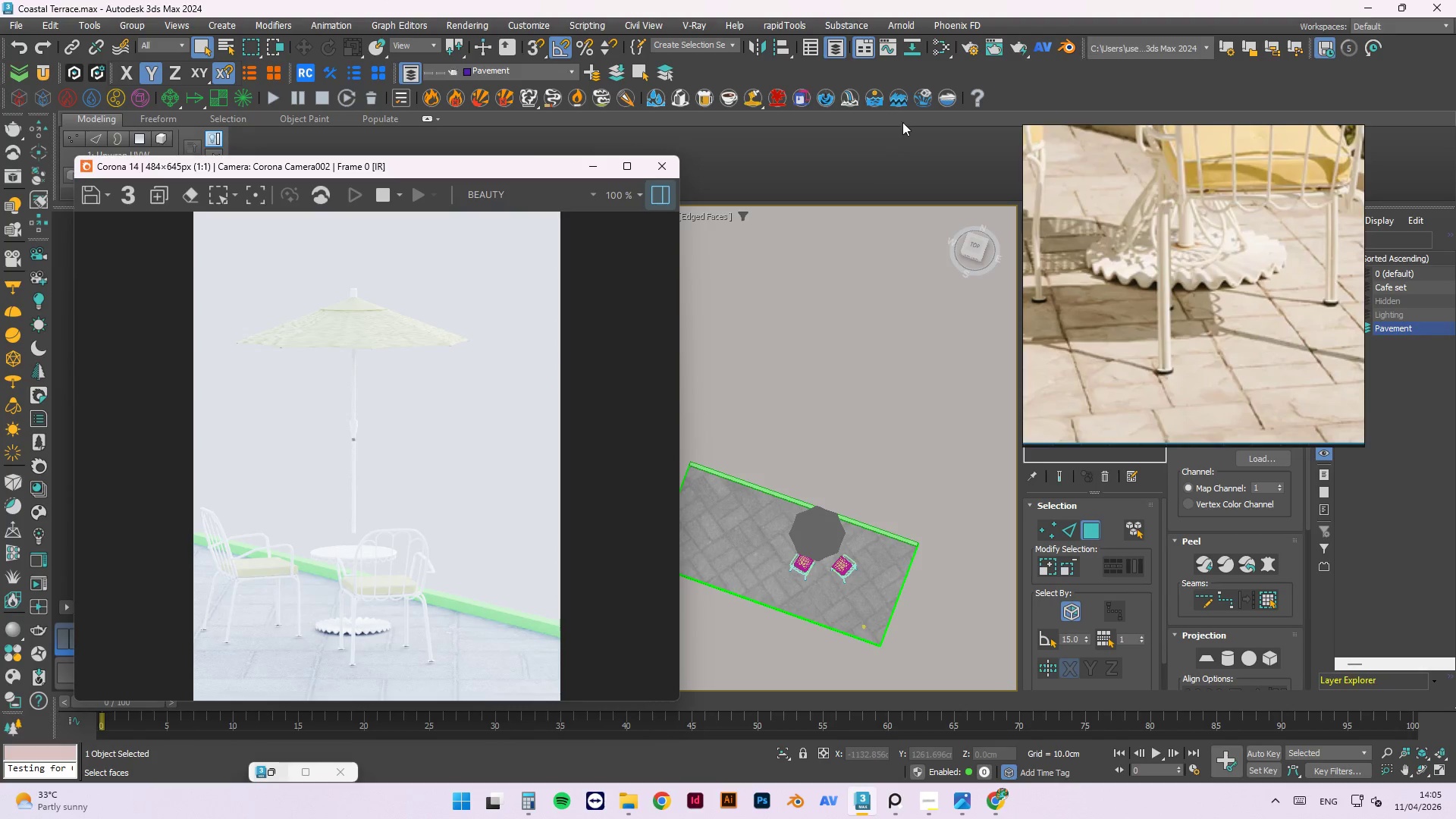 
left_click([948, 47])
 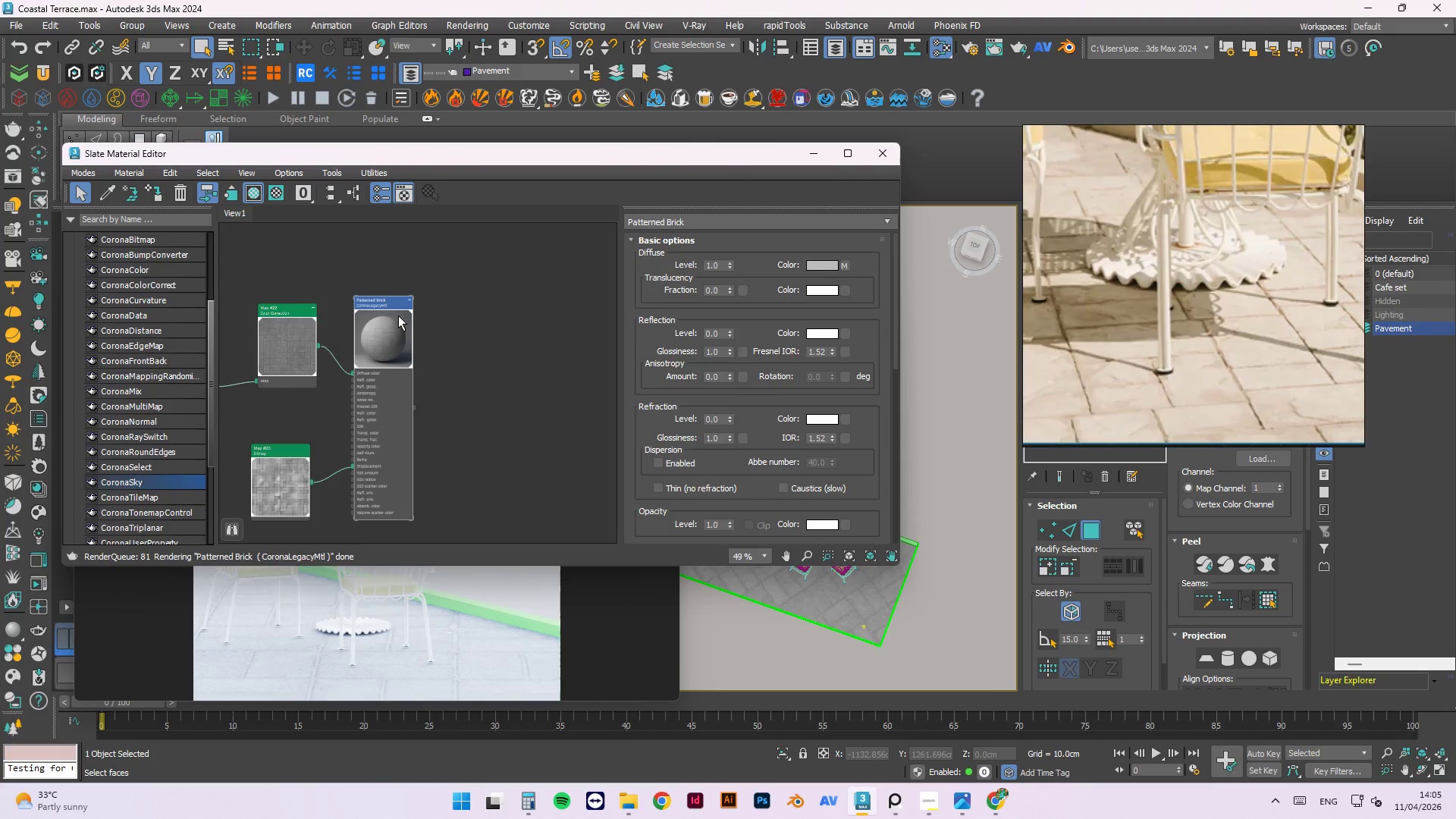 
left_click([434, 427])
 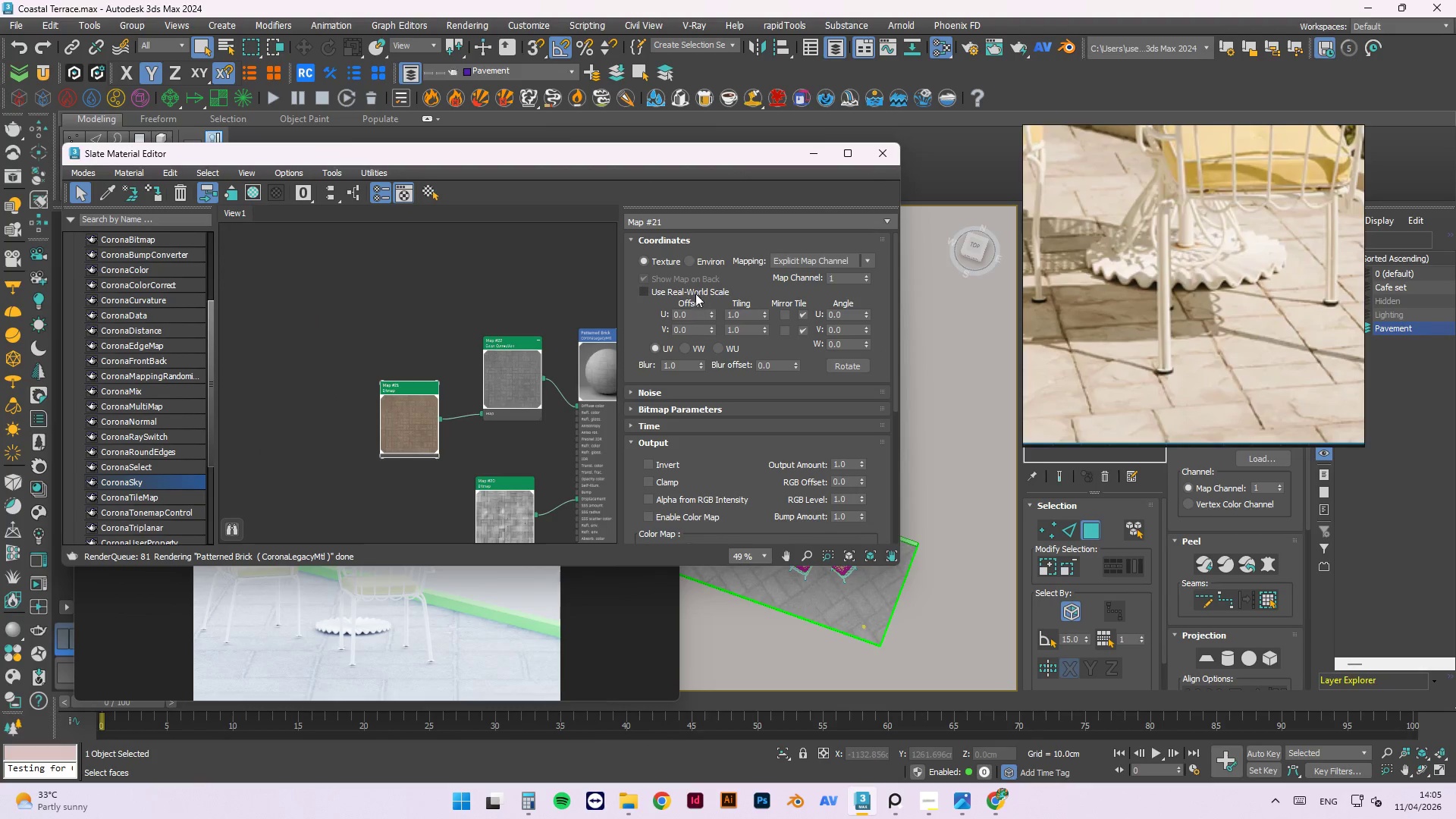 
scroll: coordinate [324, 384], scroll_direction: none, amount: 0.0
 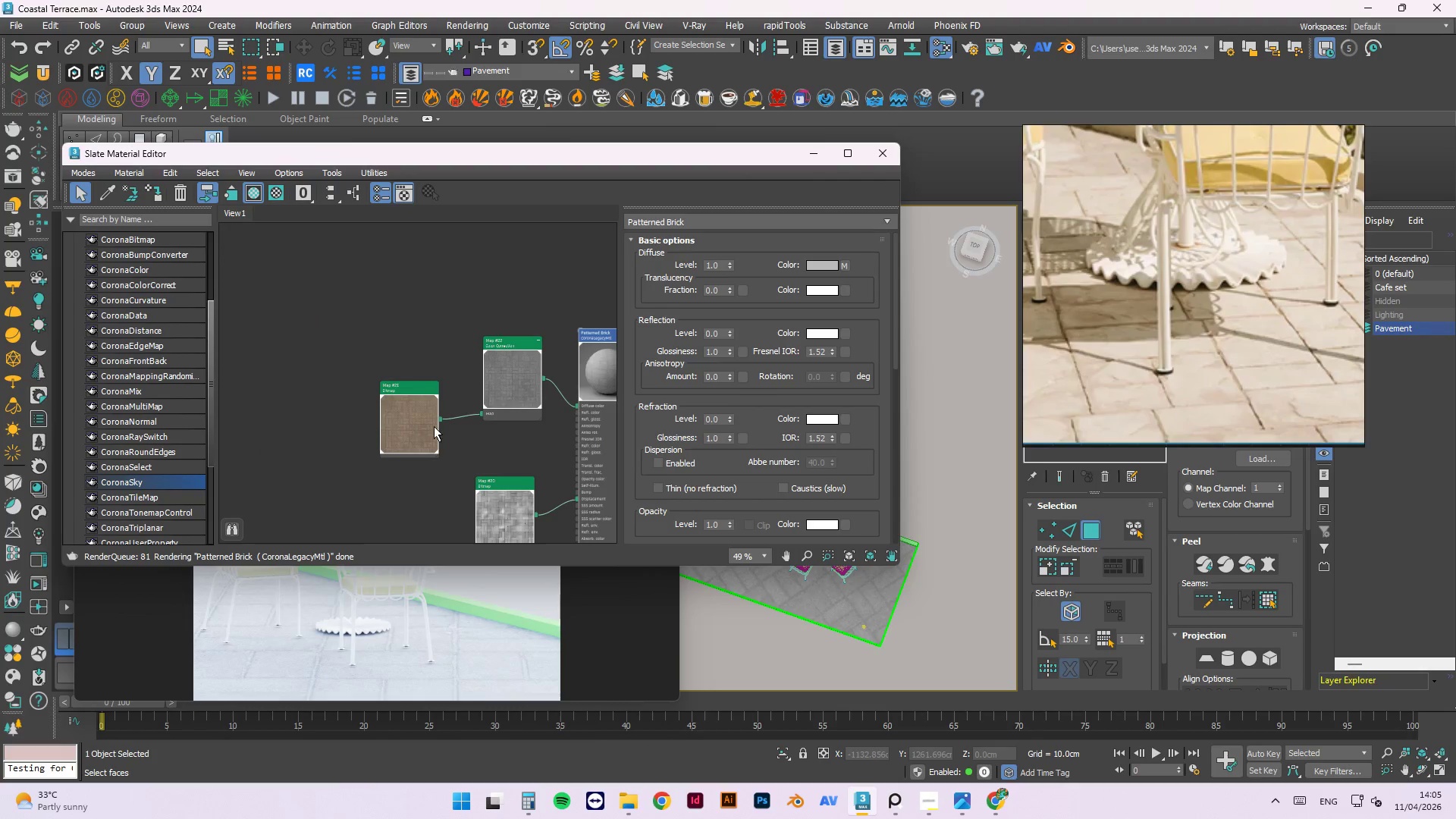 
left_click([667, 291])
 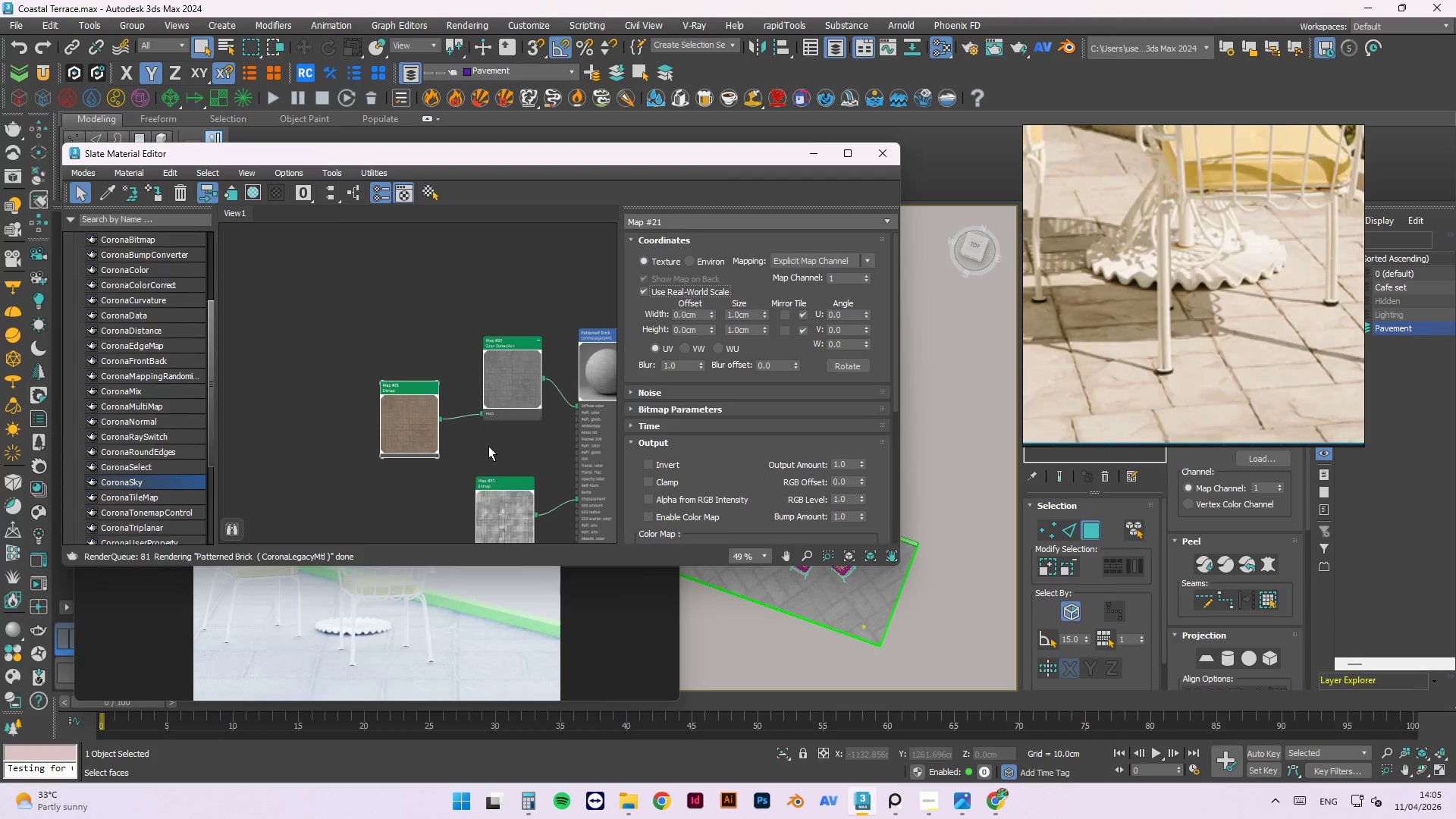 
left_click([514, 495])
 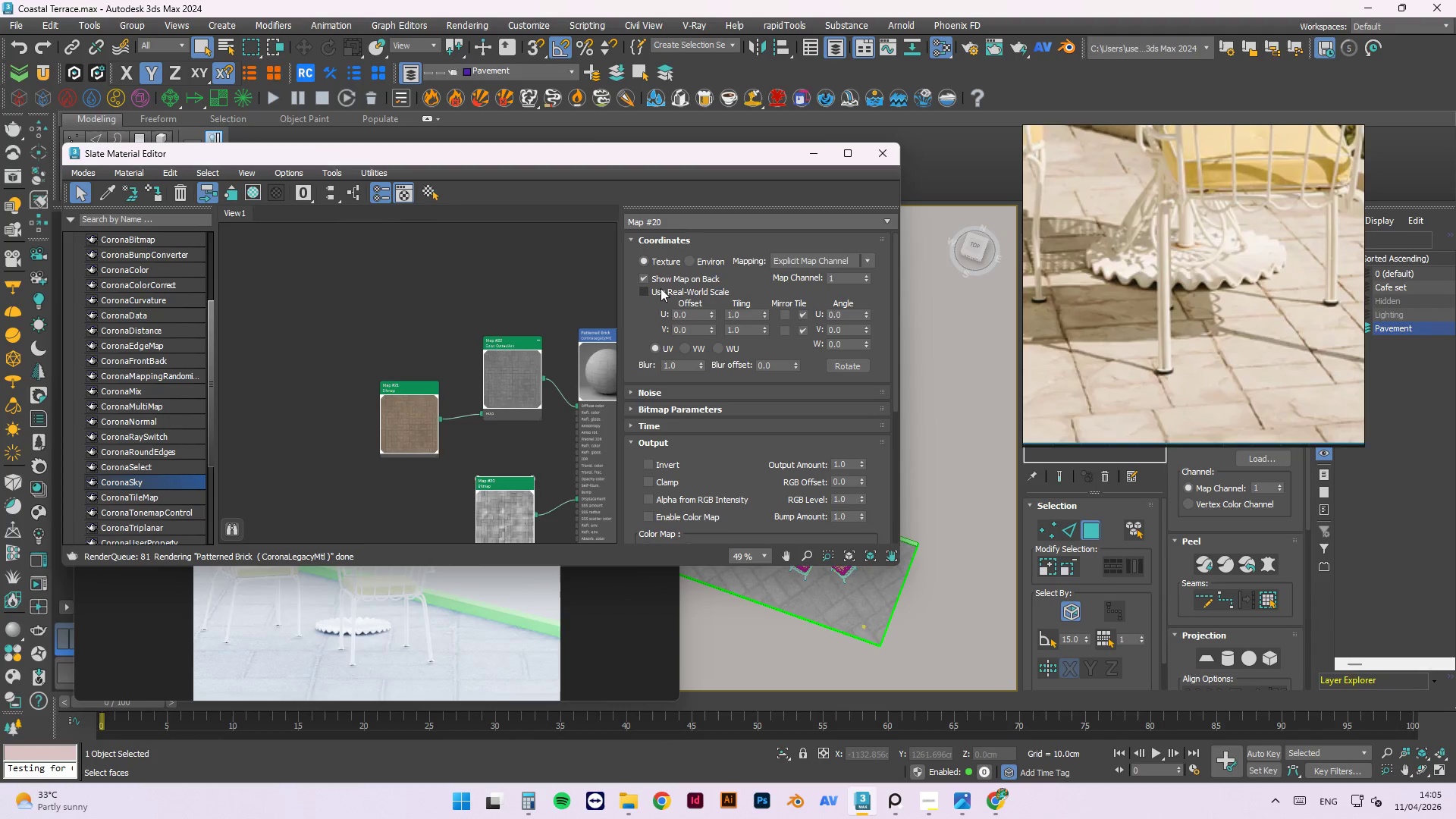 
left_click([660, 293])
 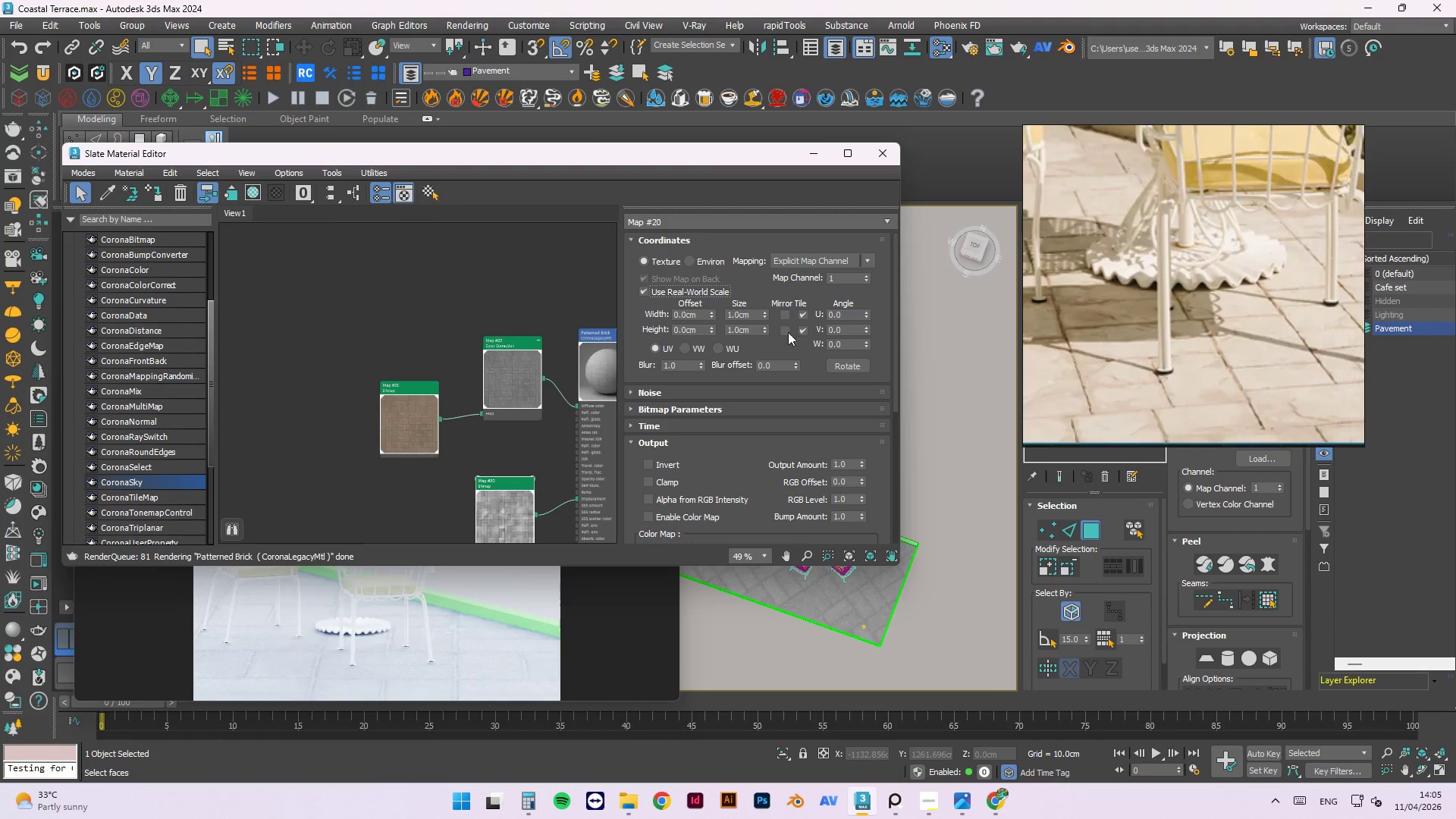 
left_click_drag(start_coordinate=[753, 315], to_coordinate=[679, 313])
 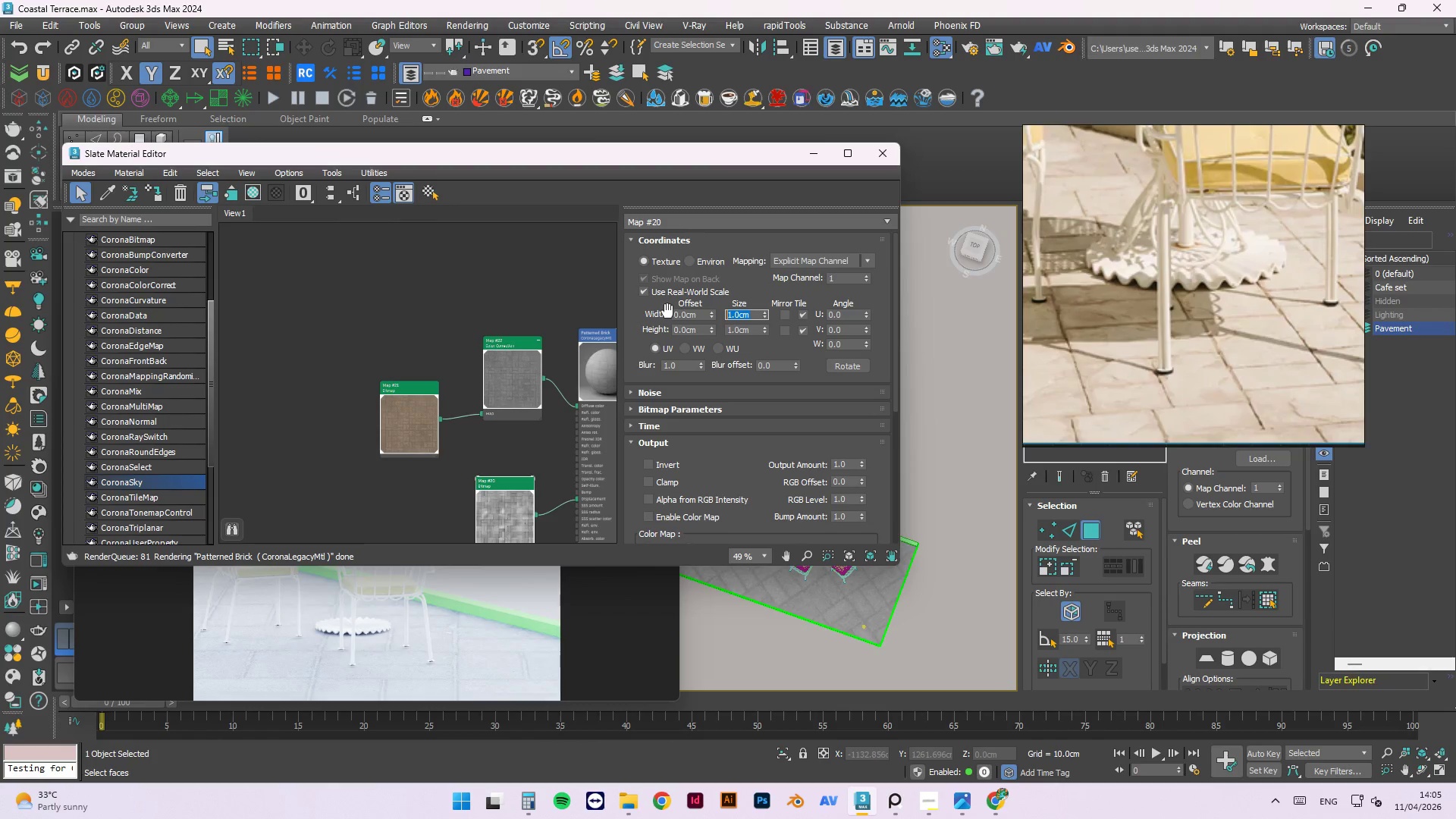 
key(Numpad0)
 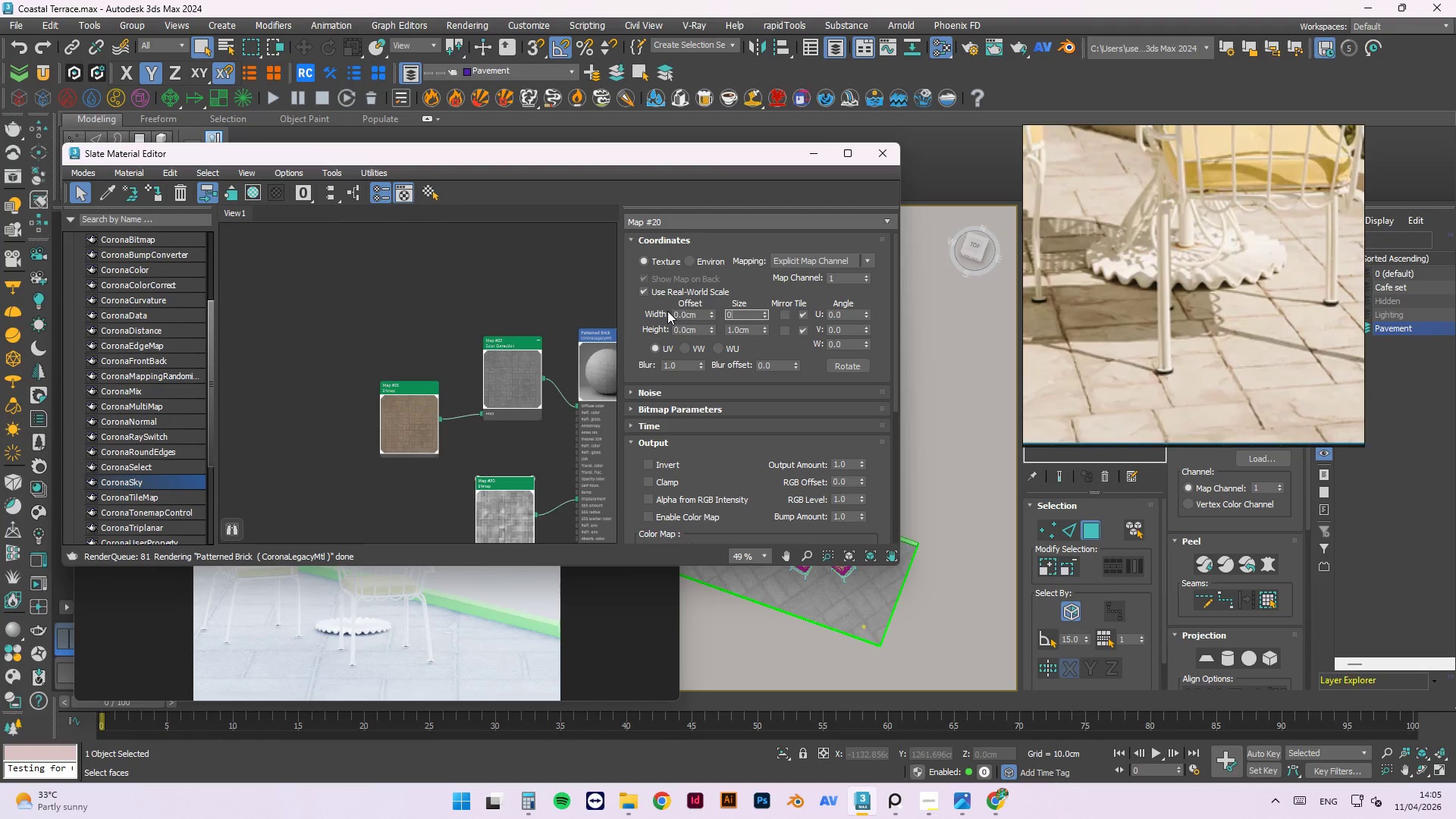 
key(NumpadDecimal)
 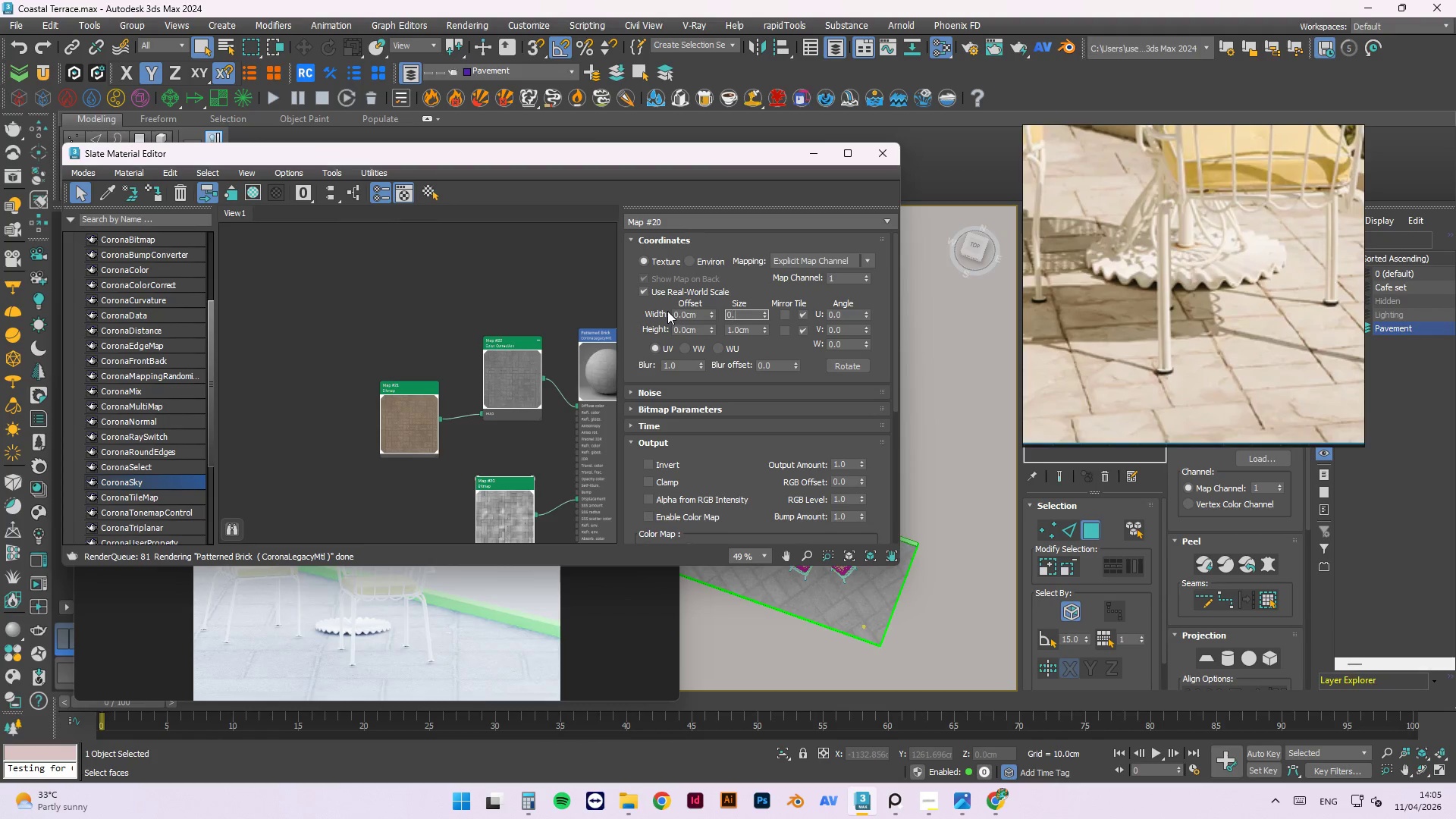 
key(Numpad5)
 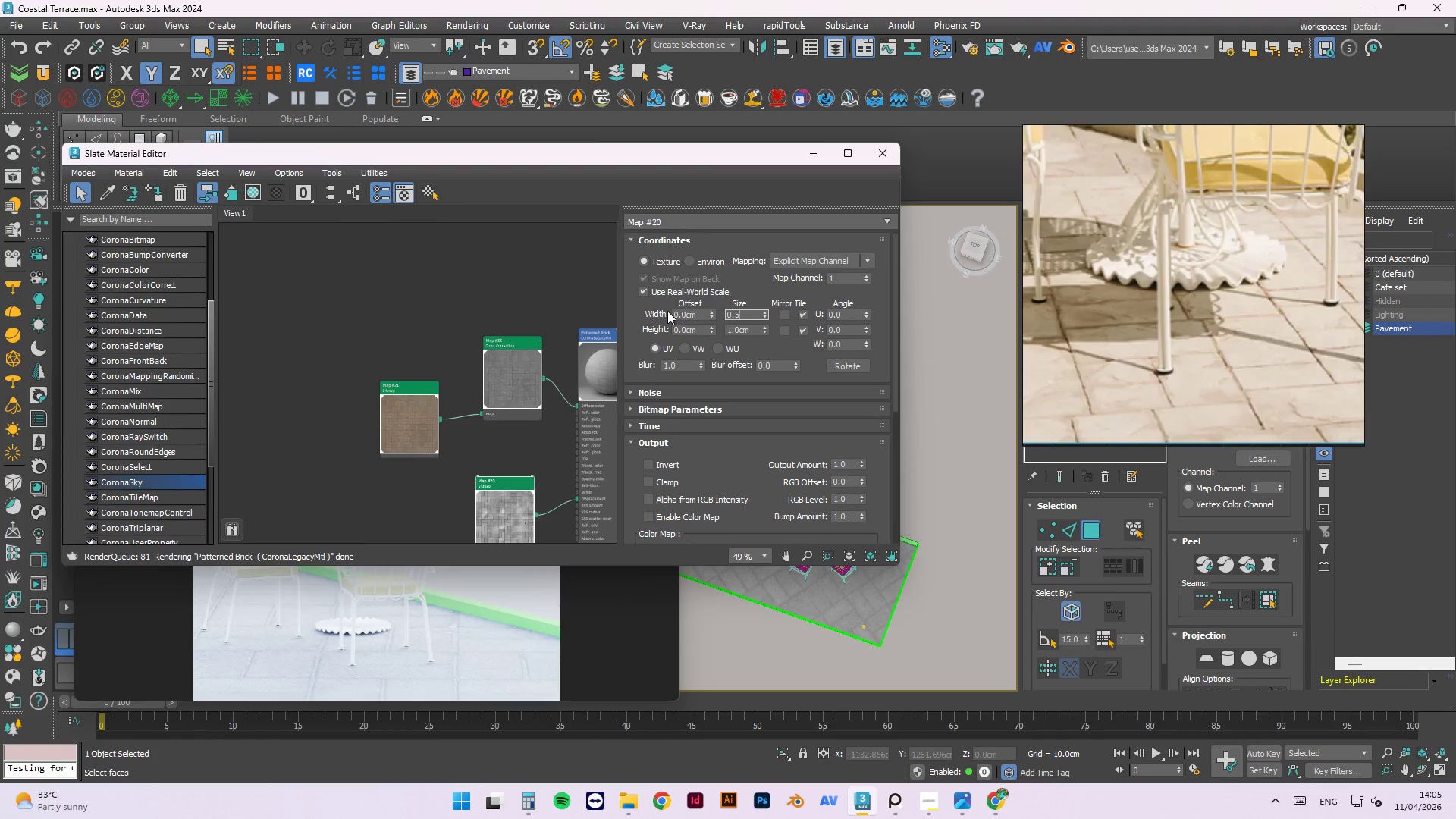 
key(Tab)
 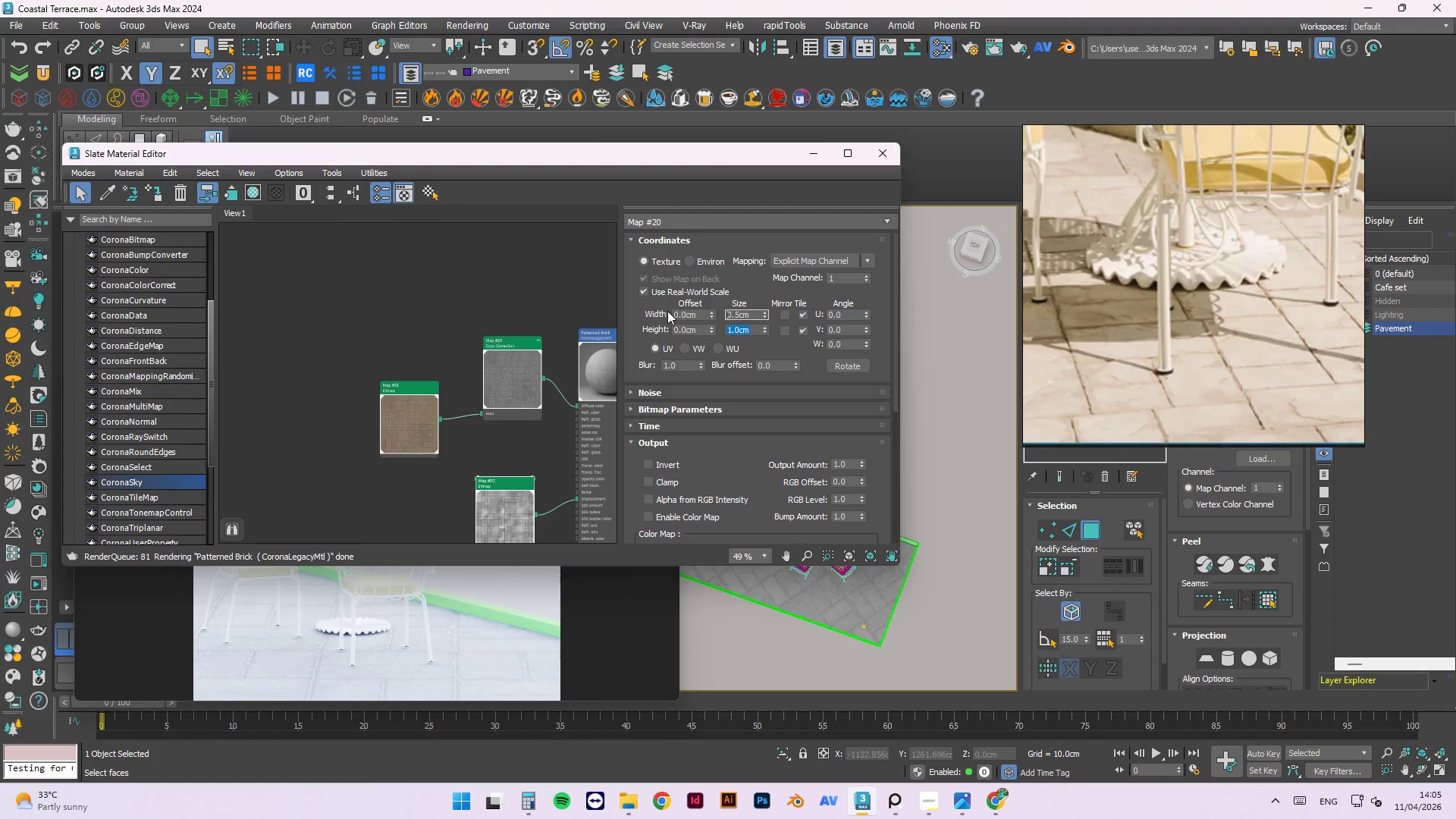 
key(Numpad0)
 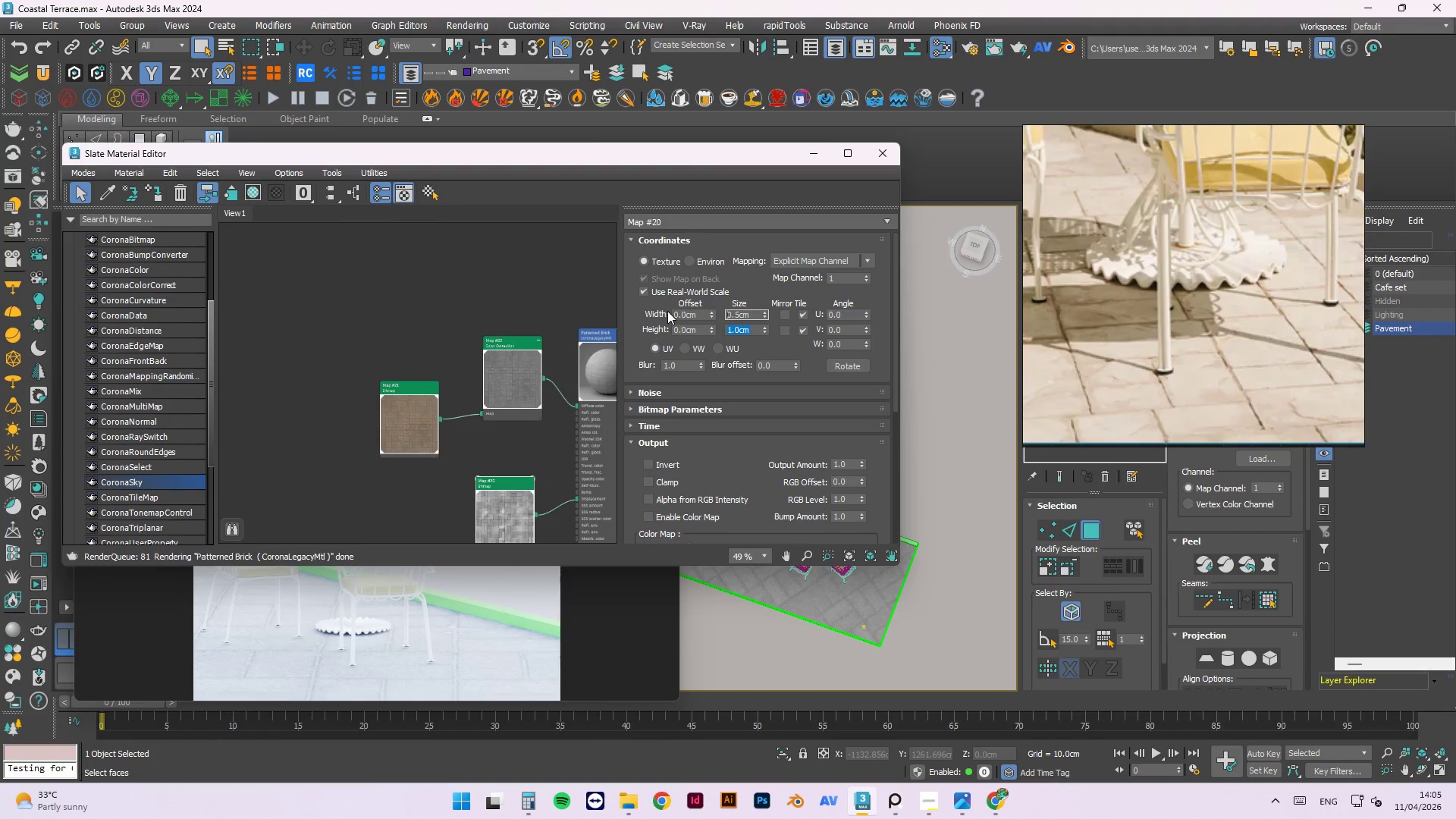 
key(NumpadDecimal)
 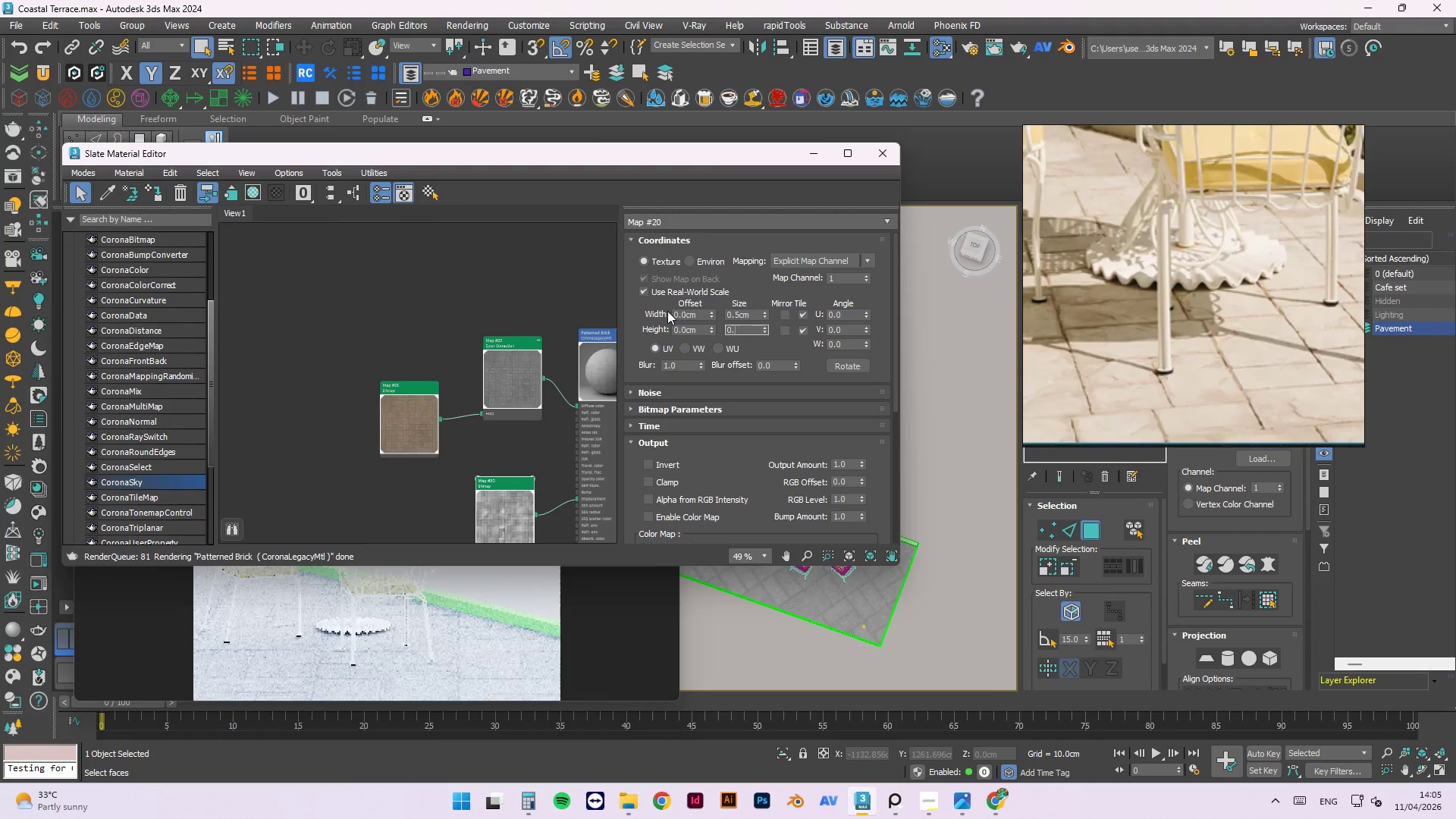 
key(Numpad5)
 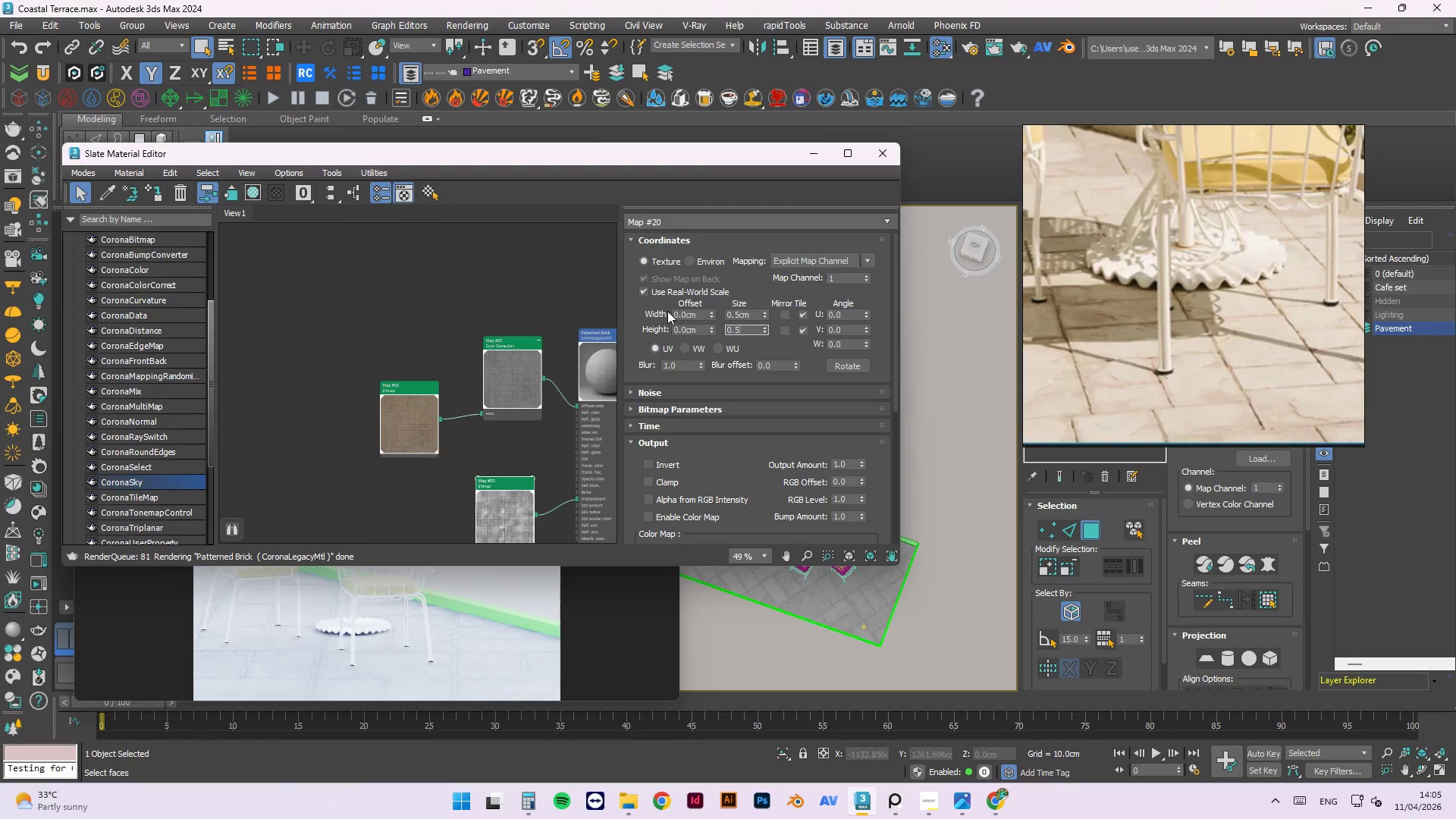 
key(NumpadEnter)
 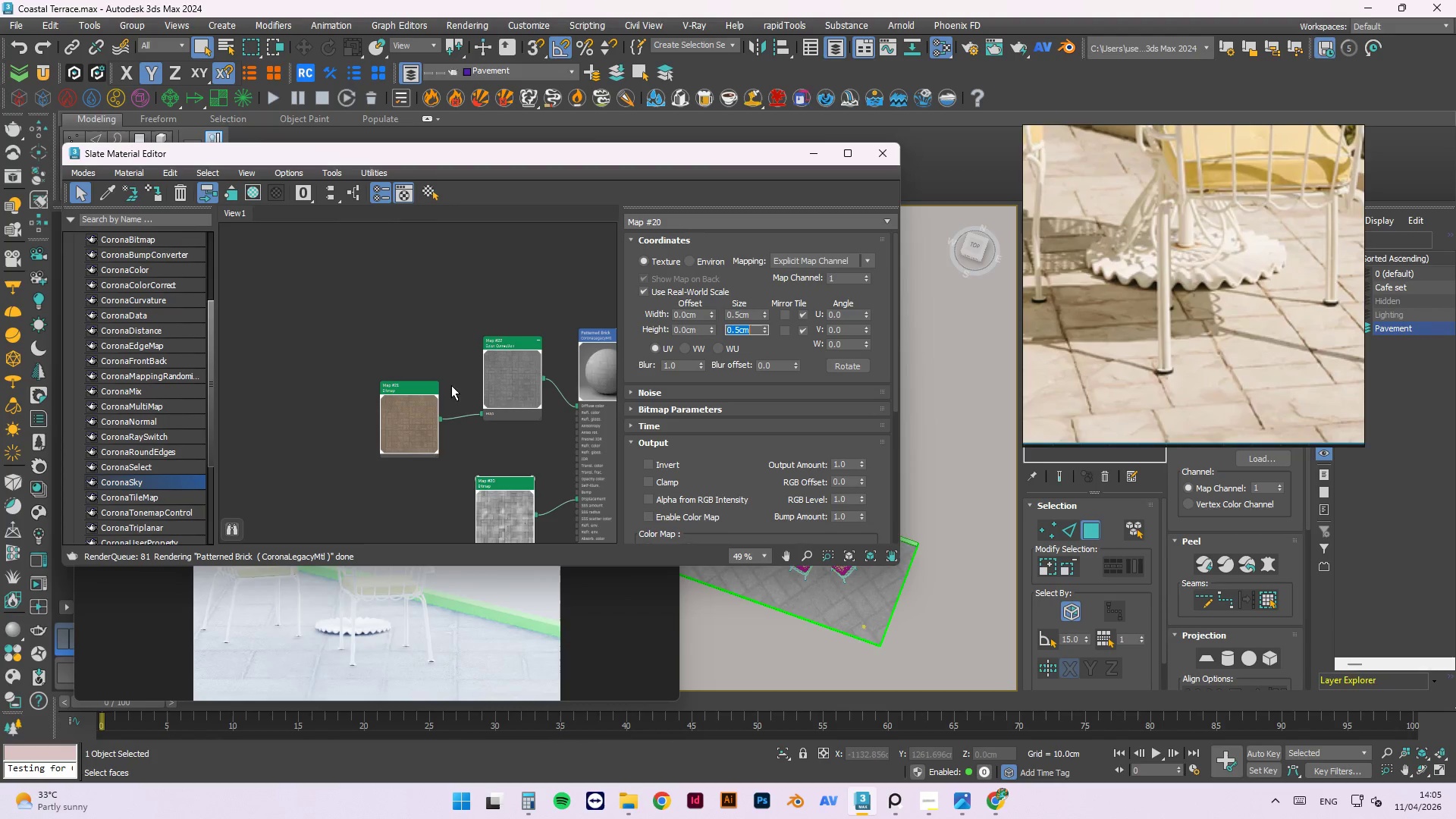 
left_click([416, 420])
 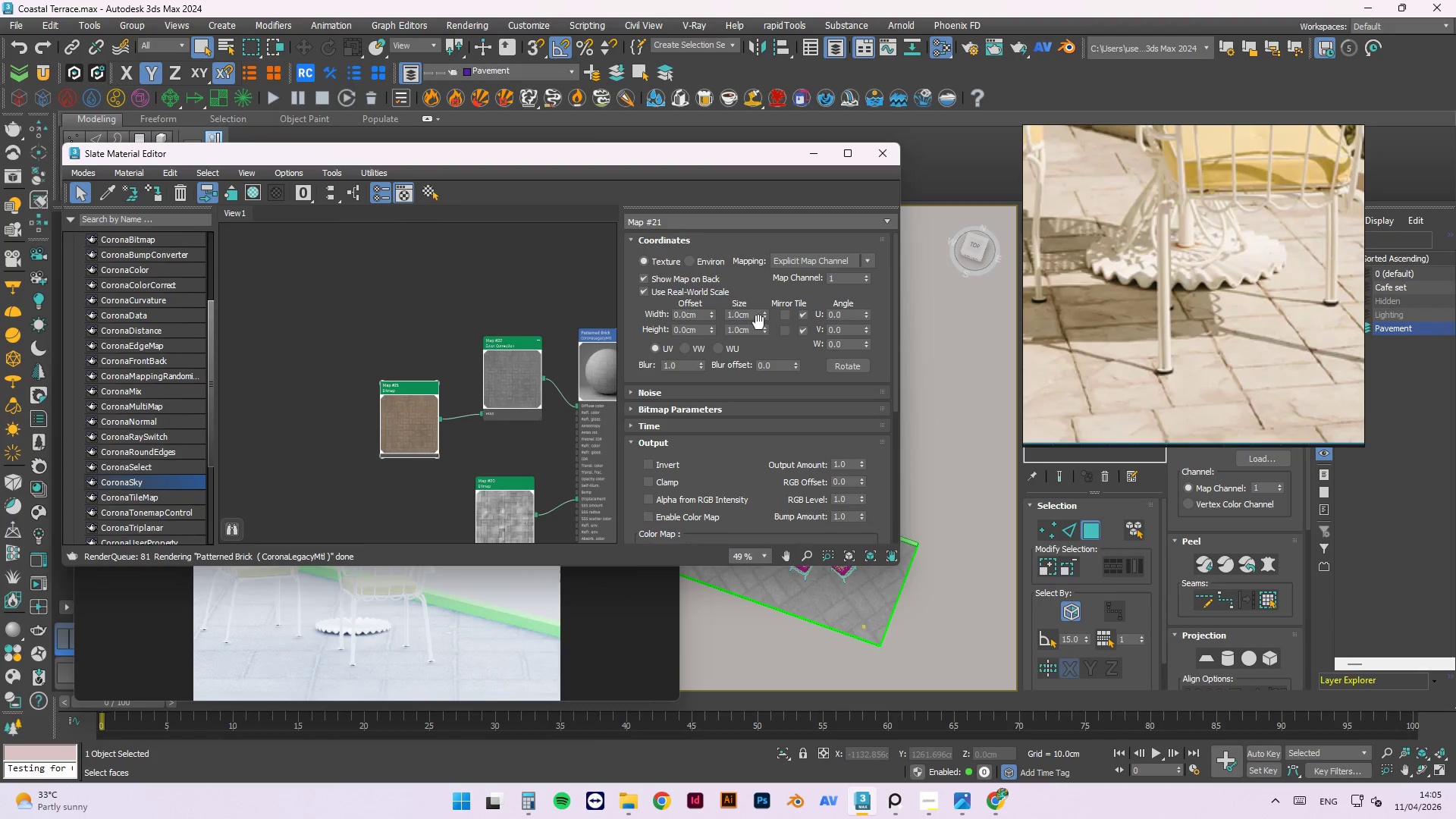 
left_click_drag(start_coordinate=[758, 316], to_coordinate=[668, 318])
 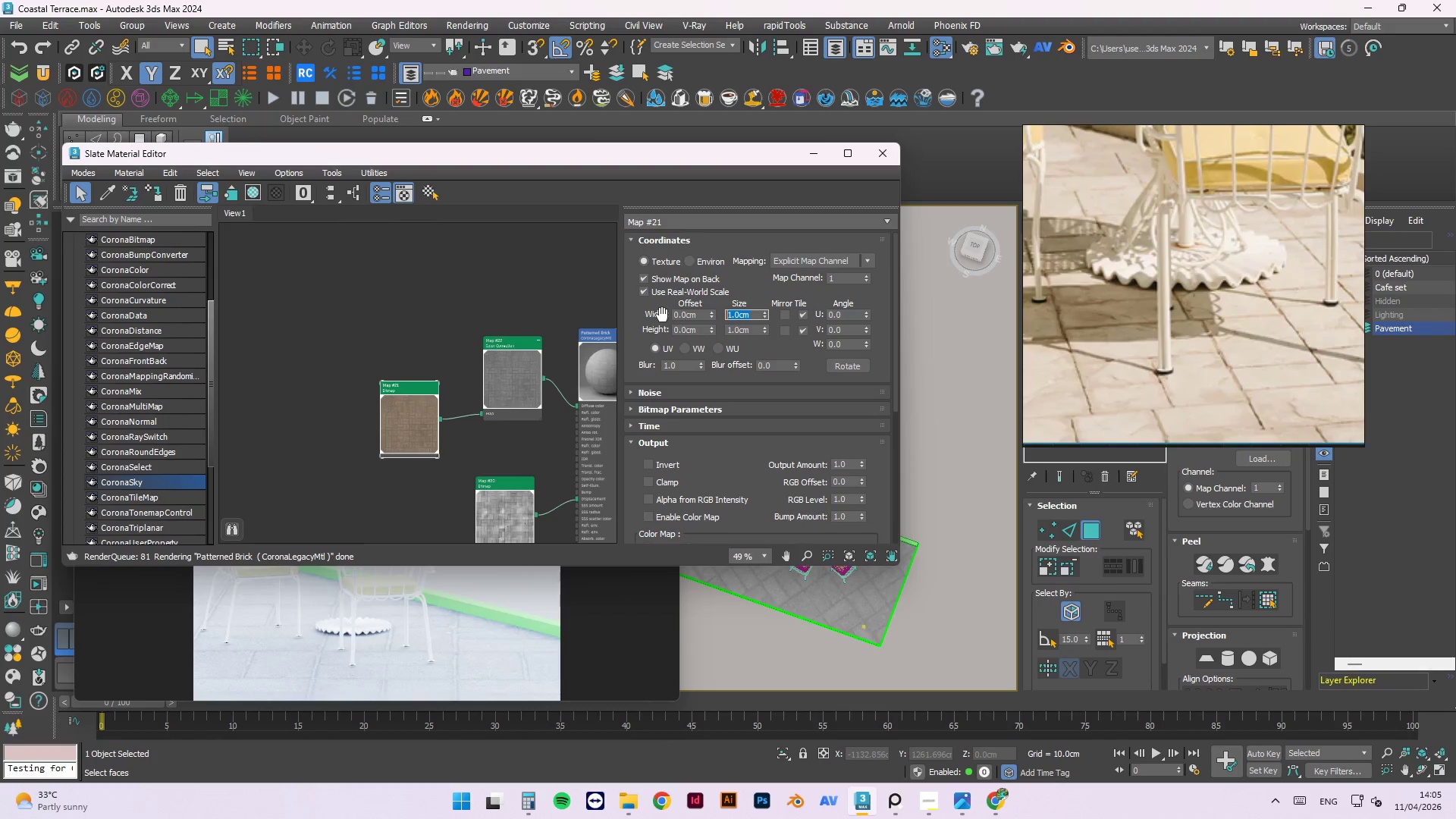 
key(Numpad0)
 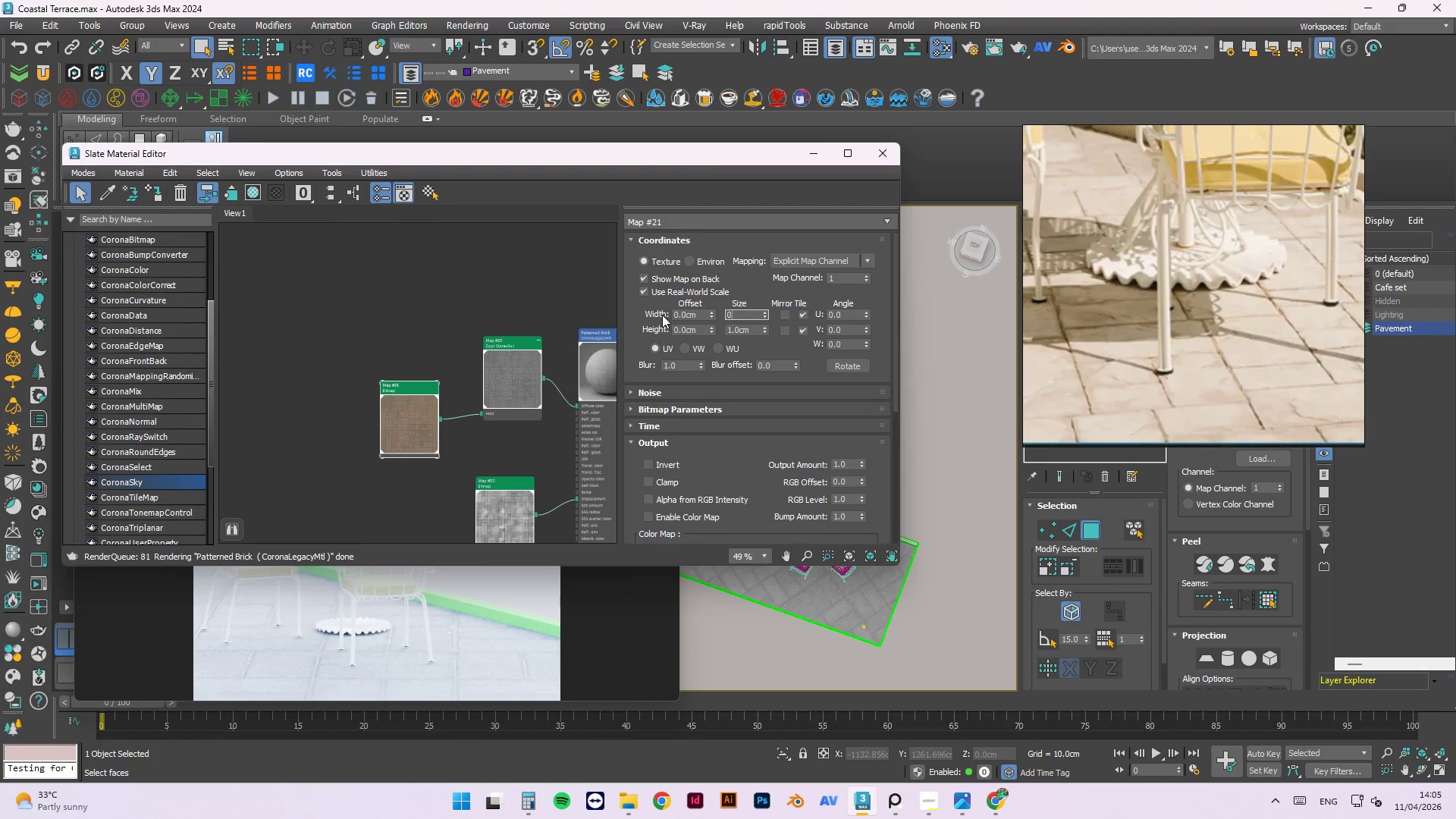 
key(NumpadDecimal)
 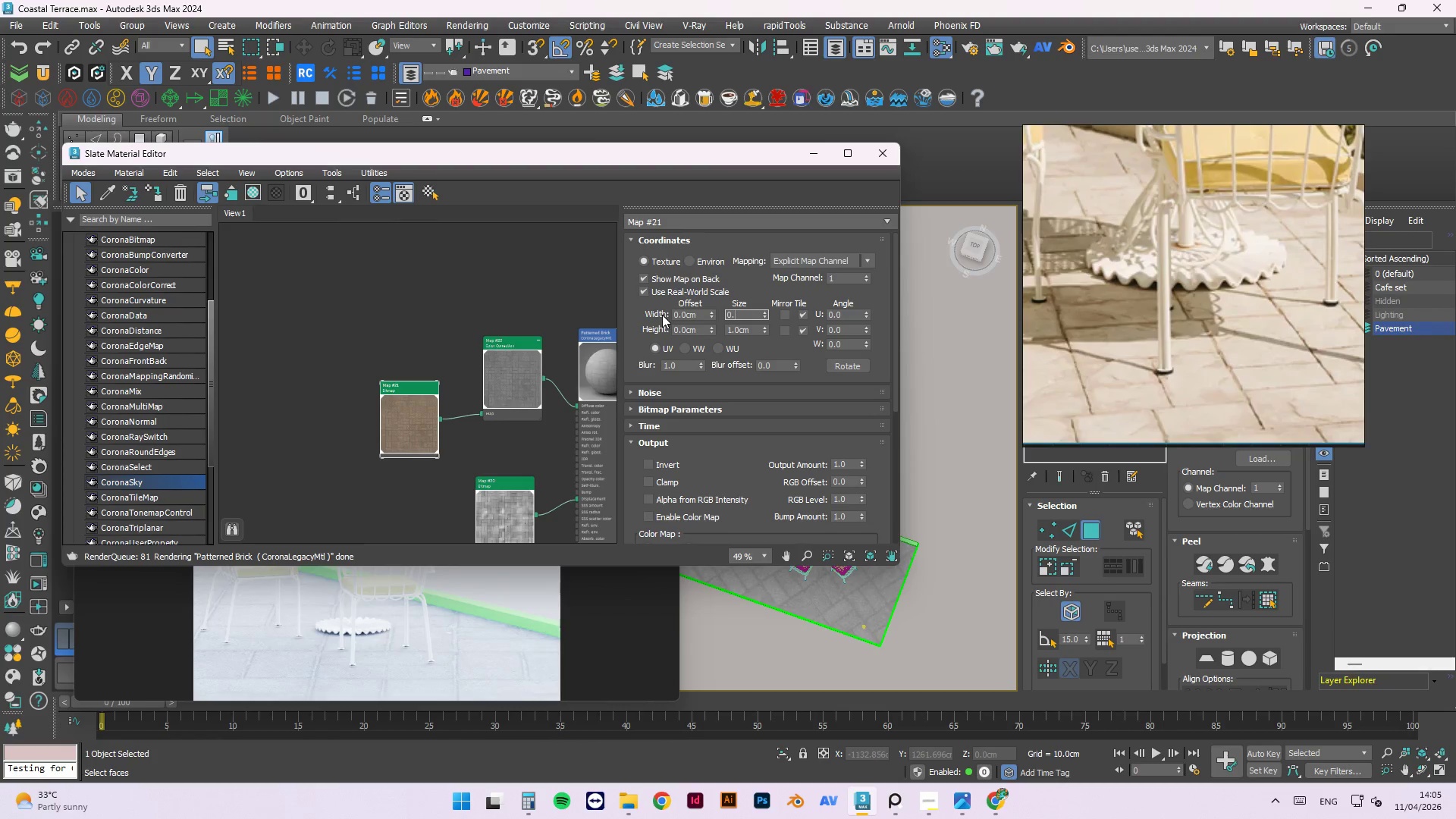 
key(Numpad5)
 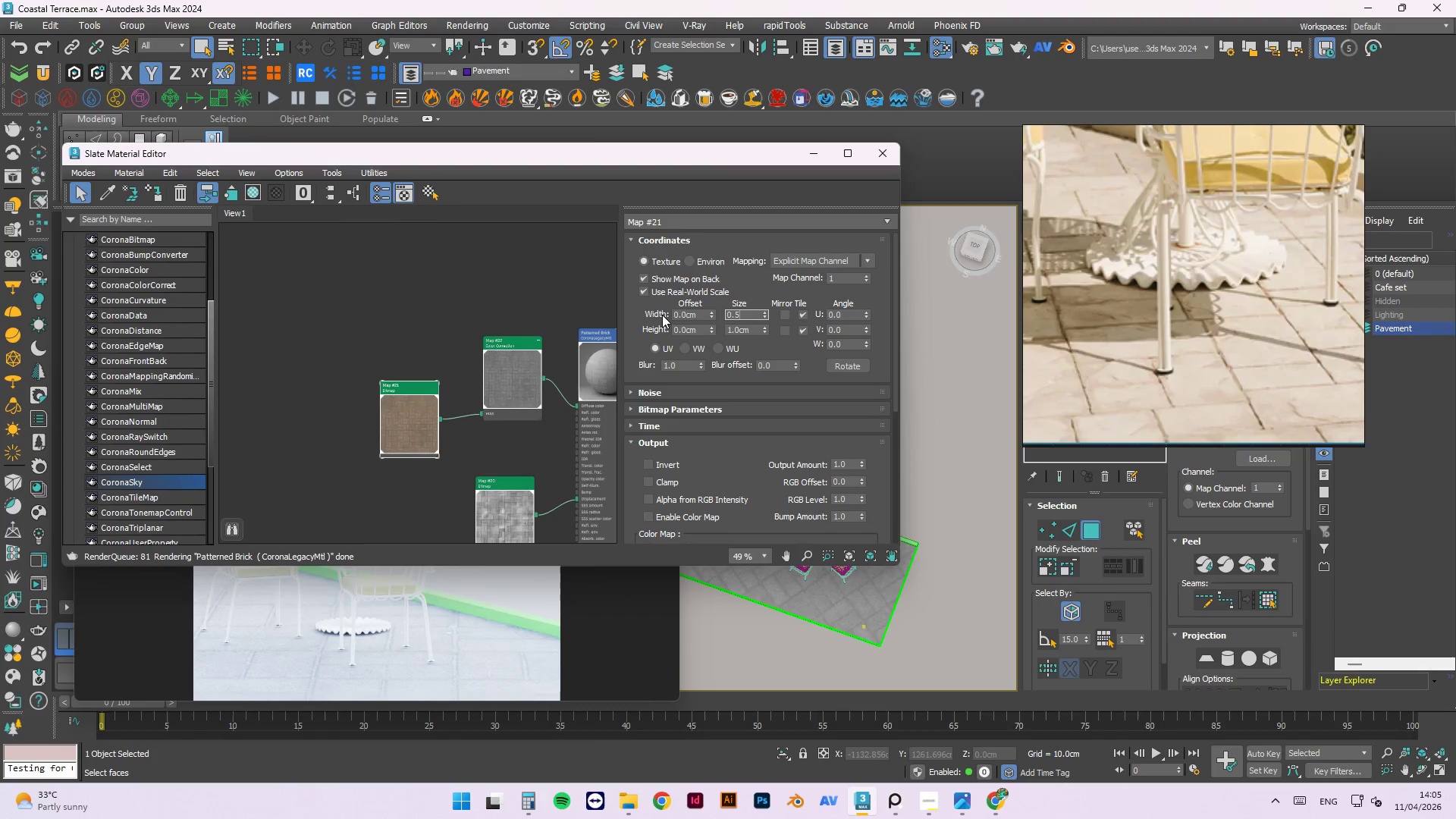 
key(Tab)
 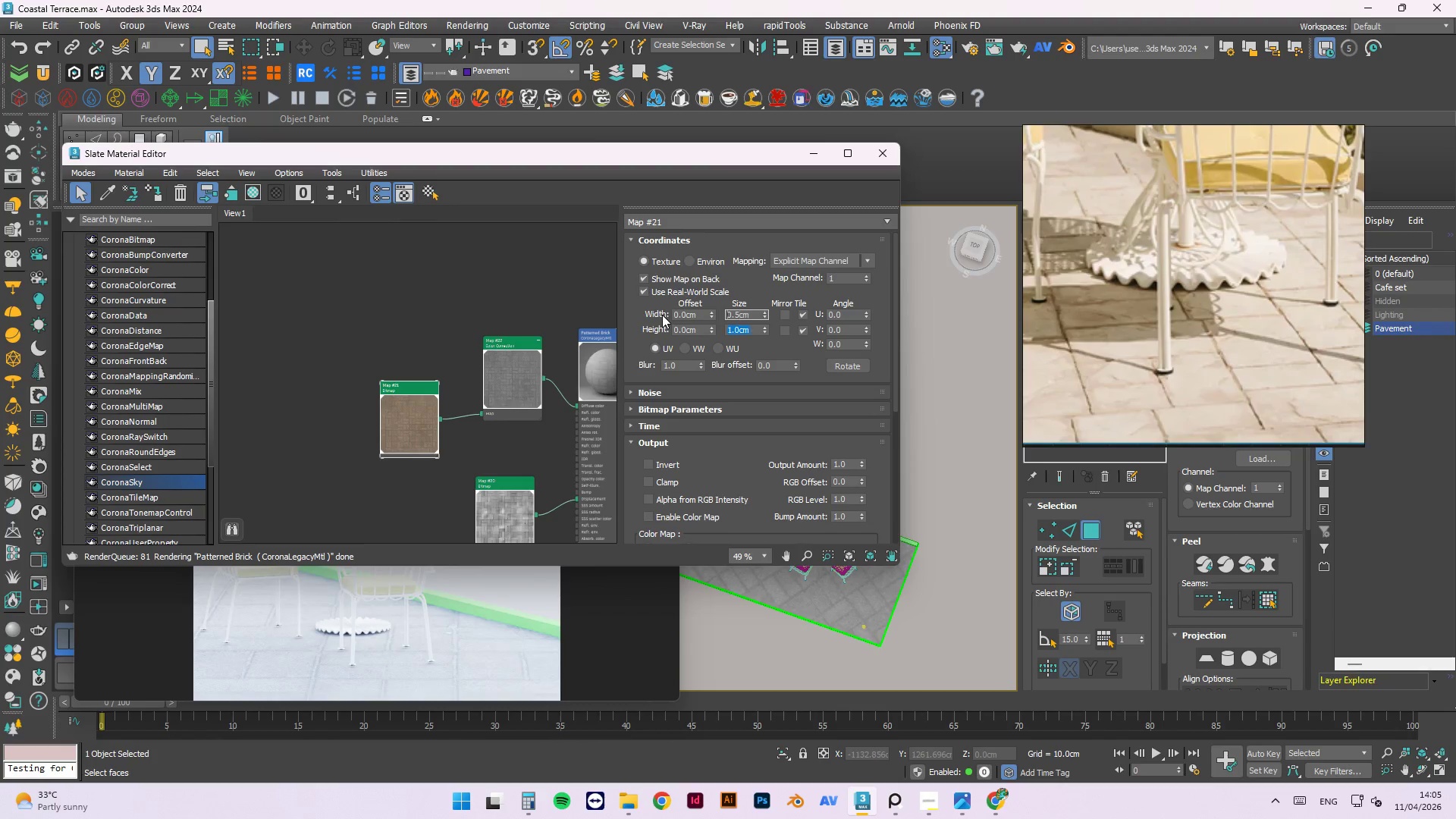 
key(Numpad0)
 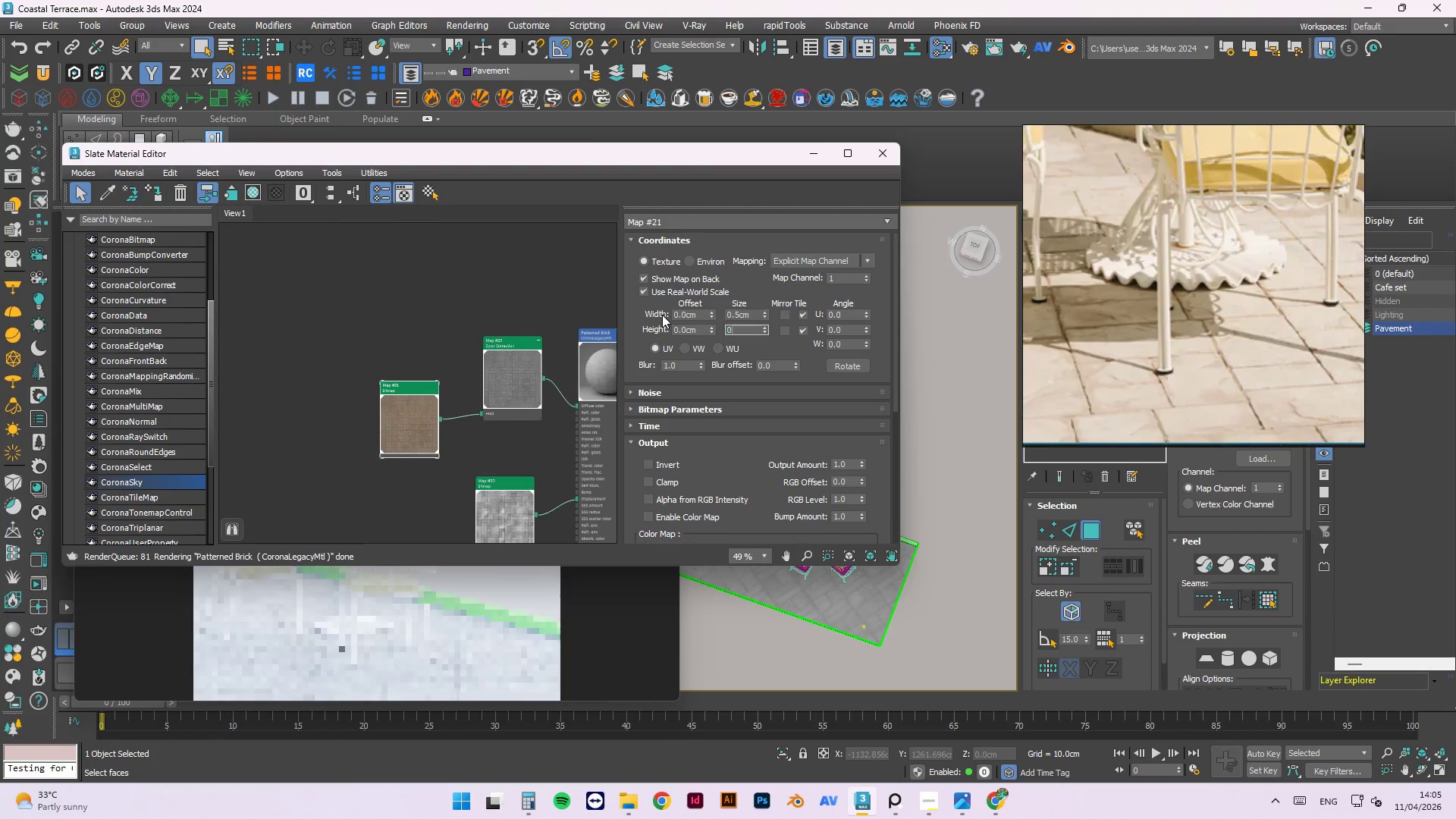 
key(NumpadDecimal)
 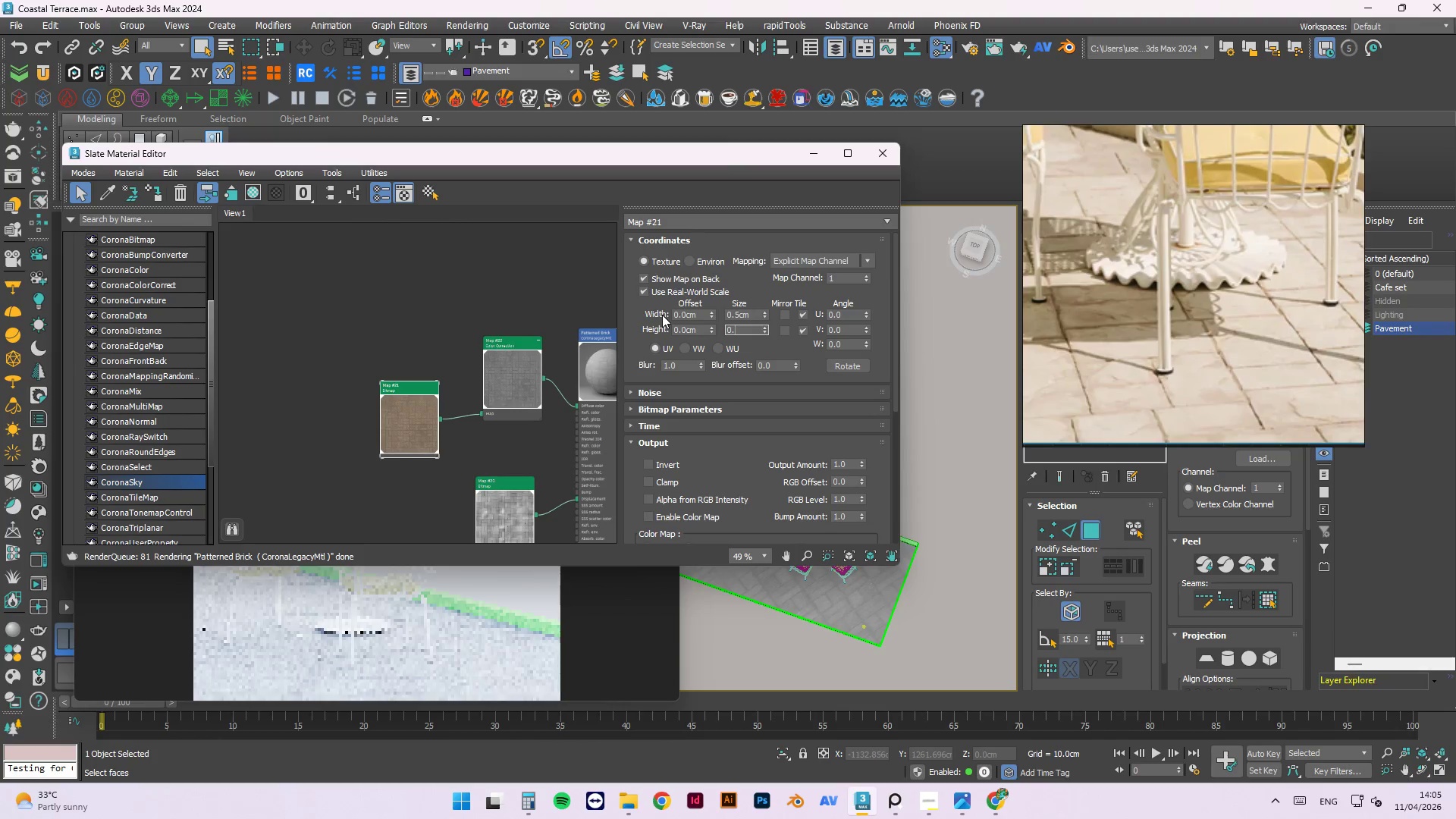 
key(Numpad5)
 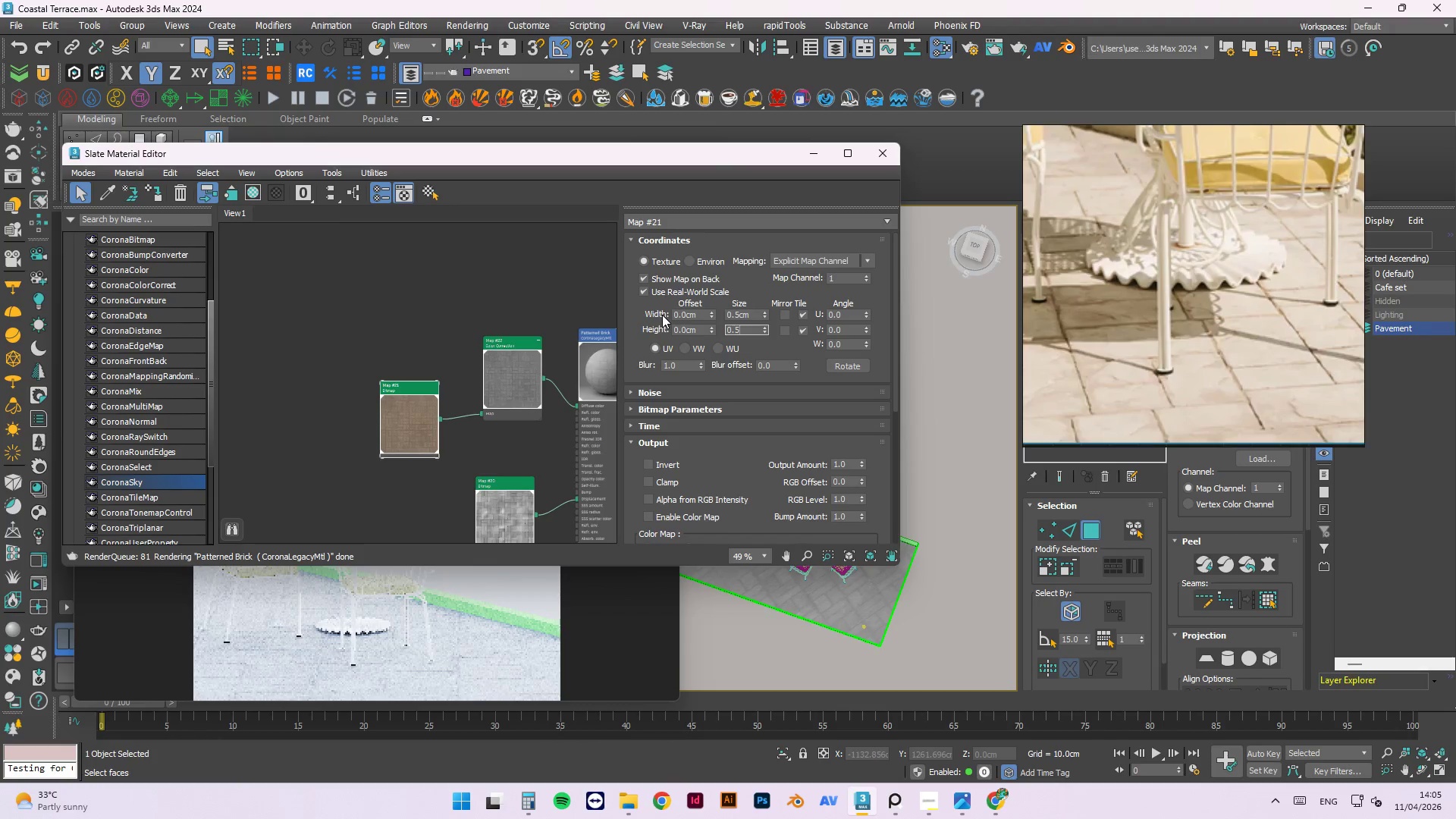 
key(NumpadEnter)
 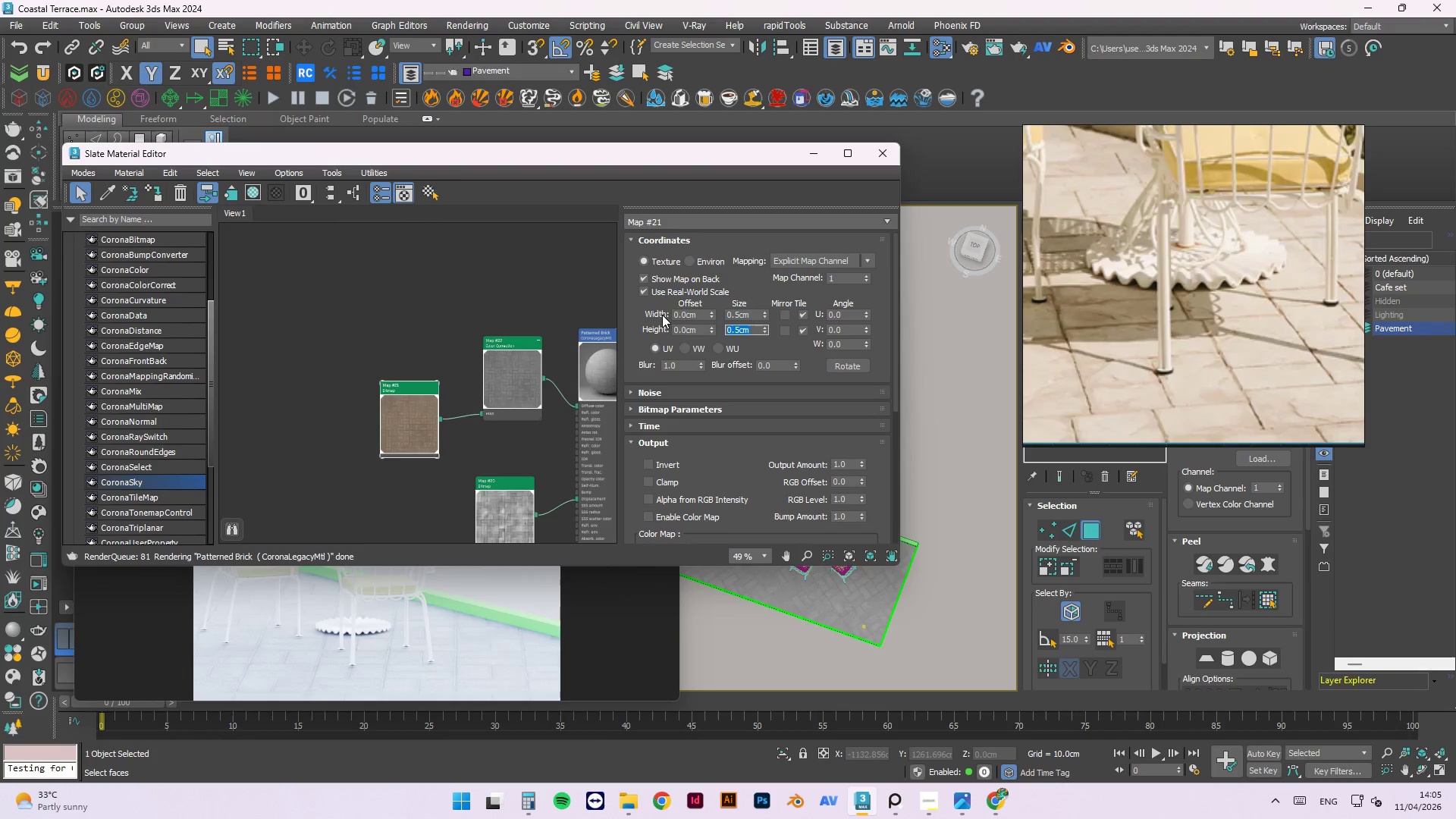 
wait(6.66)
 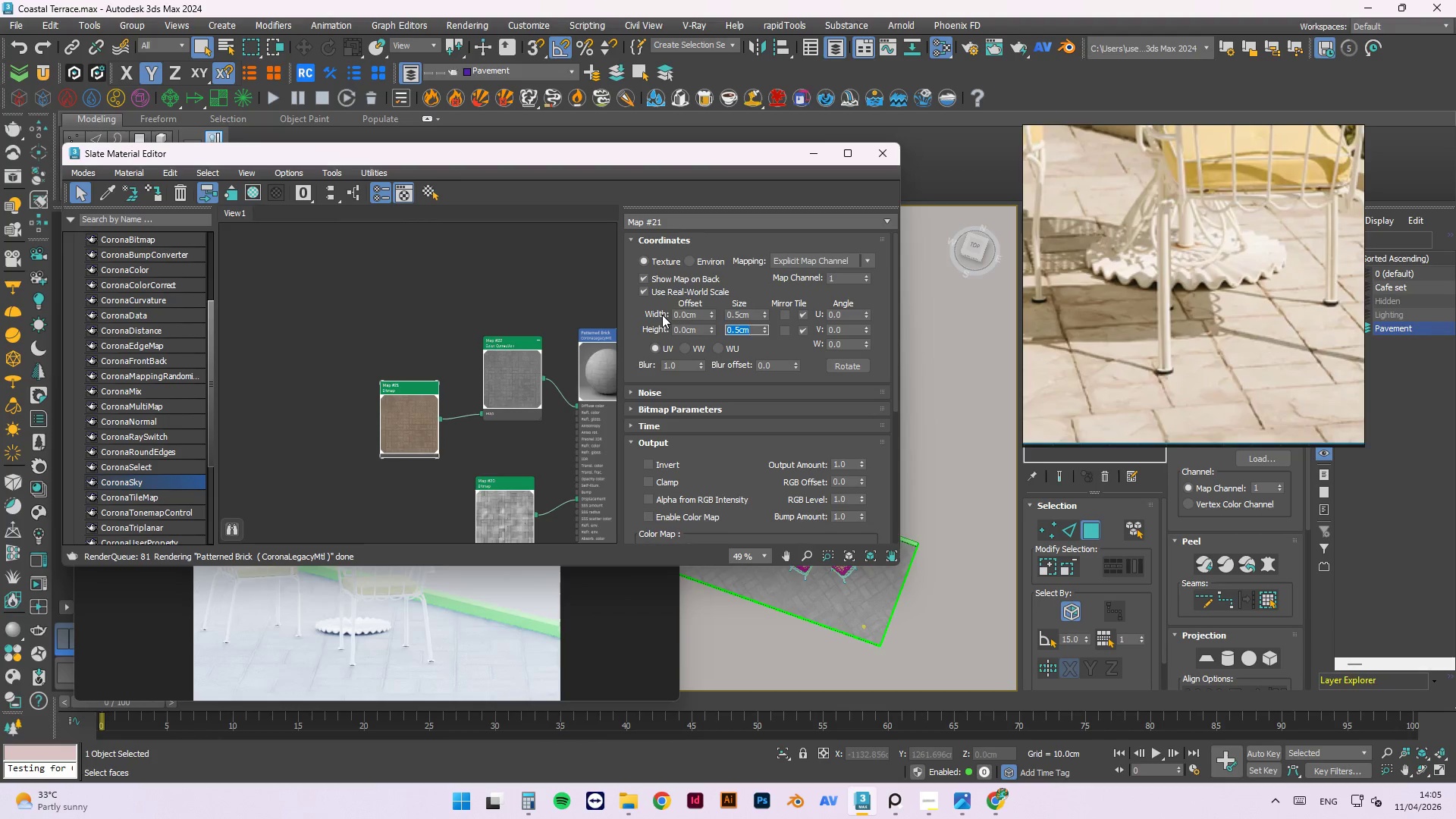 
left_click_drag(start_coordinate=[543, 155], to_coordinate=[1020, 240])
 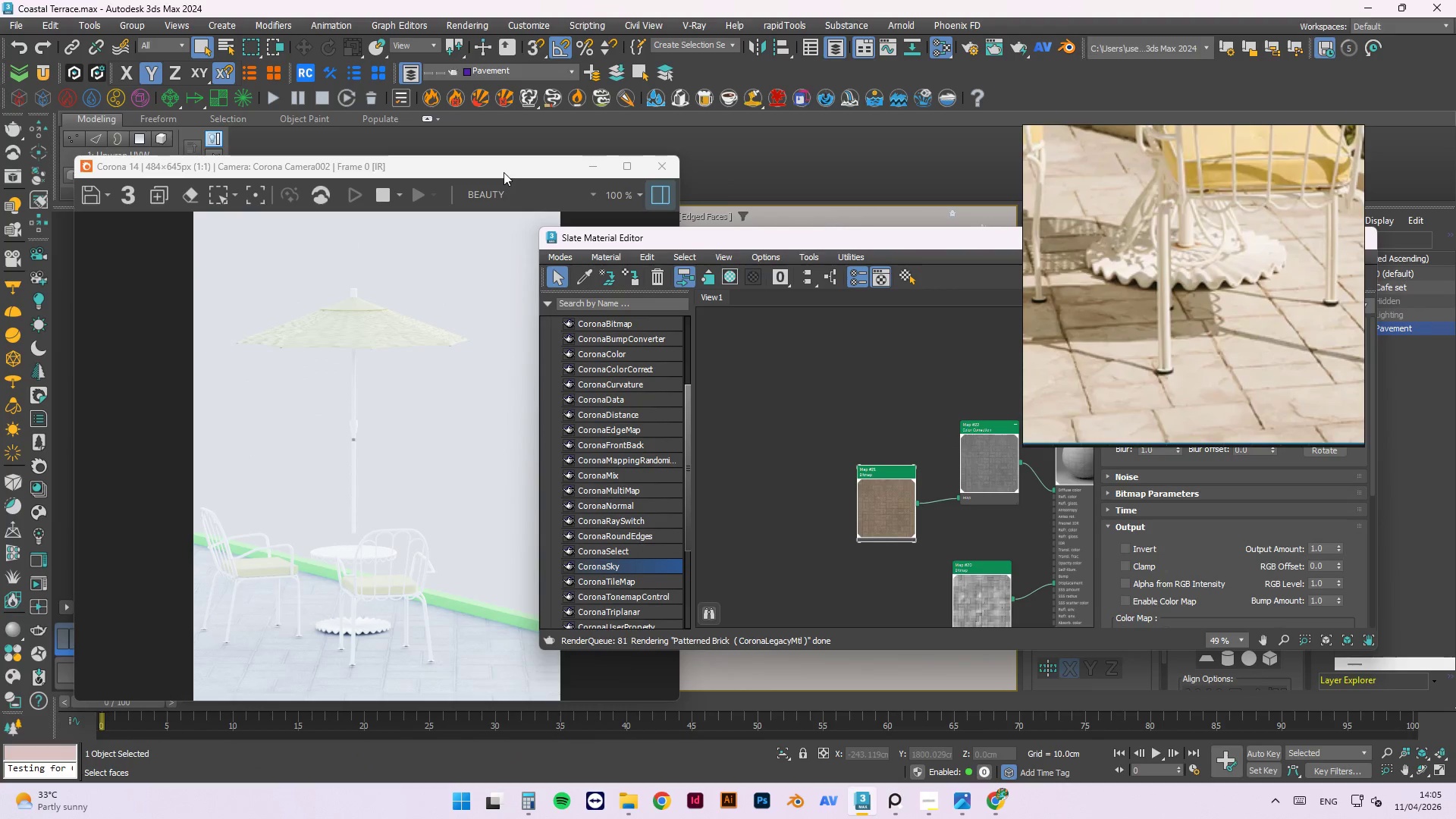 
left_click_drag(start_coordinate=[499, 170], to_coordinate=[907, 126])
 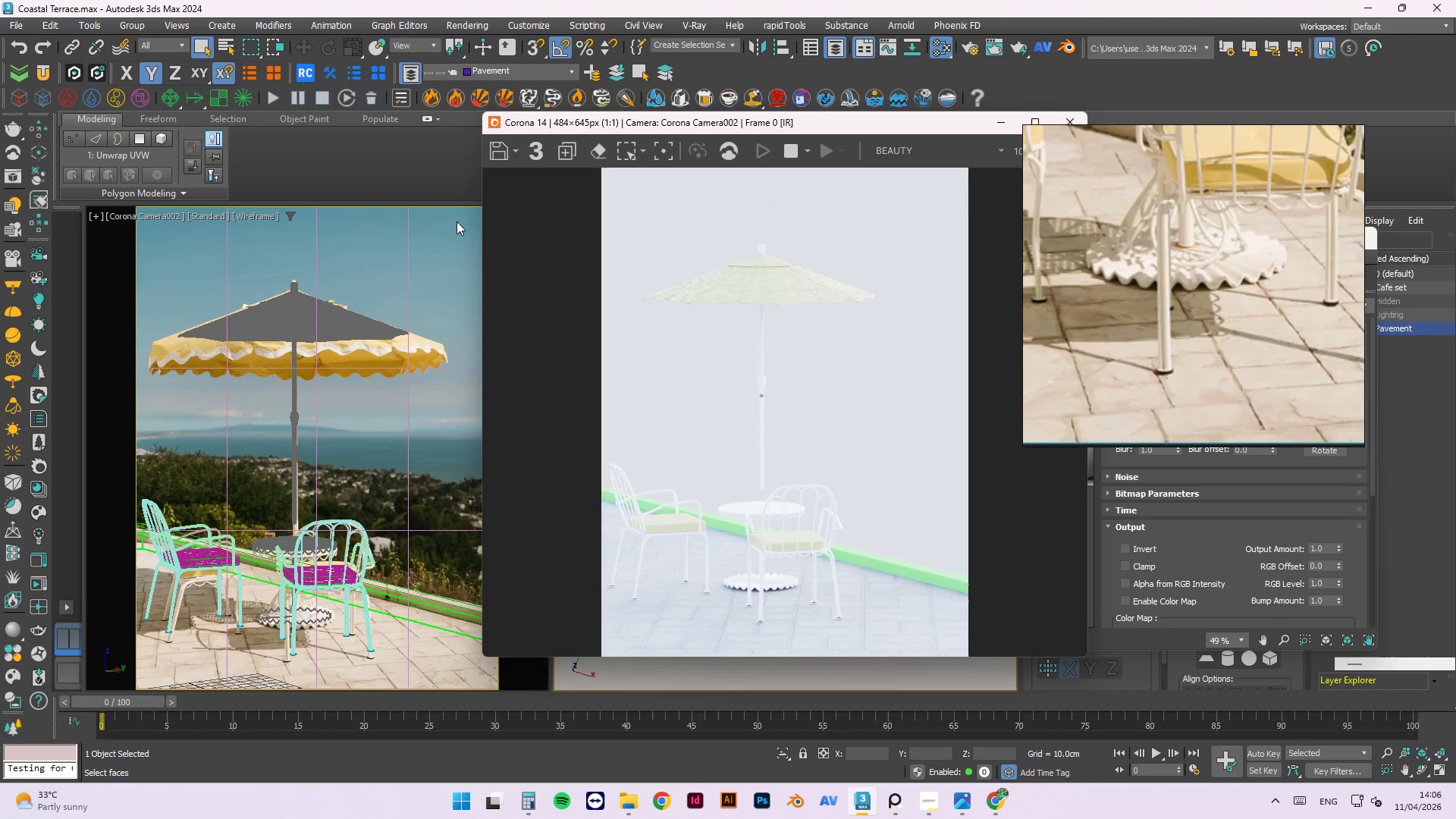 
left_click([440, 224])
 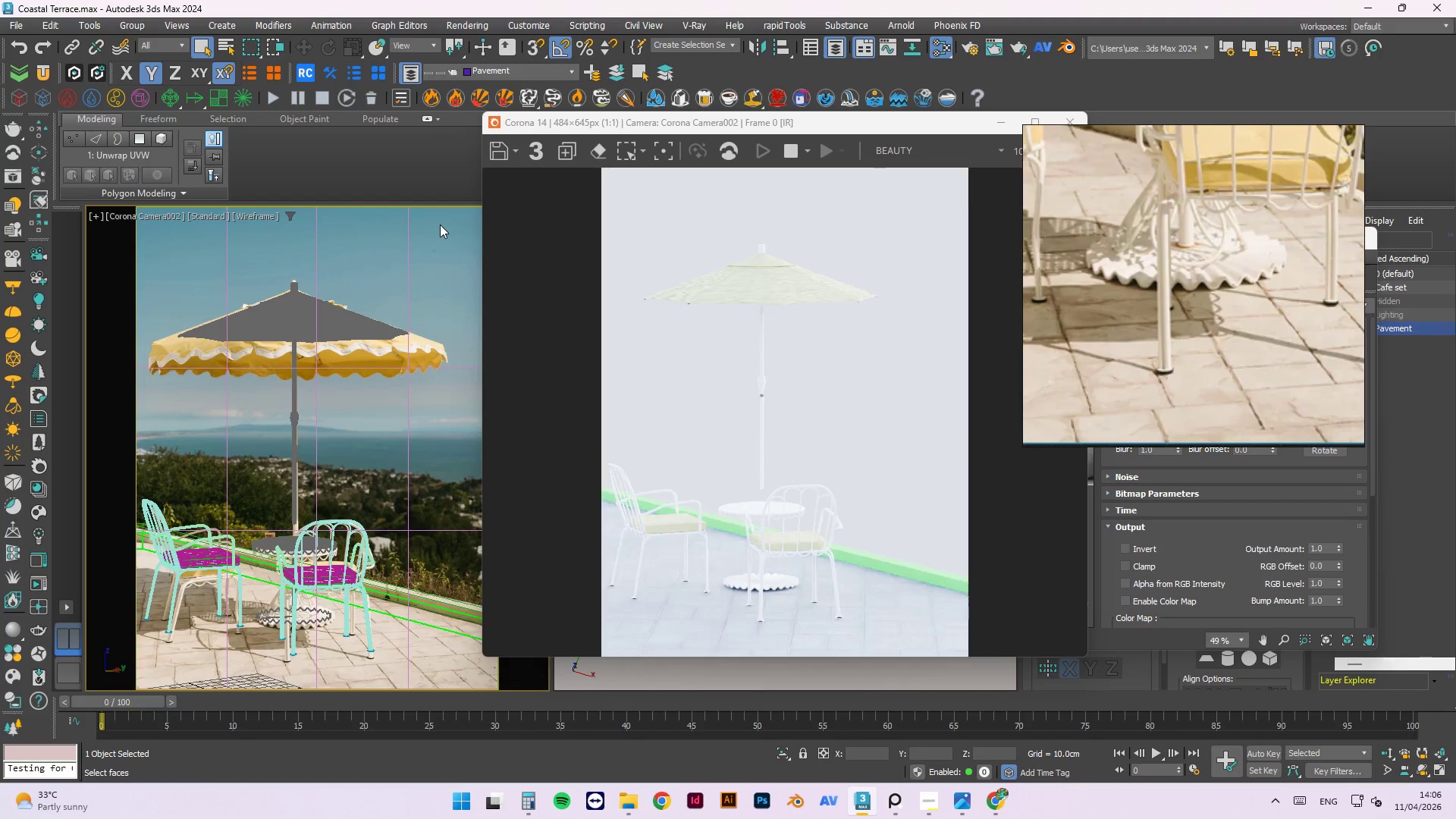 
key(F3)
 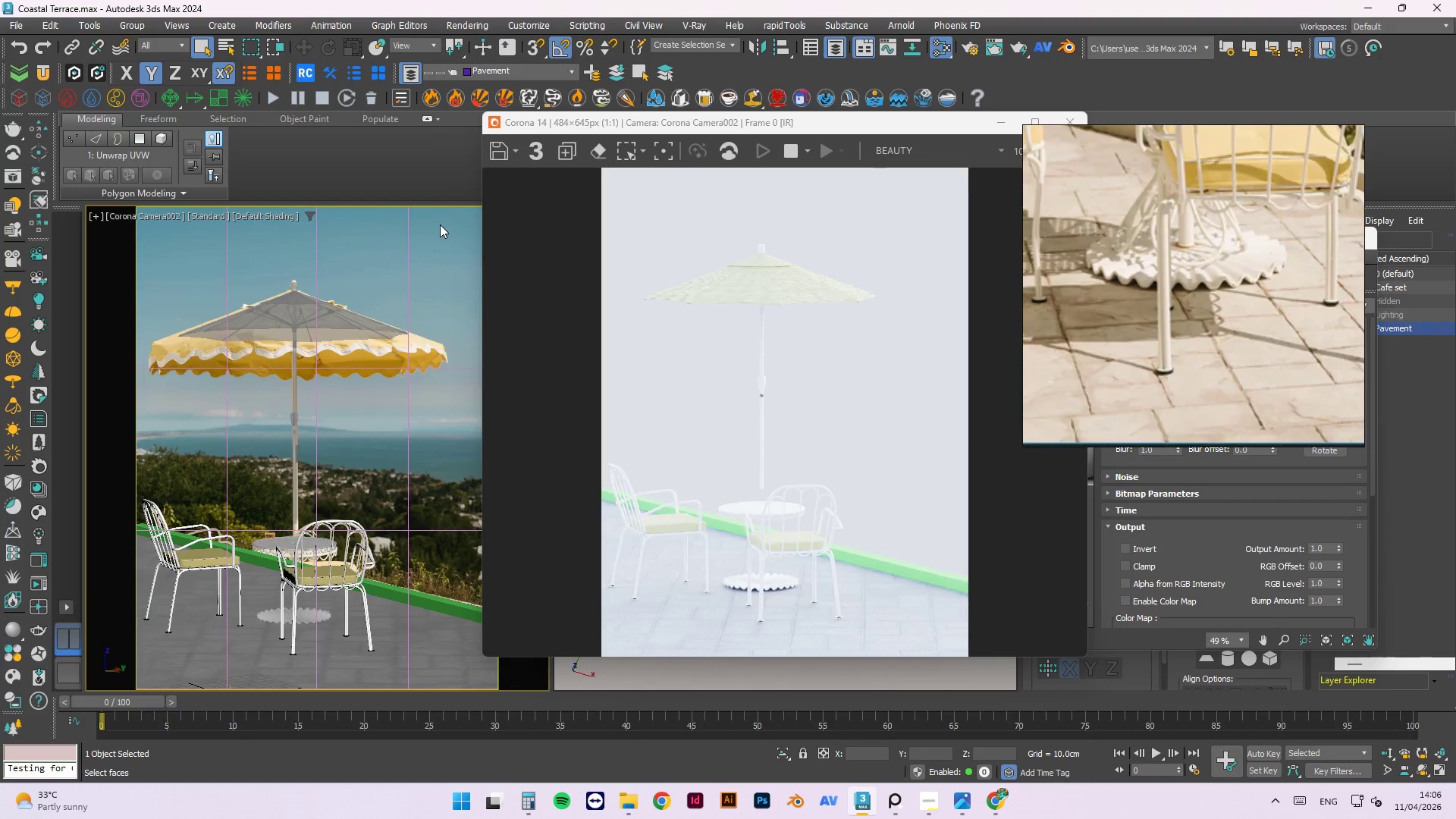 
key(F3)
 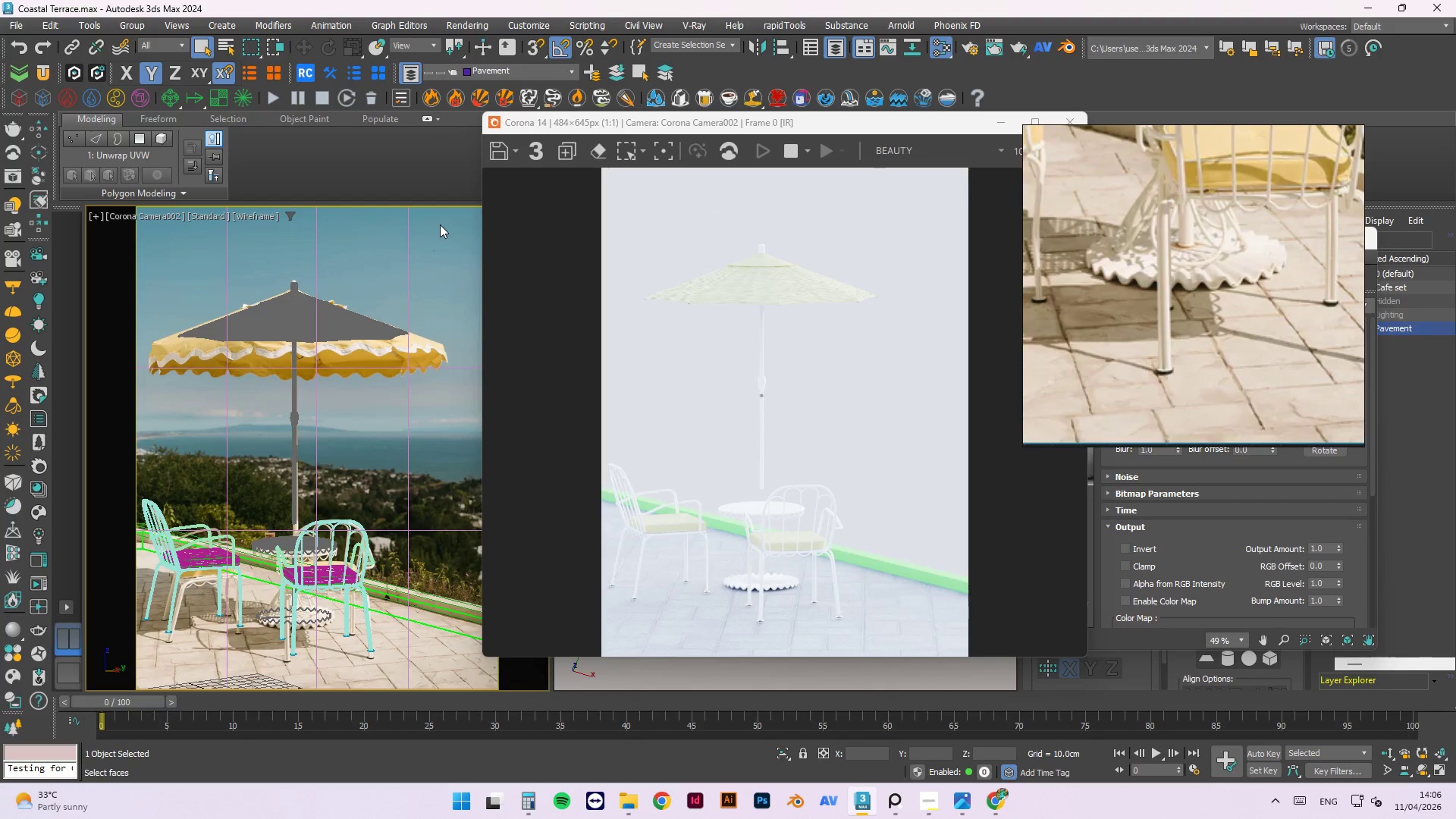 
key(F3)
 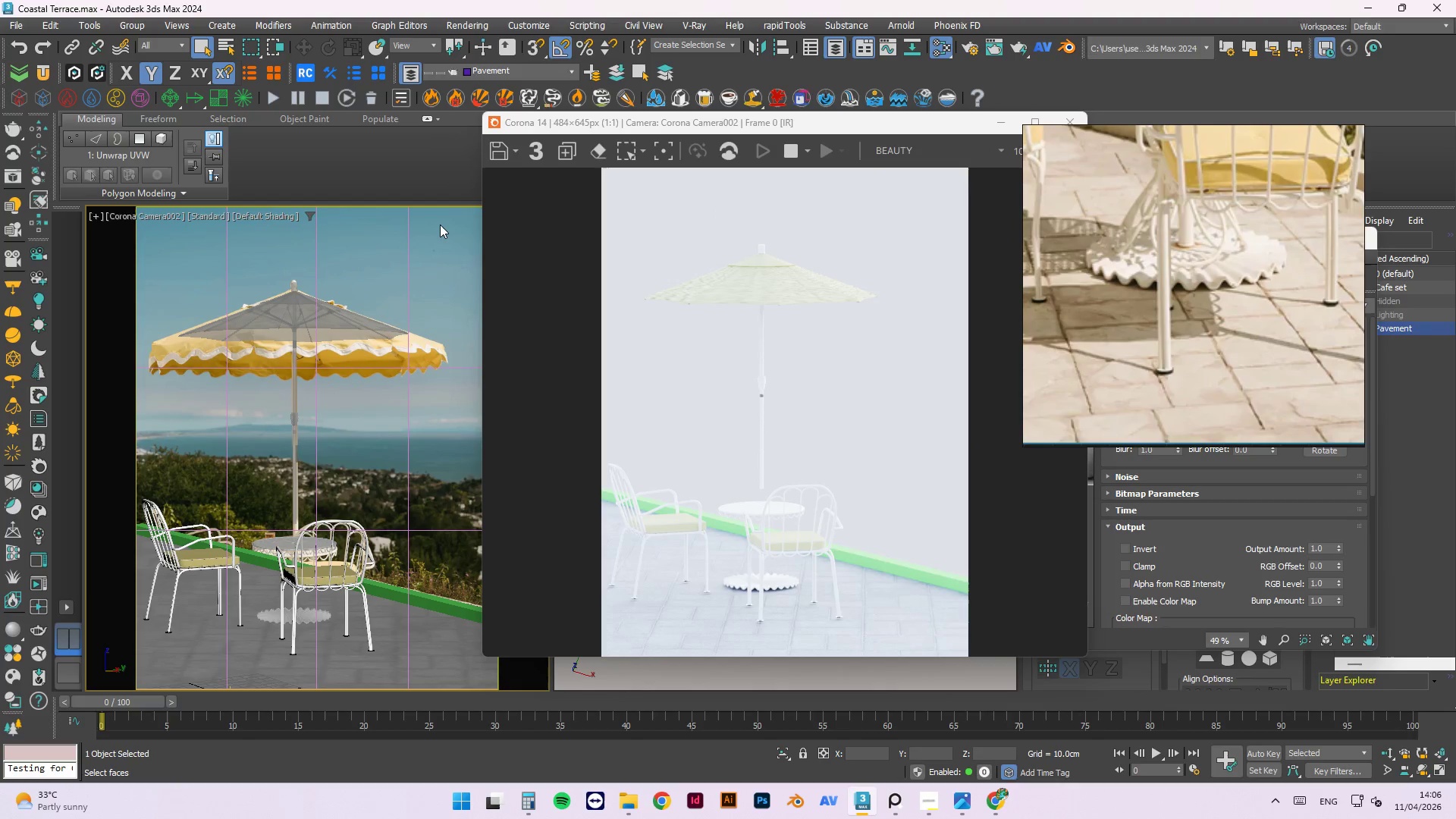 
key(F3)
 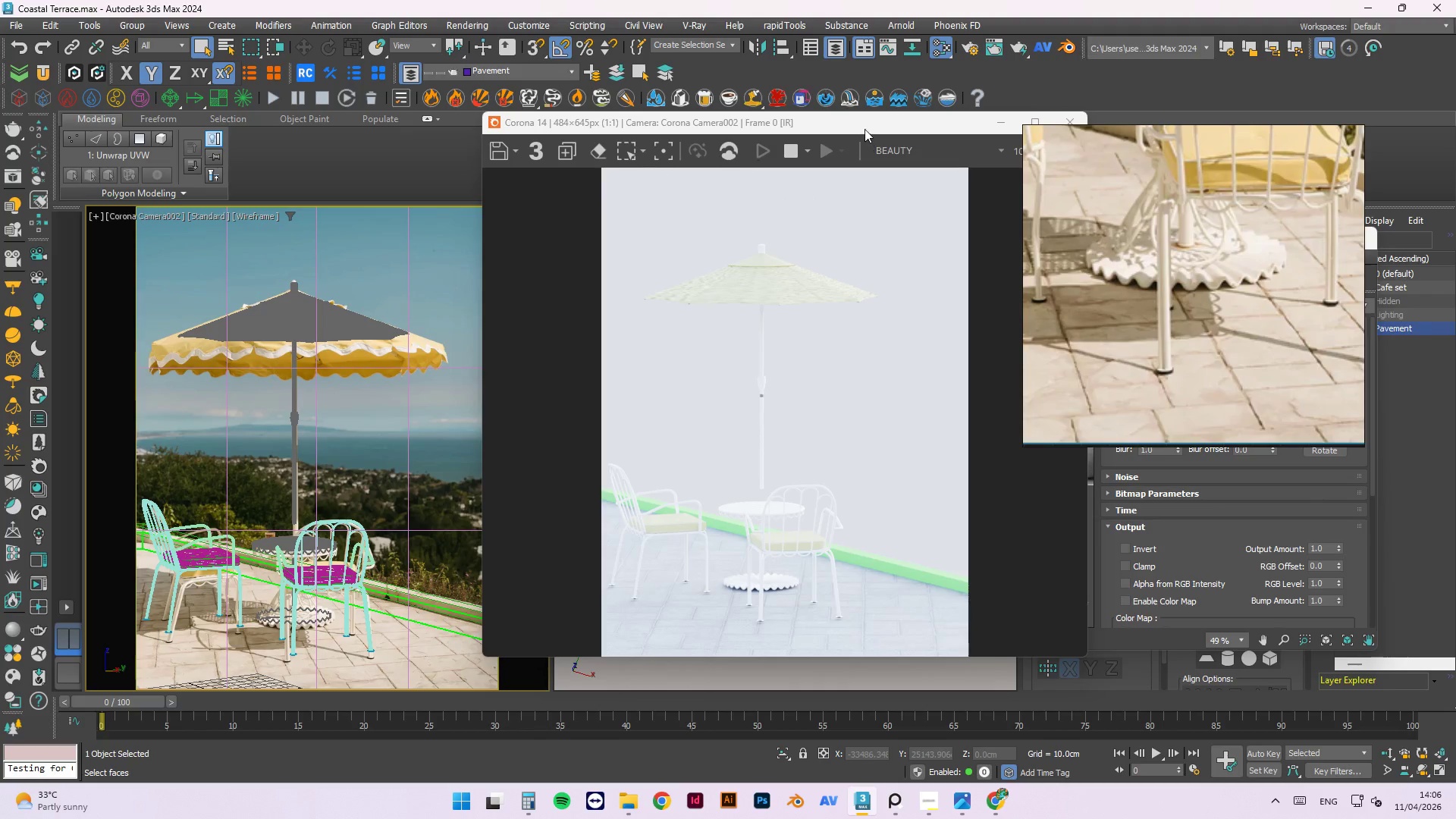 
left_click([1000, 126])
 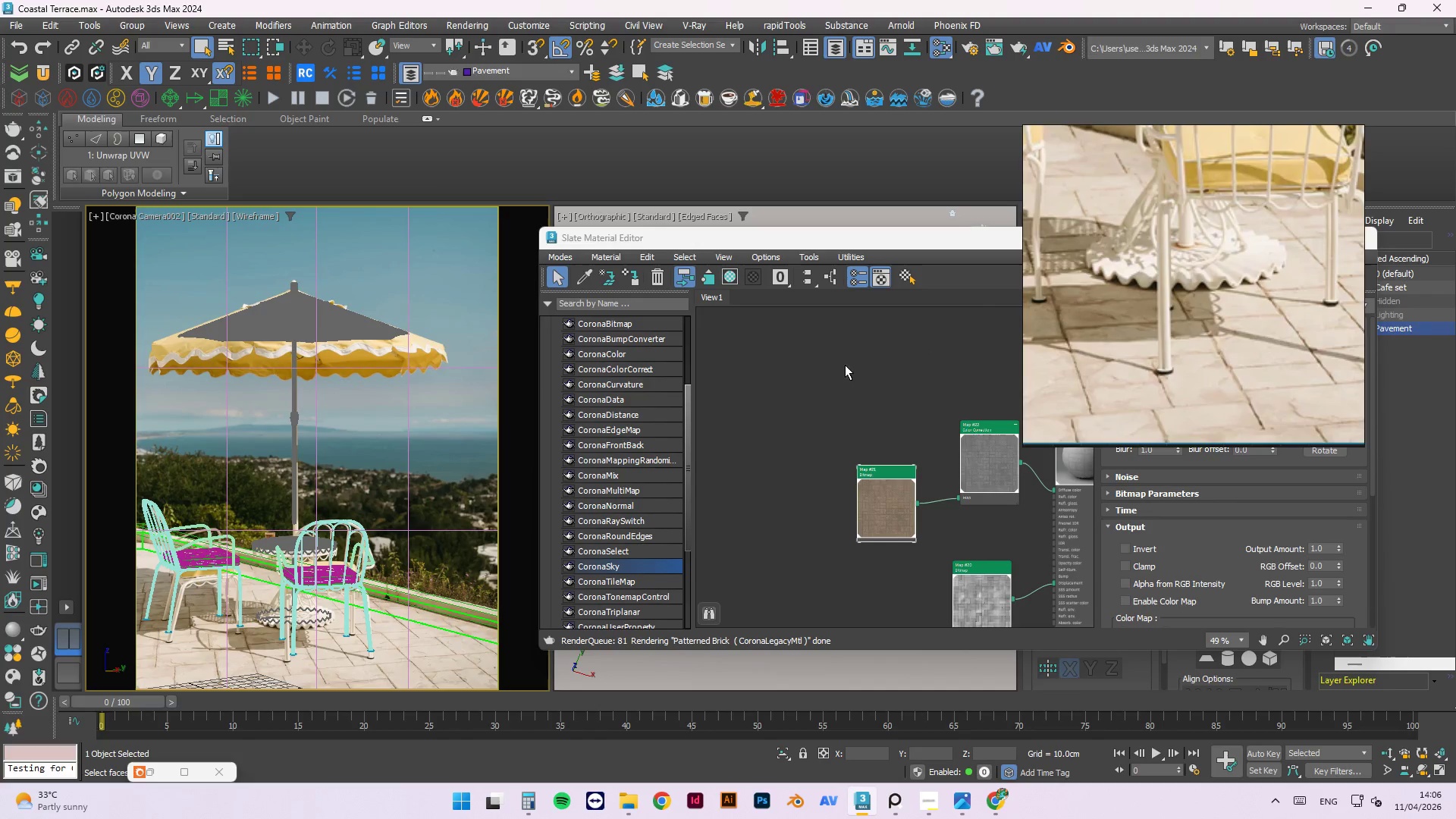 
scroll: coordinate [806, 482], scroll_direction: down, amount: 5.0
 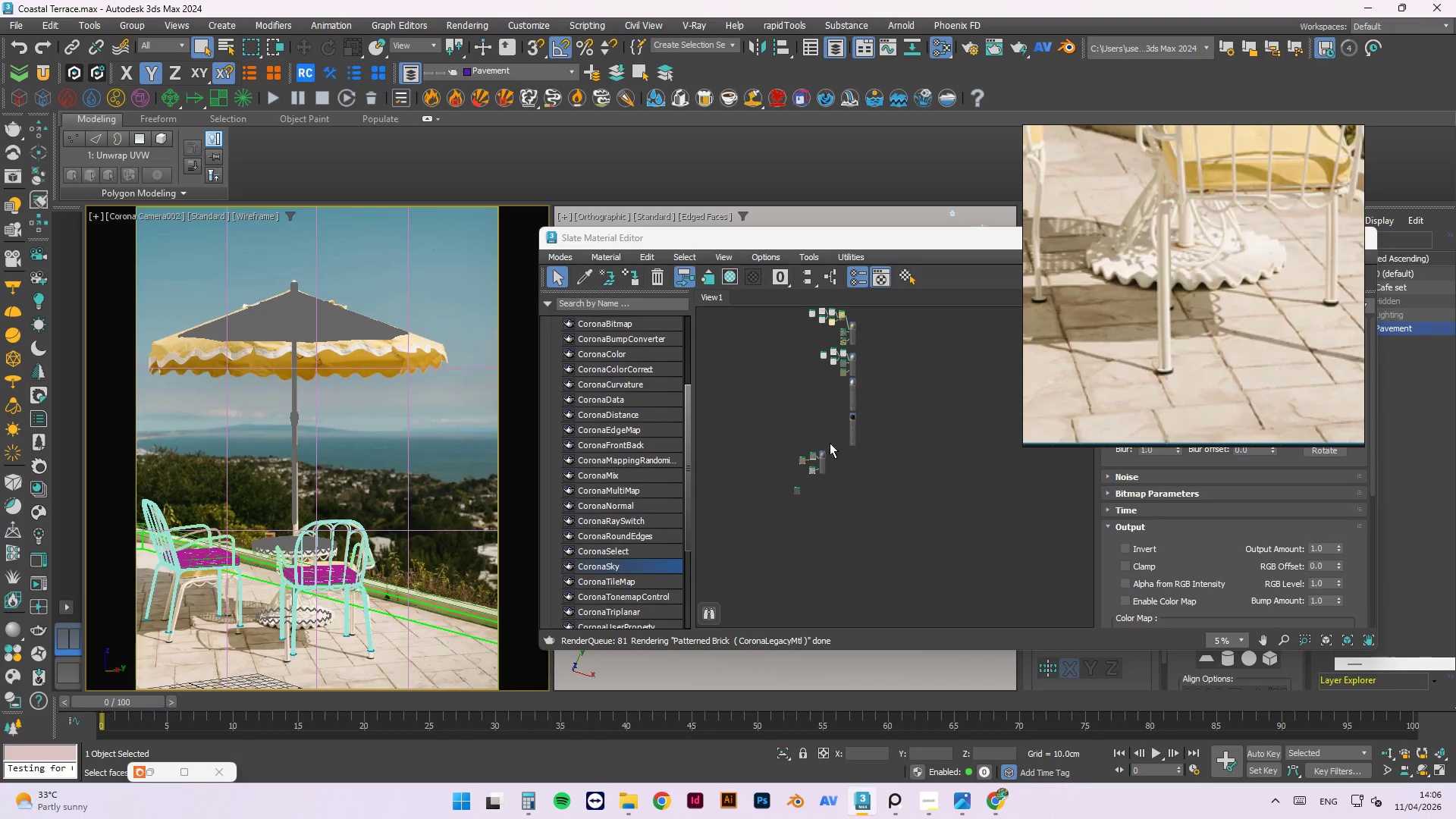 
left_click([888, 515])
 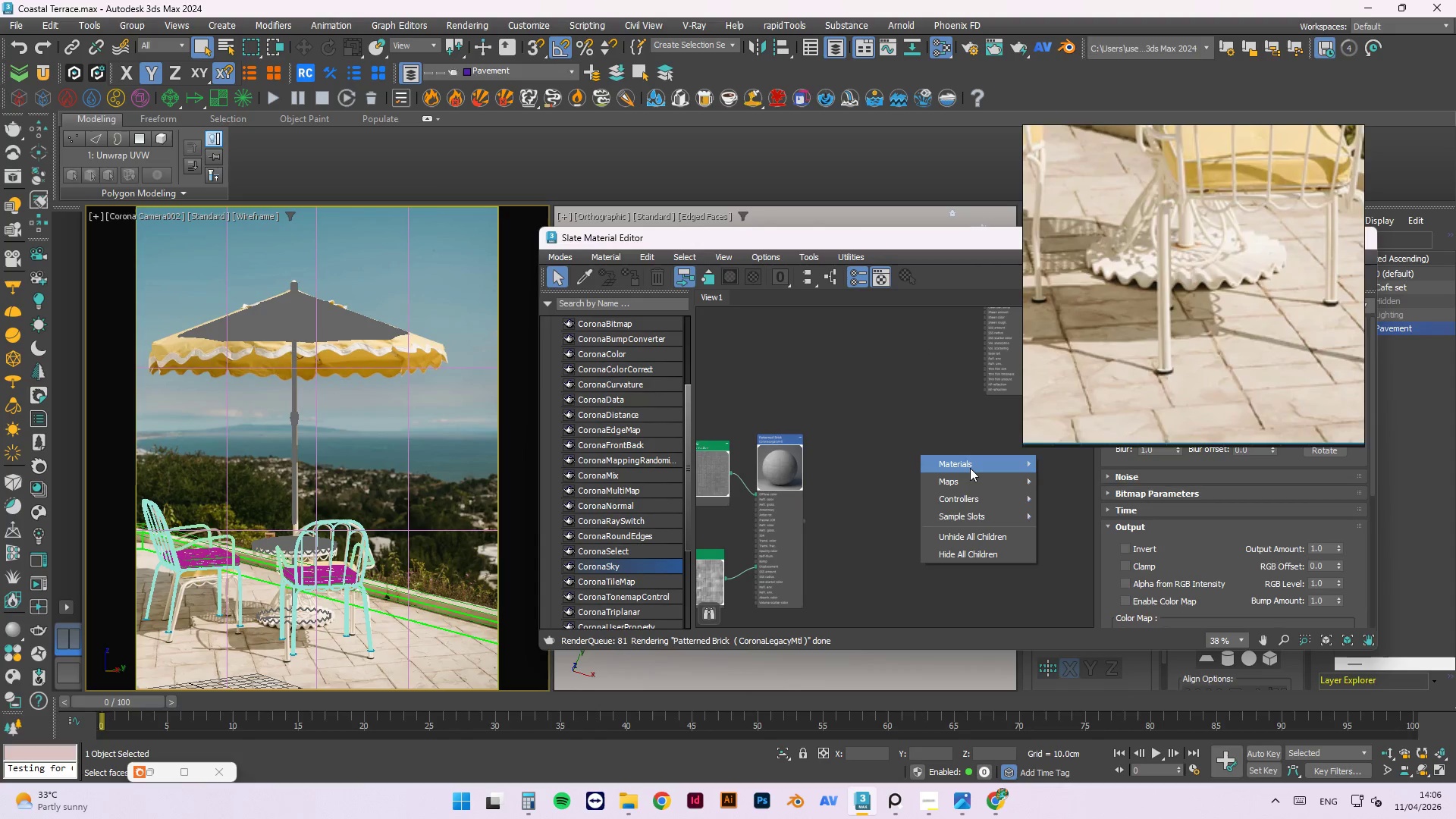 
scroll: coordinate [828, 457], scroll_direction: up, amount: 3.0
 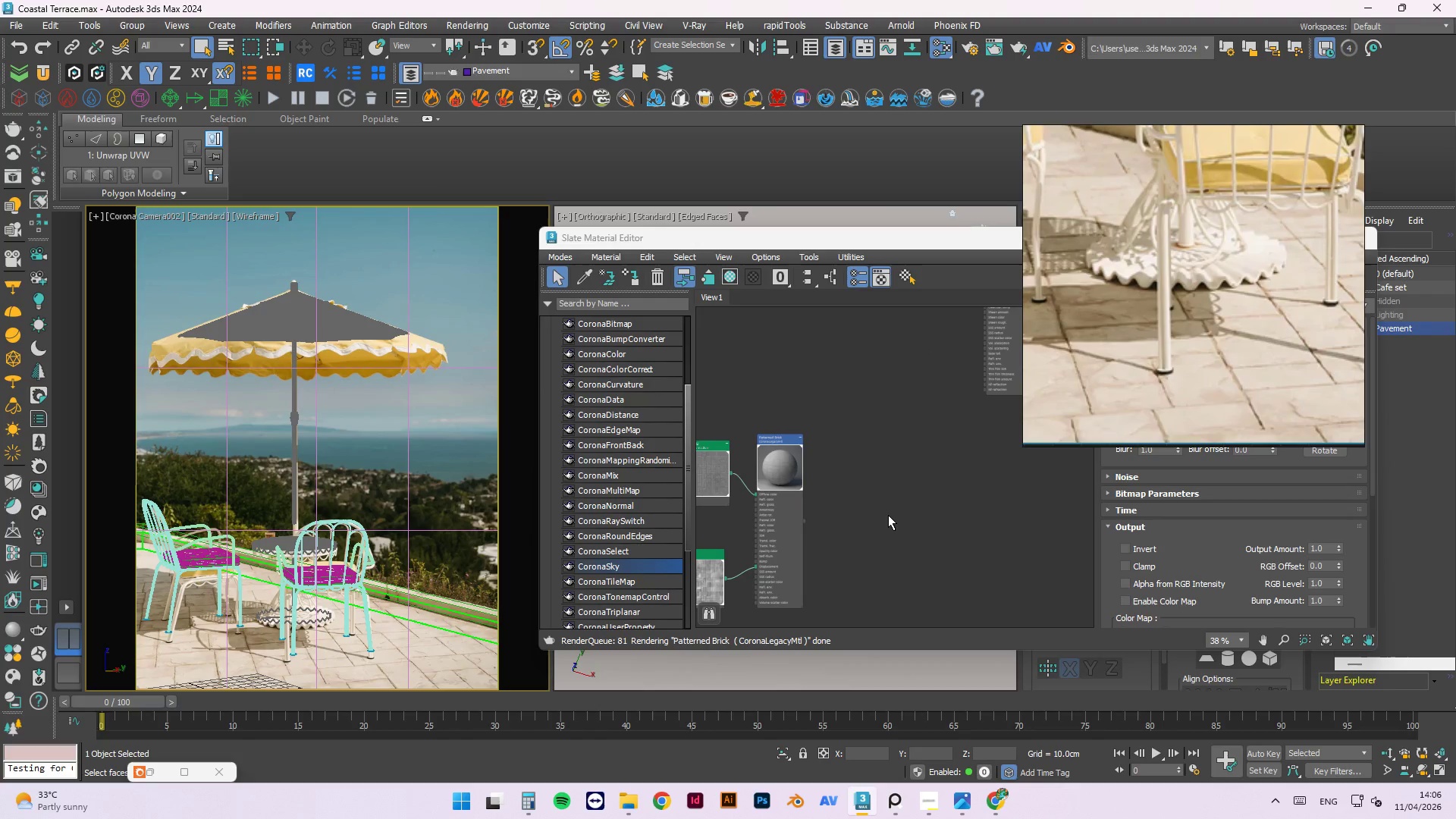 
left_click([970, 468])
 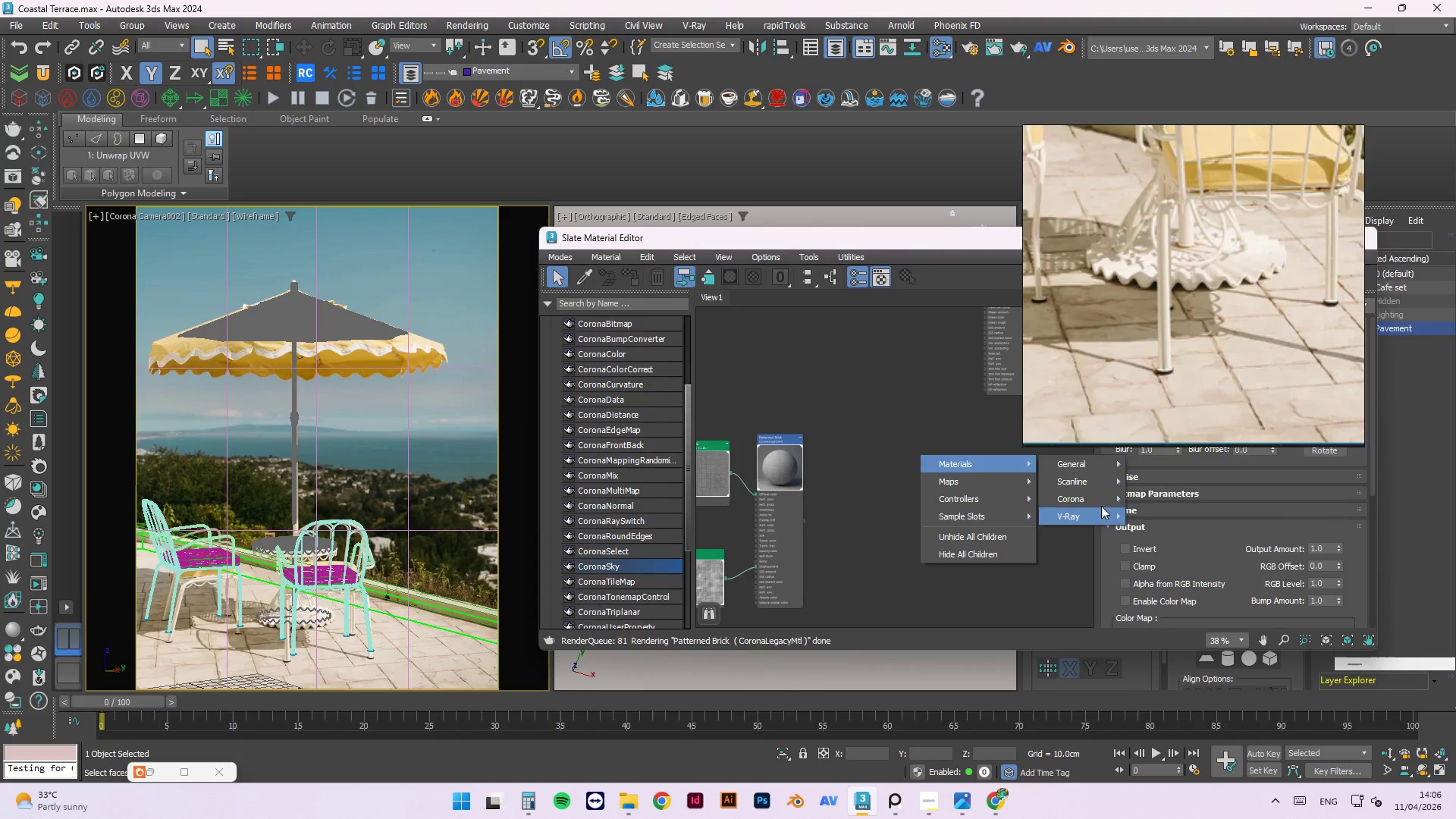 
left_click([1100, 501])
 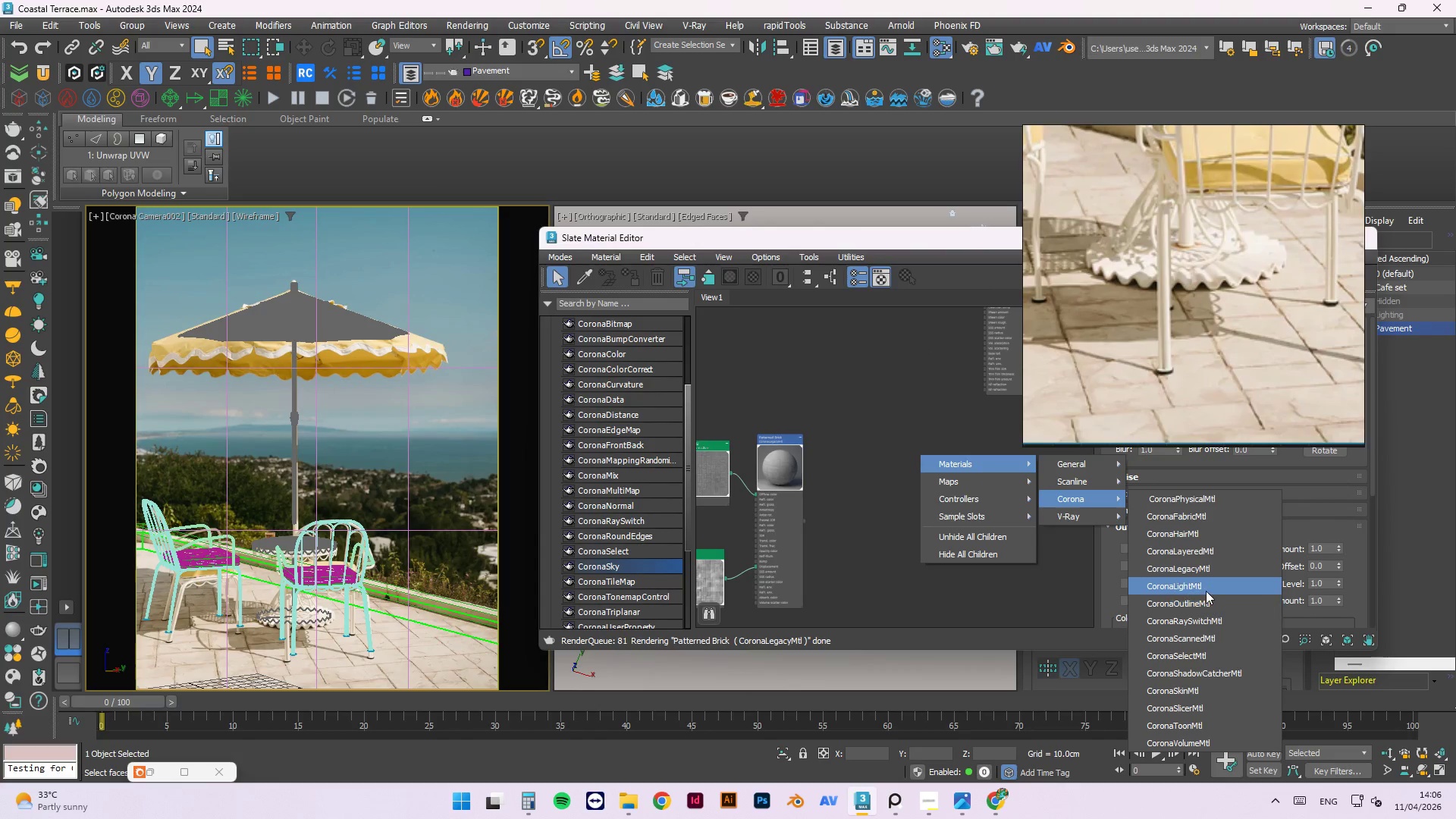 
left_click([1210, 570])
 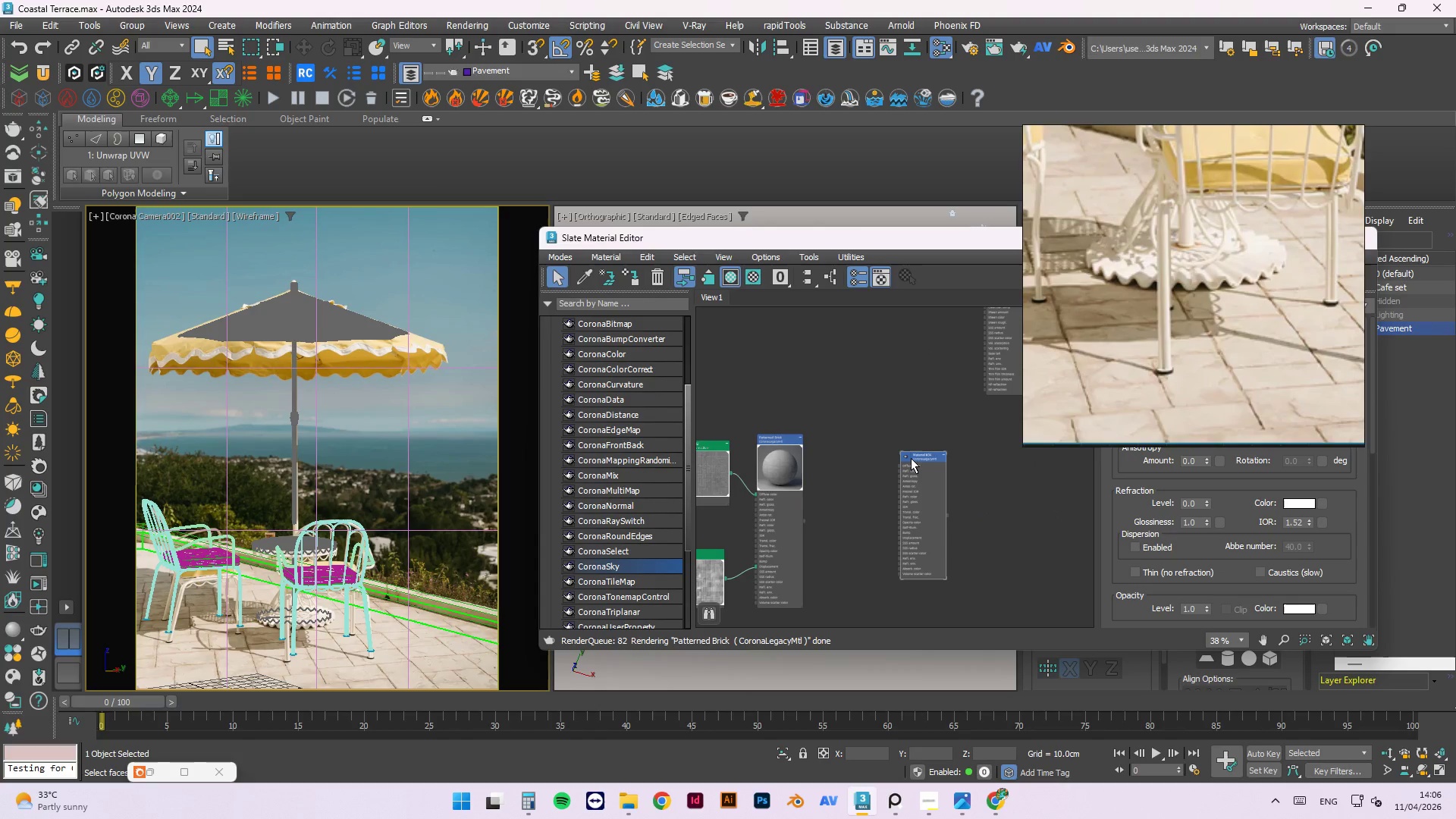 
double_click([909, 459])
 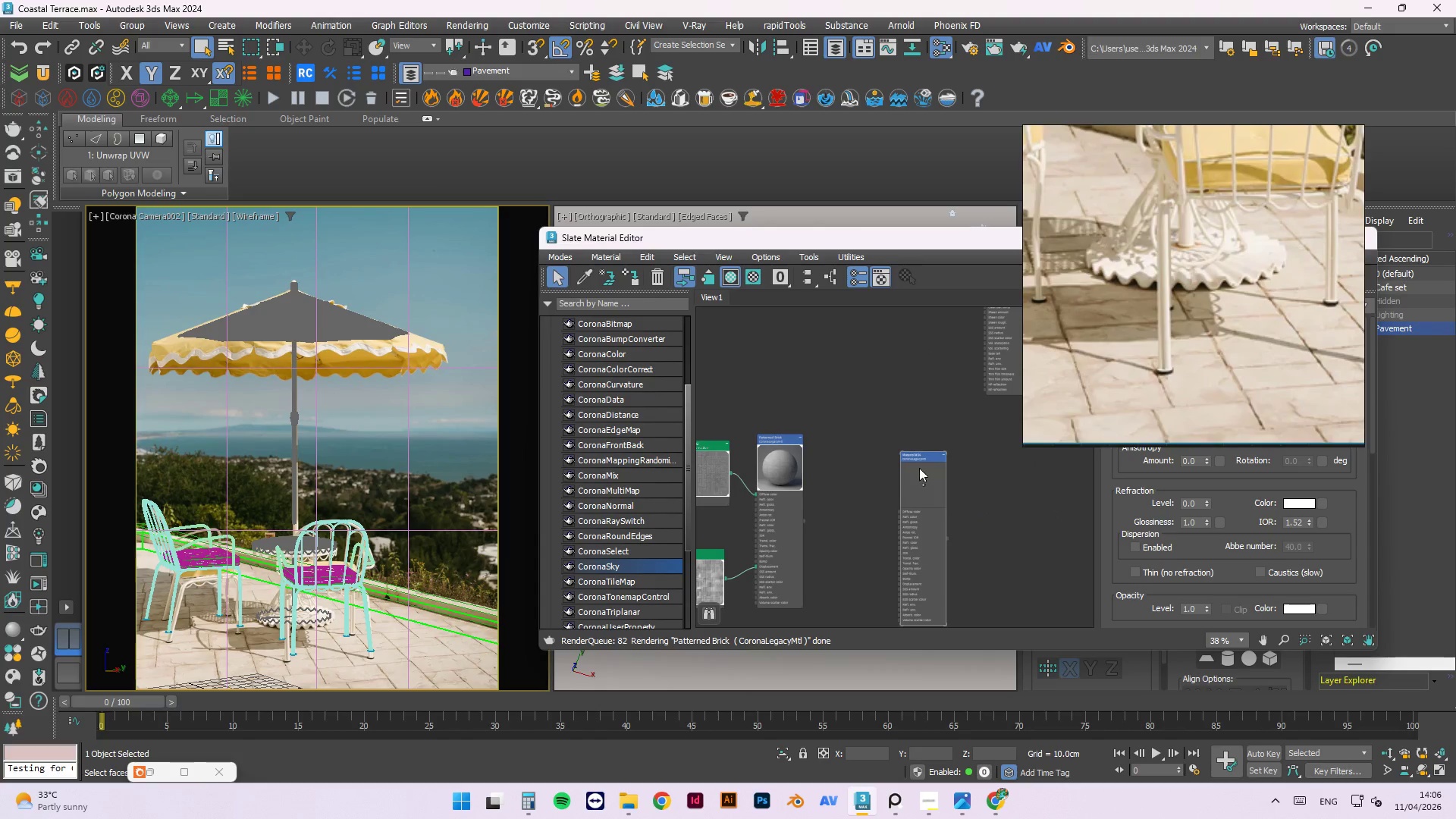 
left_click_drag(start_coordinate=[919, 468], to_coordinate=[984, 450])
 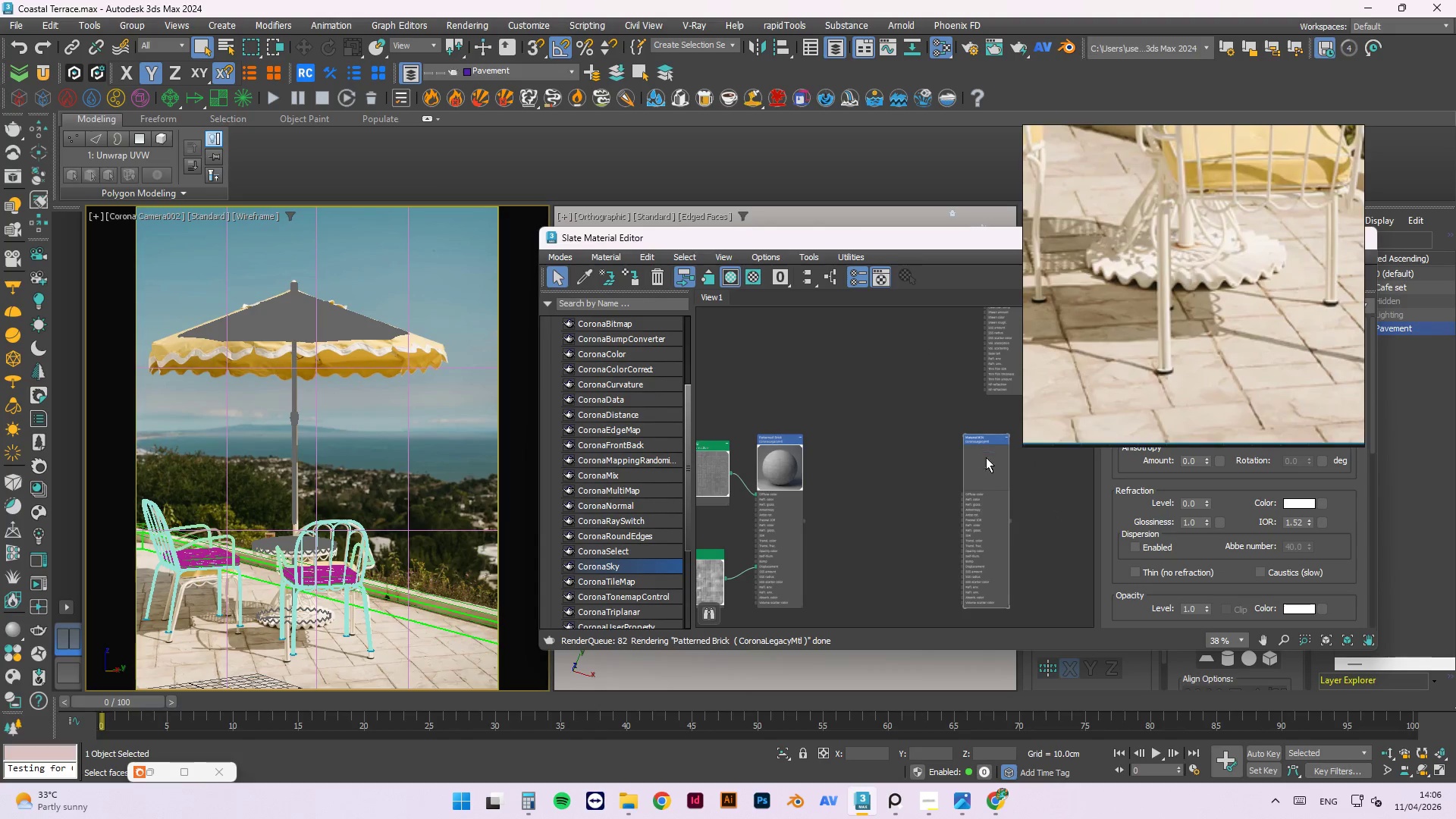 
right_click([986, 457])
 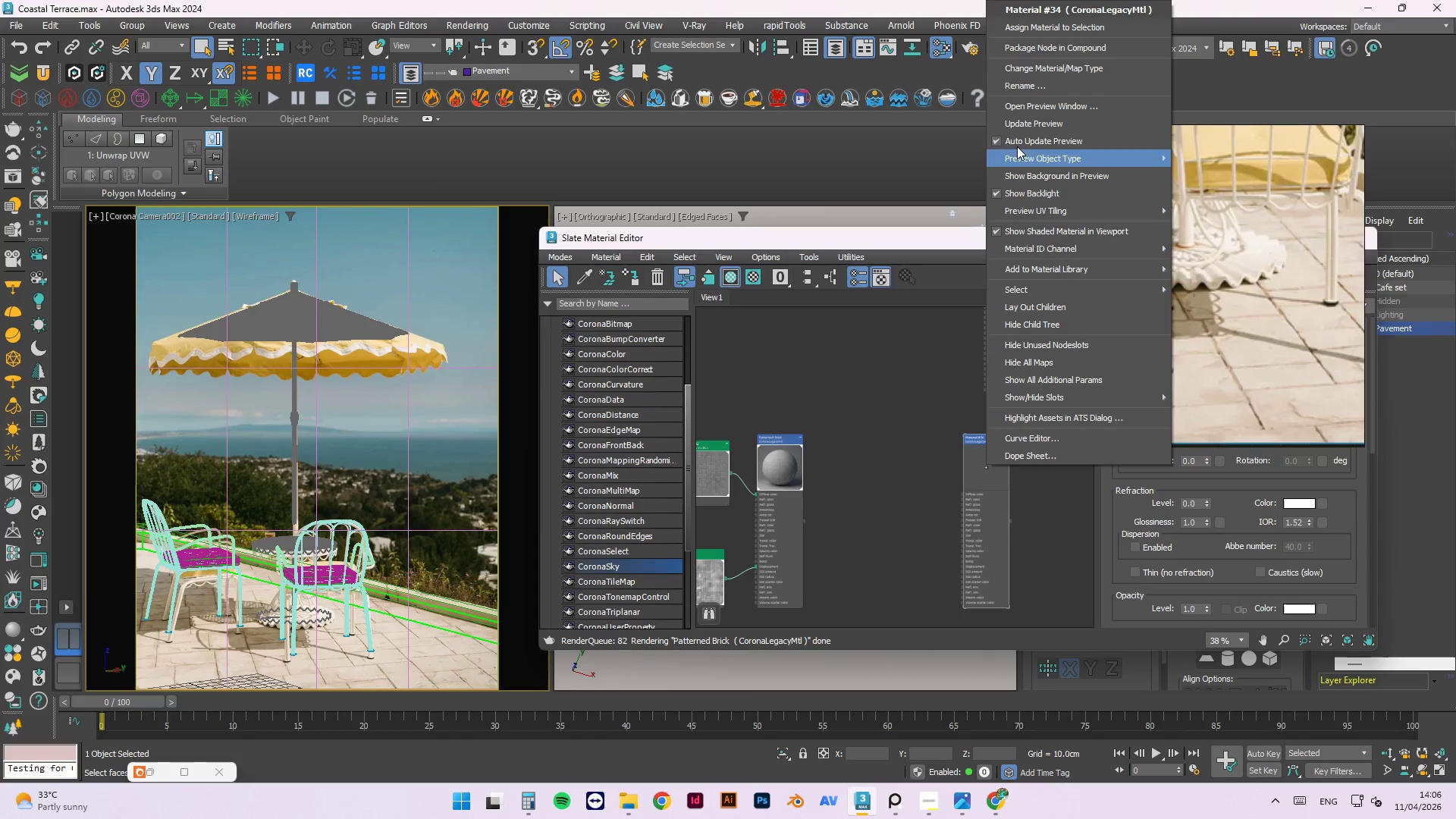 
left_click([1023, 122])
 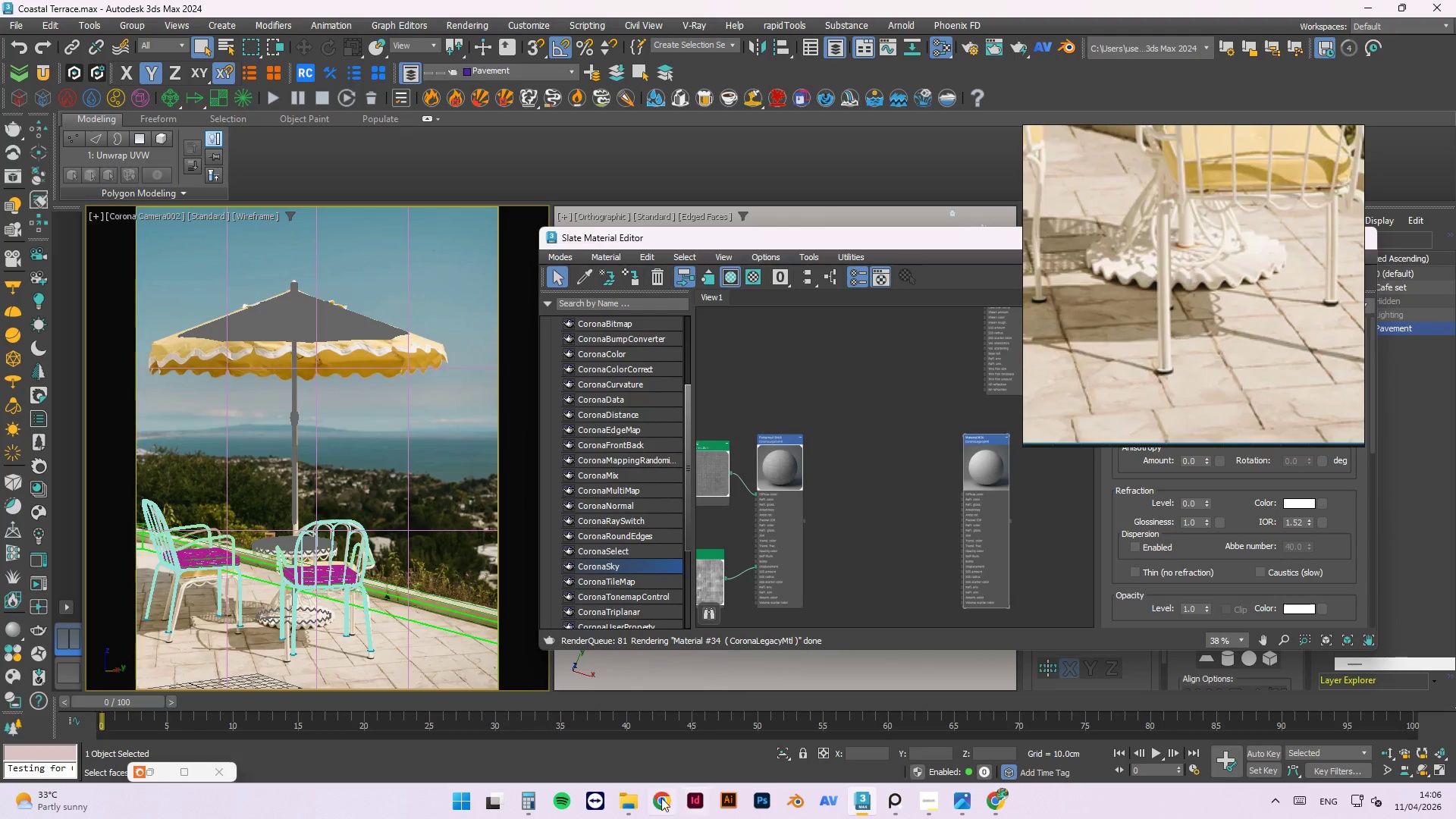 
left_click([631, 804])
 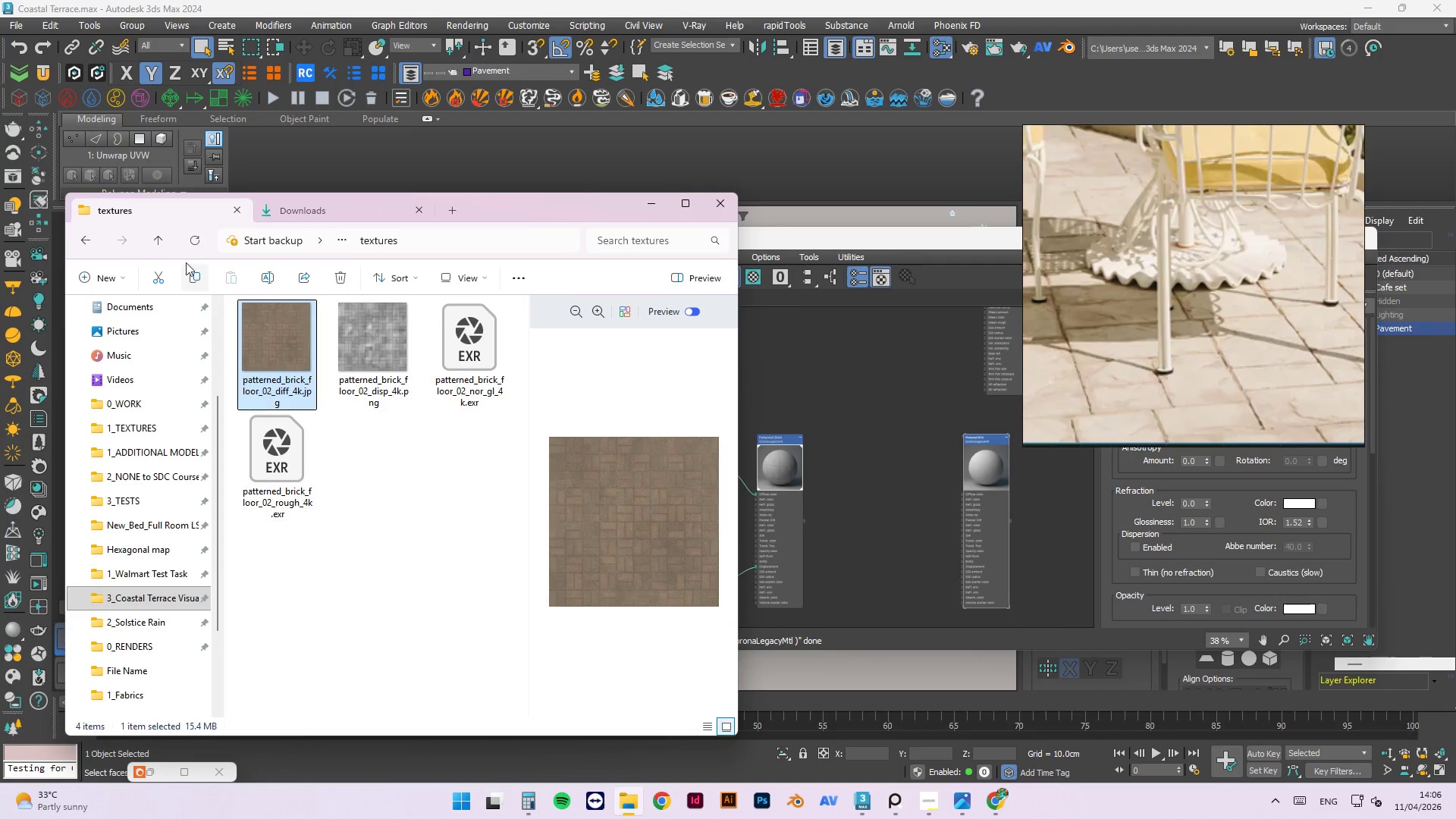 
left_click([164, 233])
 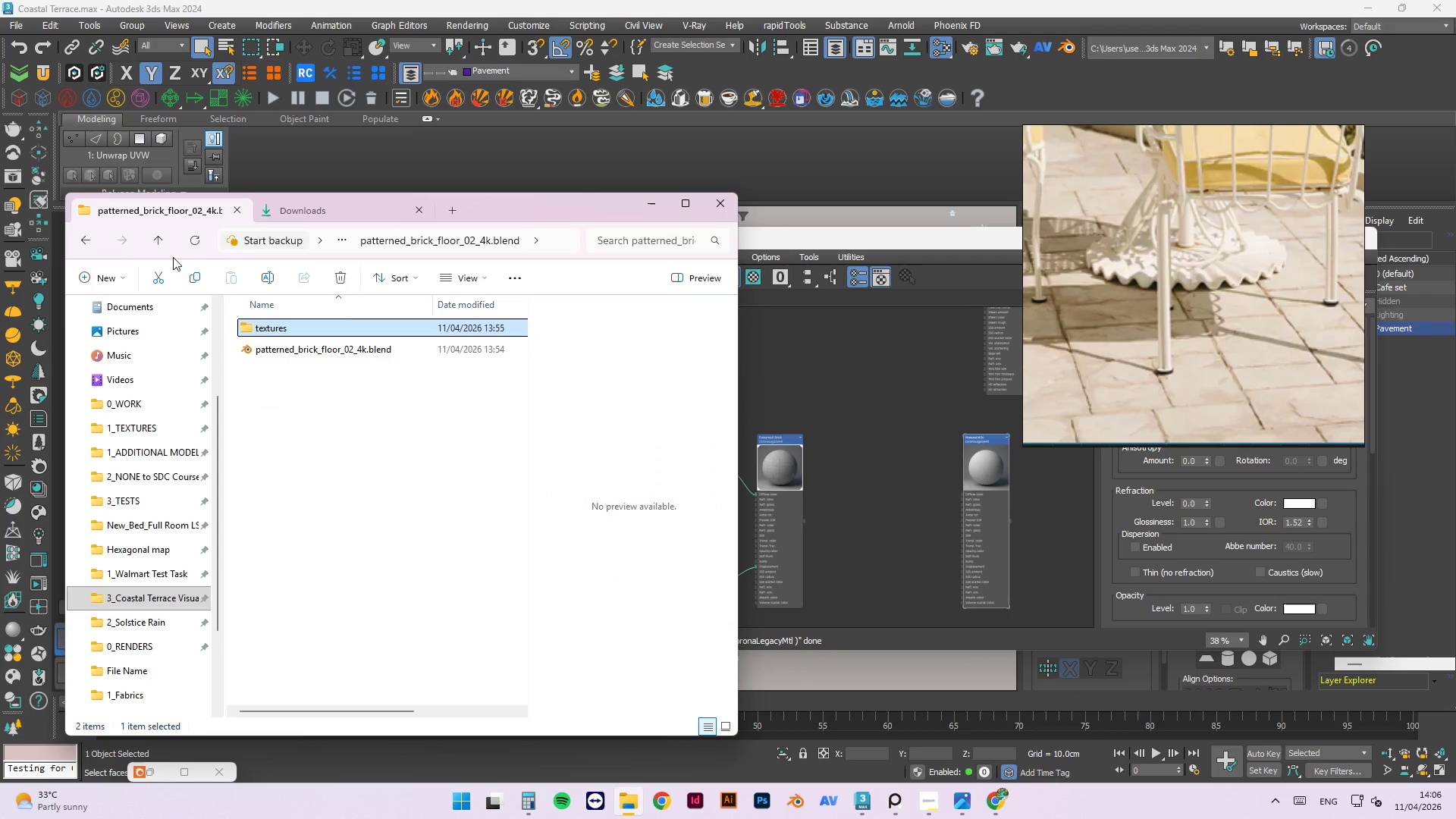 
left_click([153, 243])
 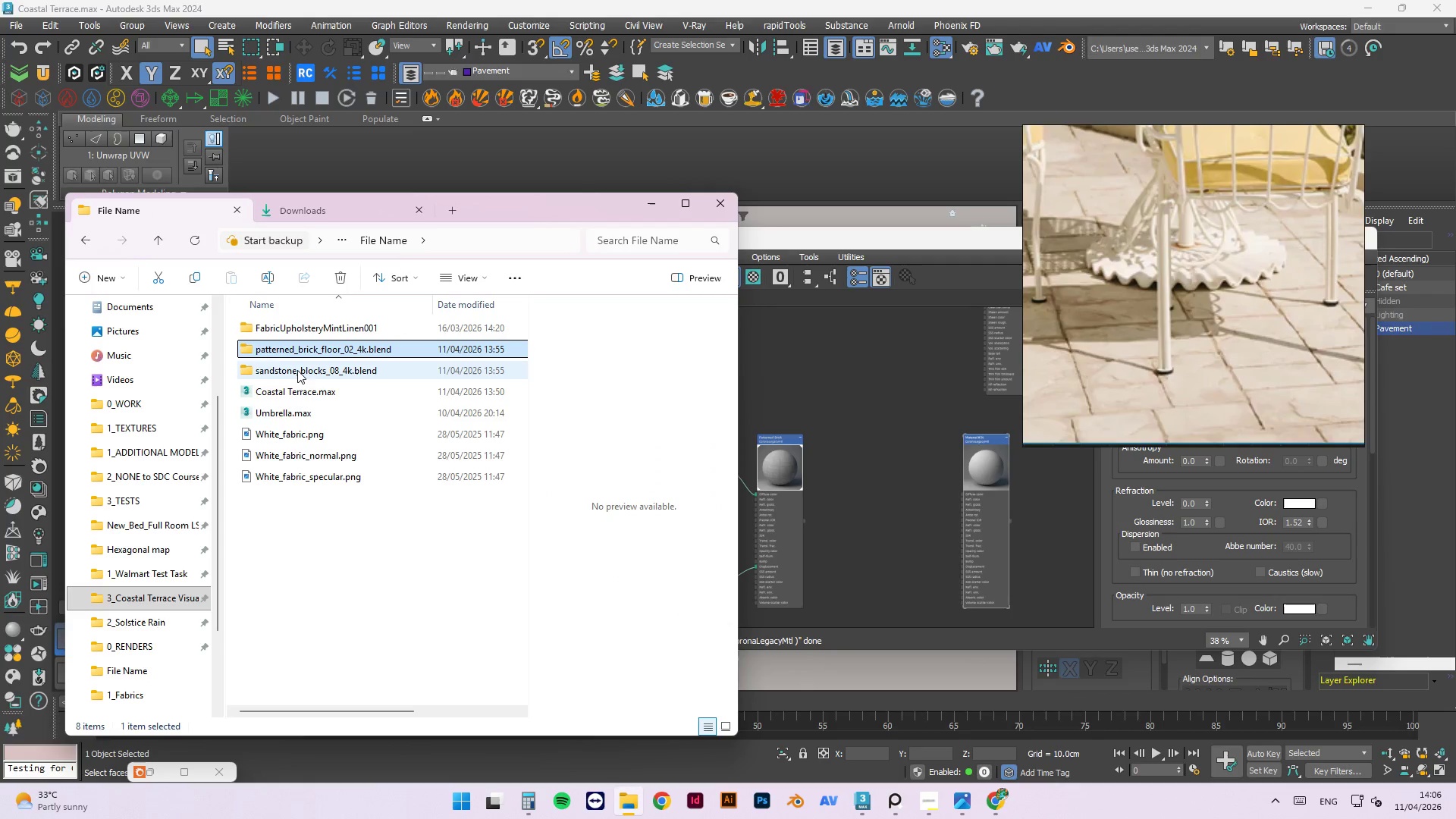 
double_click([297, 370])
 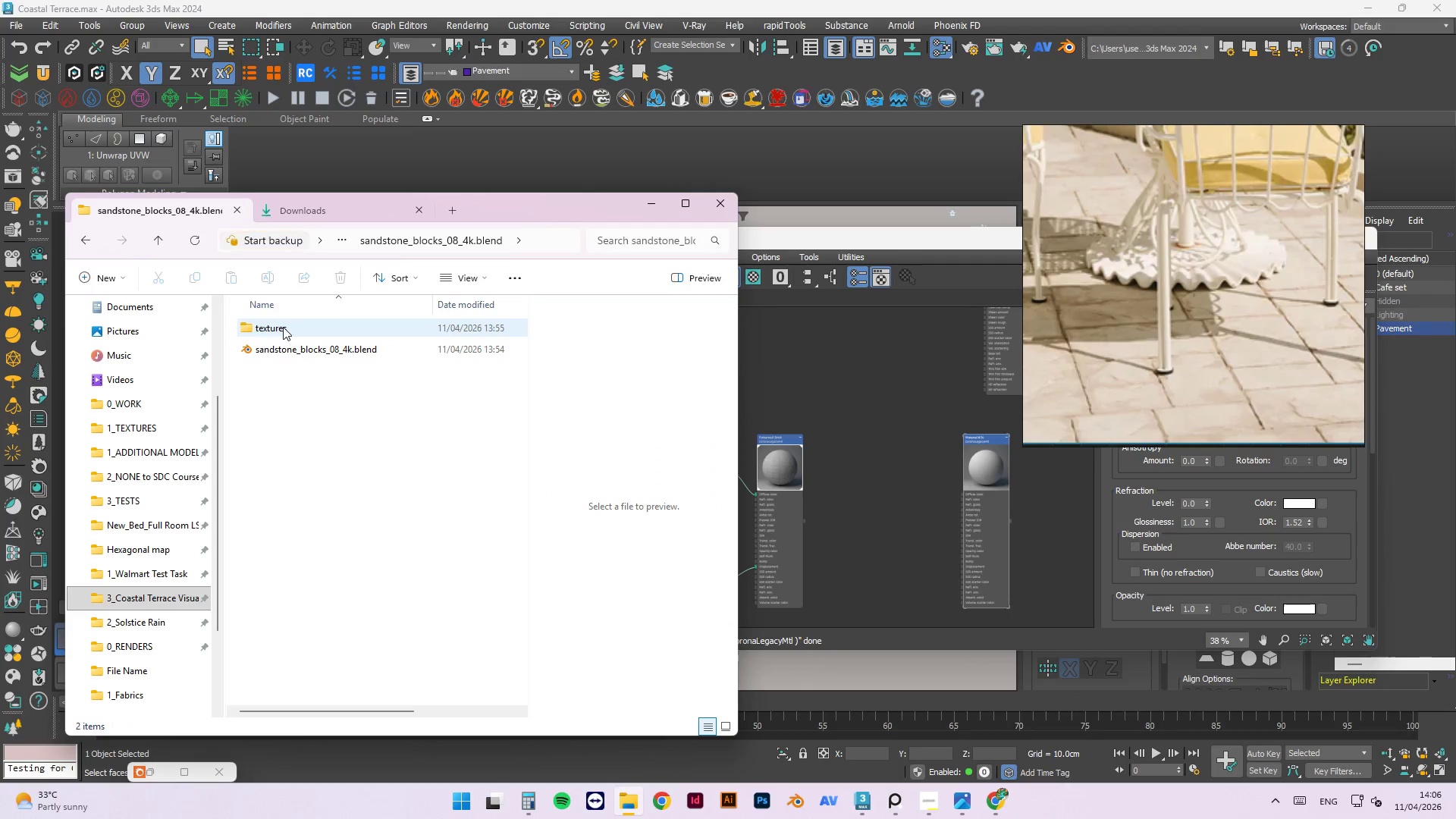 
double_click([283, 327])
 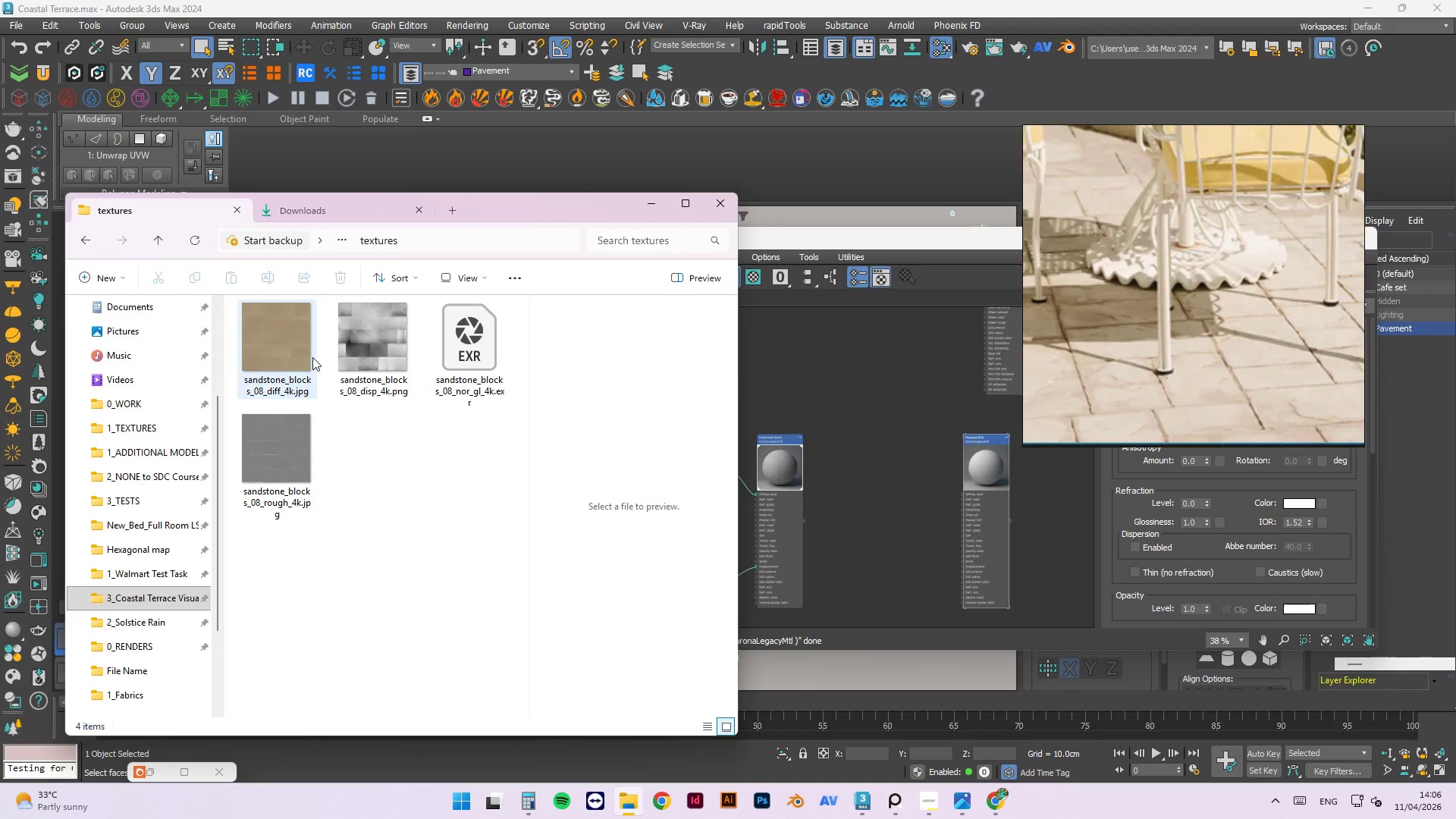 
left_click_drag(start_coordinate=[286, 342], to_coordinate=[896, 460])
 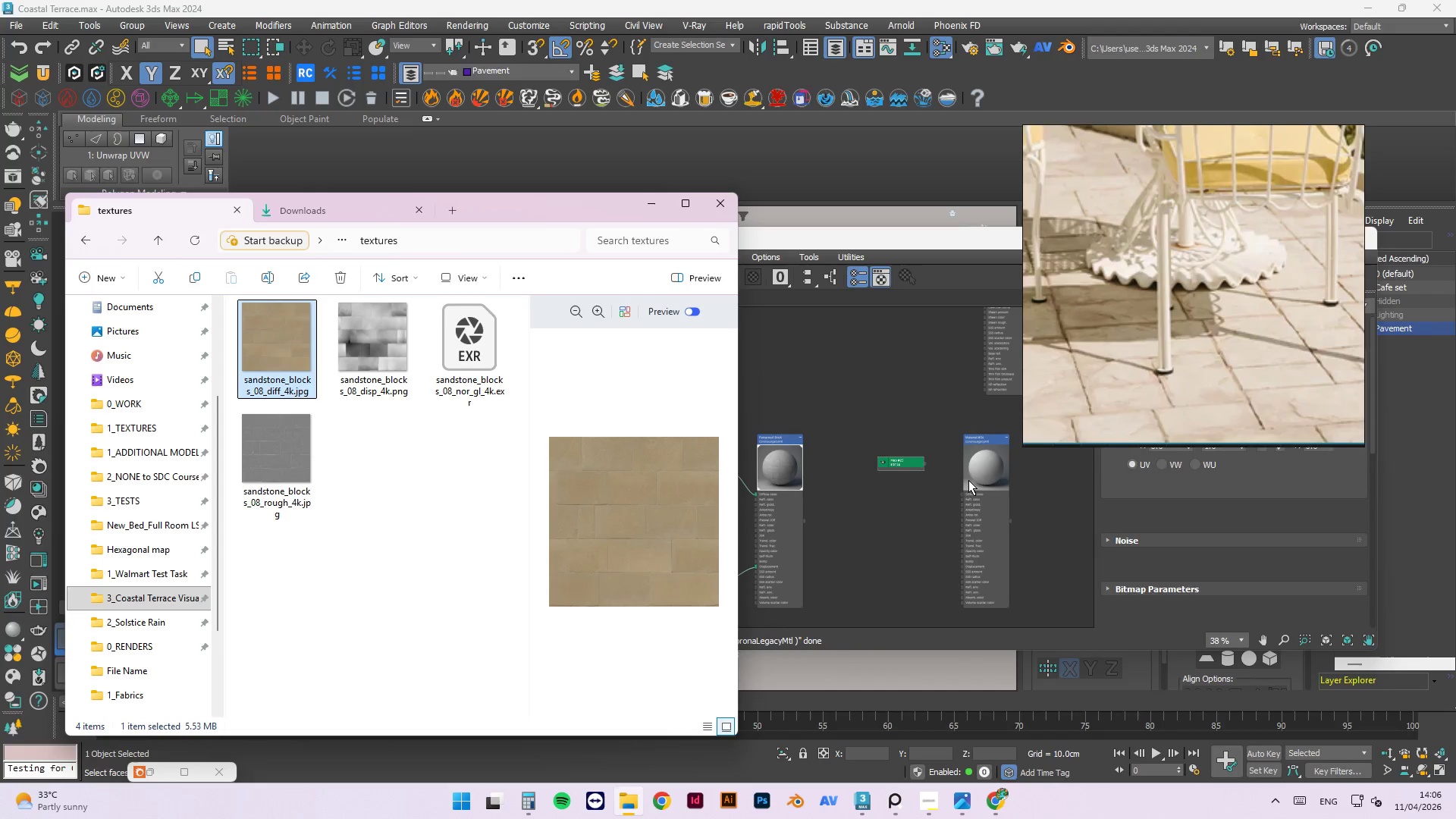 
scroll: coordinate [944, 469], scroll_direction: up, amount: 2.0
 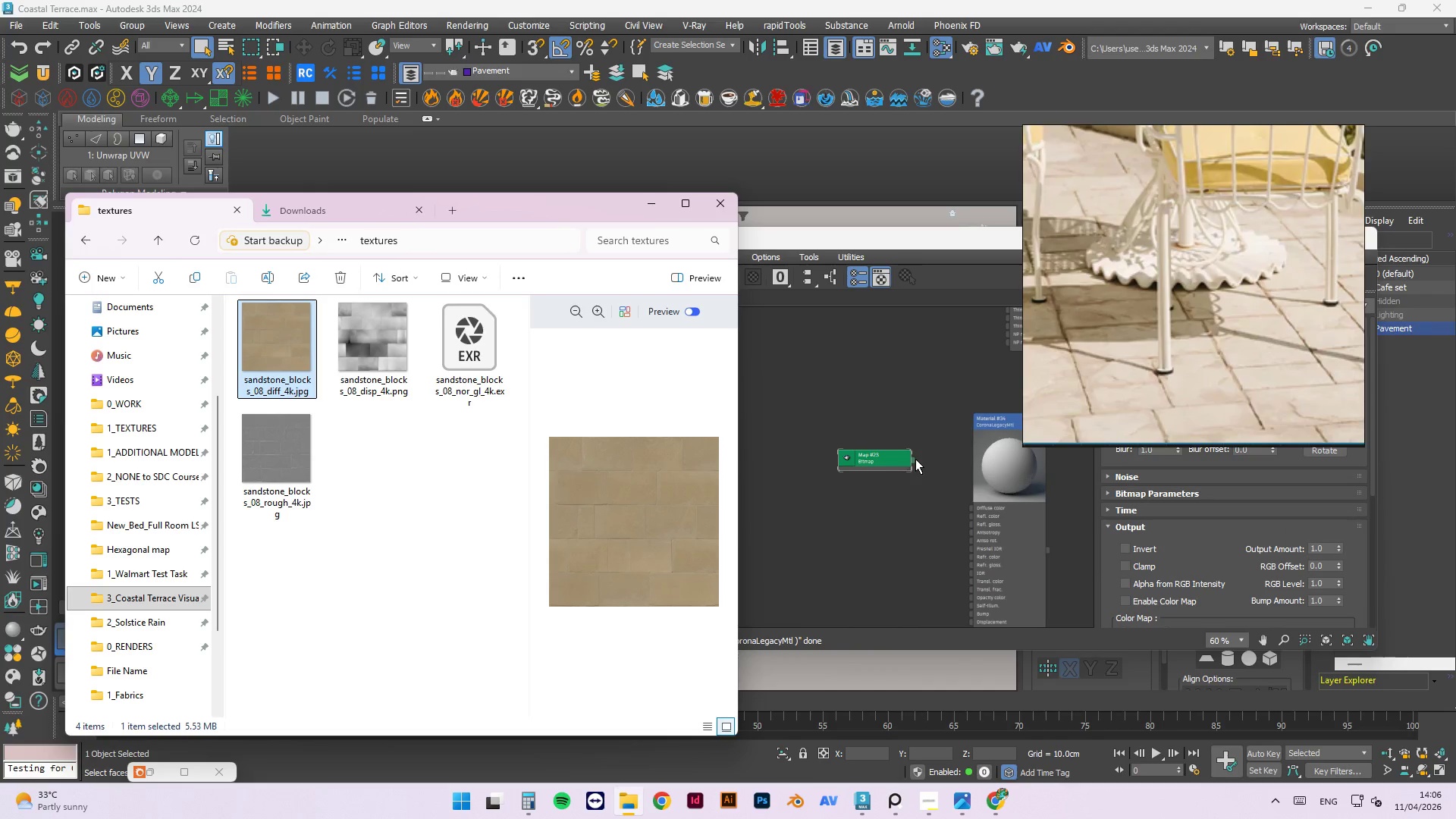 
left_click_drag(start_coordinate=[914, 460], to_coordinate=[977, 512])
 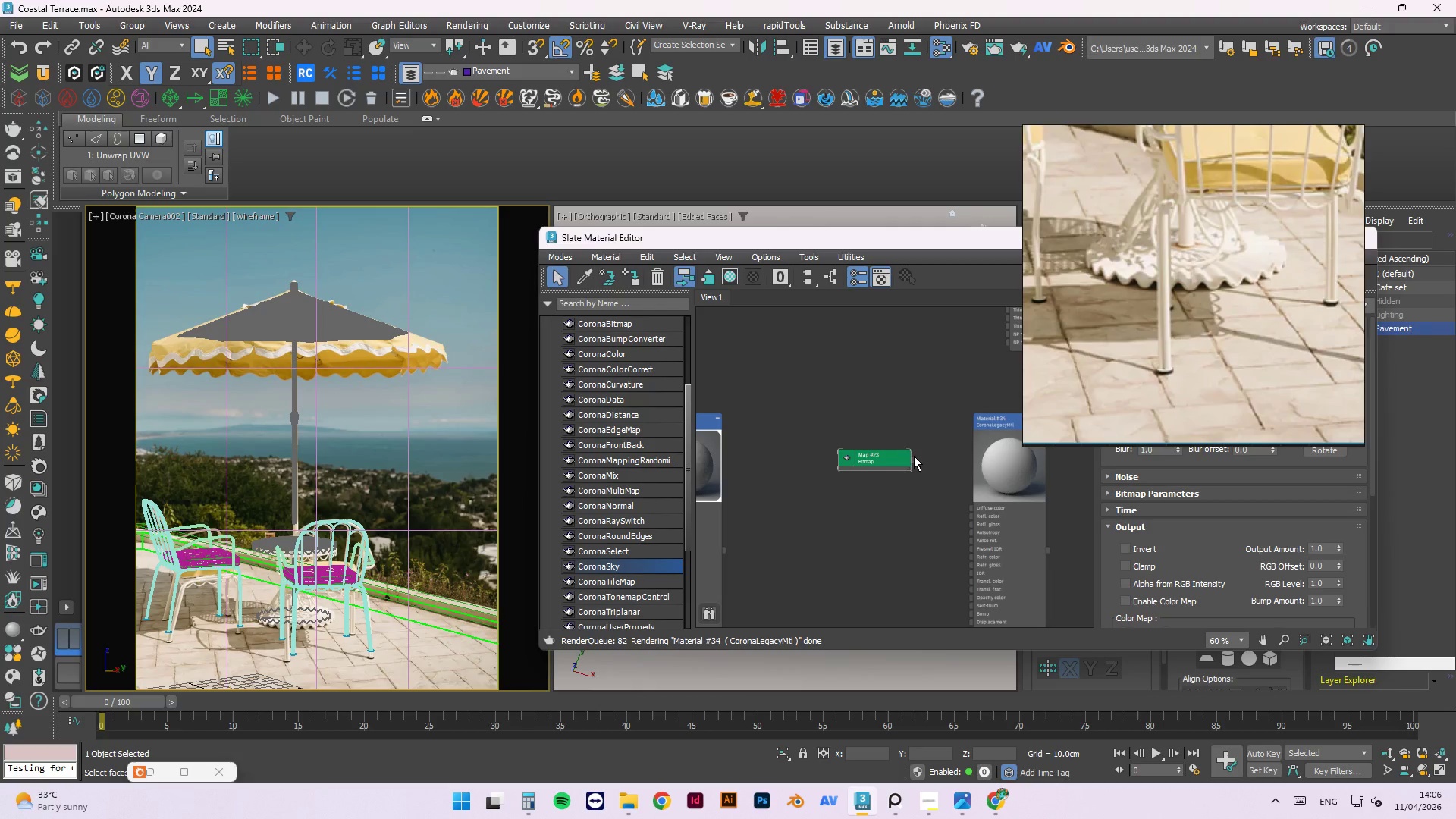 
left_click_drag(start_coordinate=[914, 459], to_coordinate=[976, 507])
 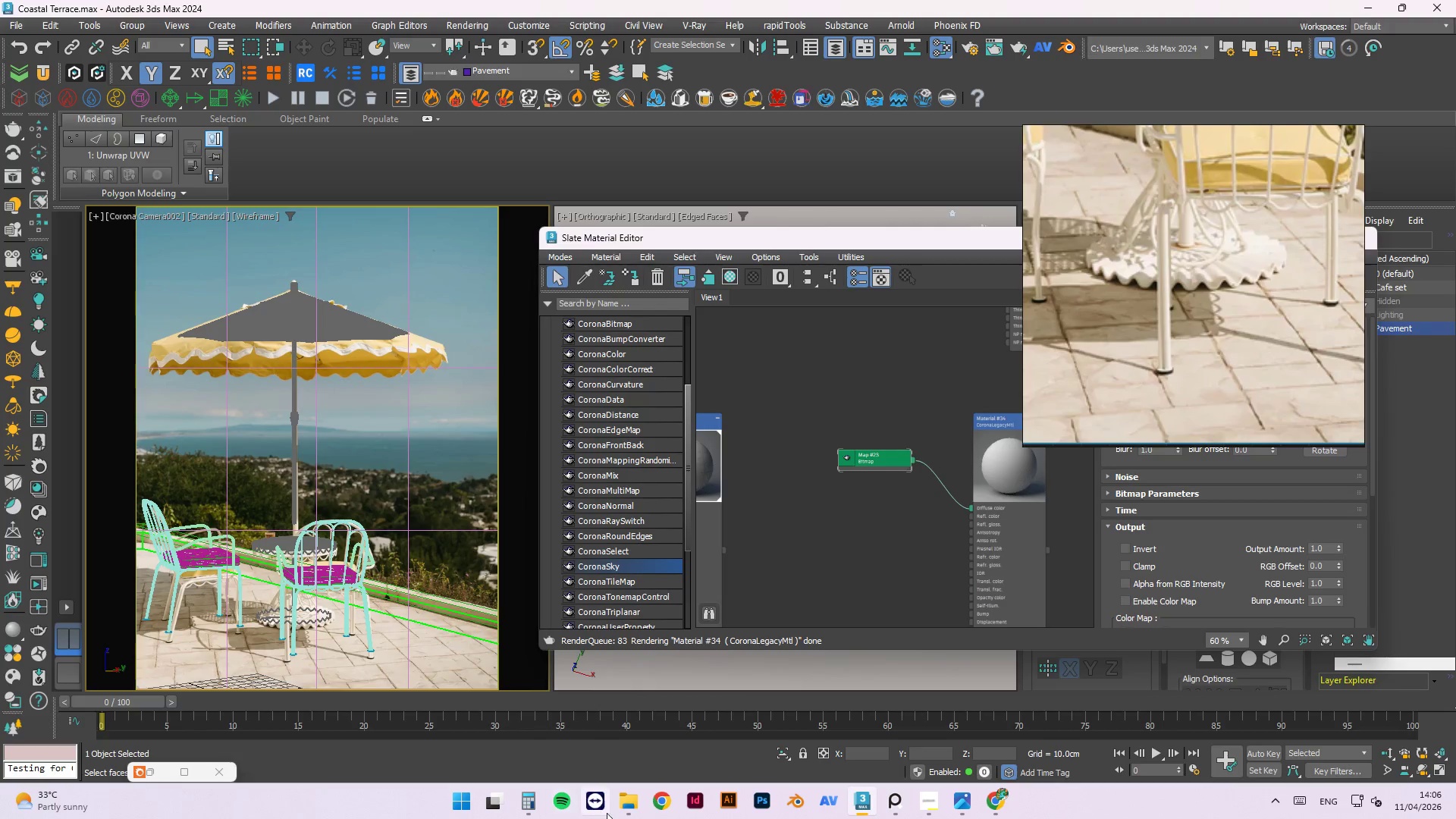 
left_click([635, 812])
 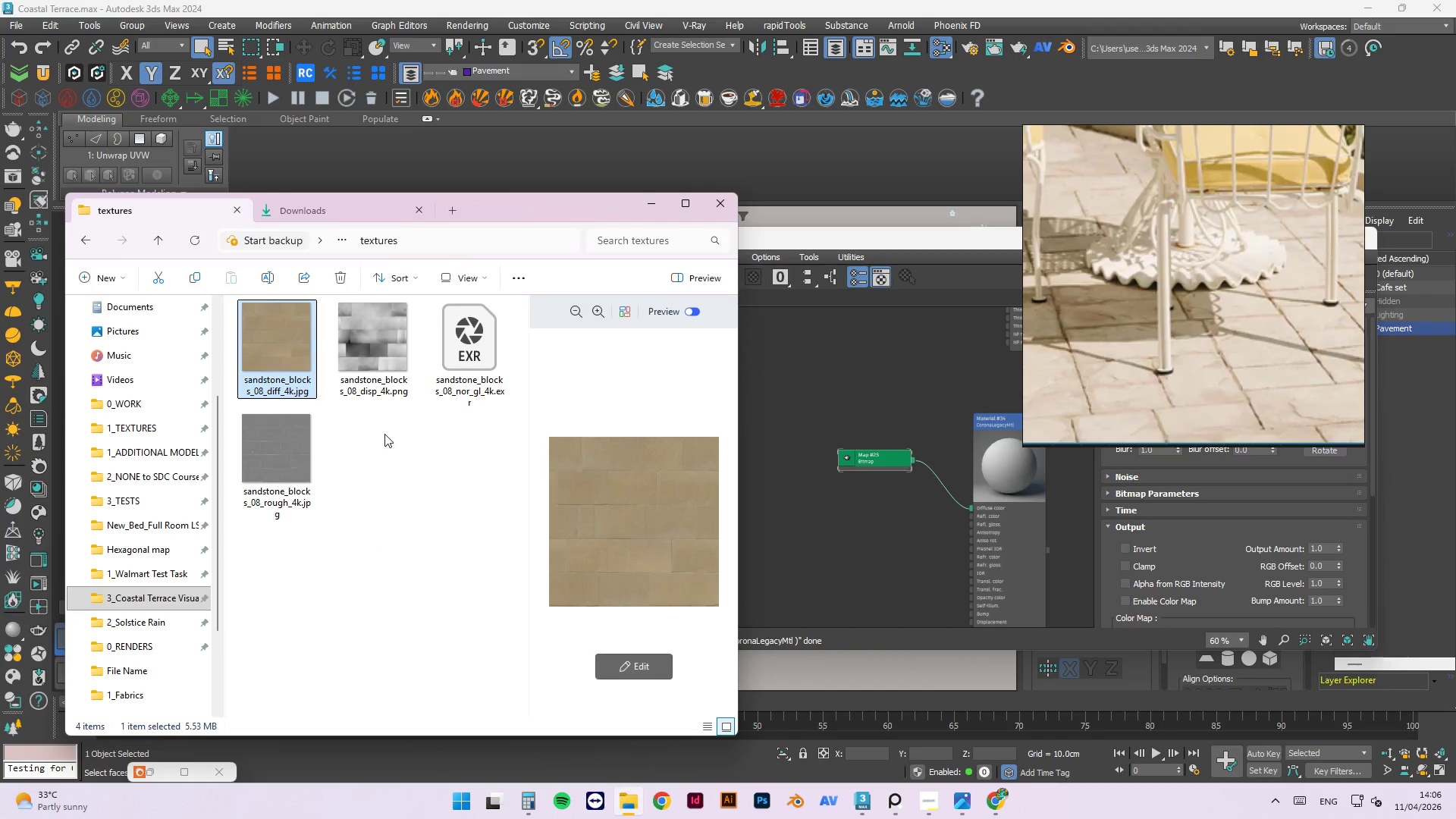 
left_click_drag(start_coordinate=[356, 358], to_coordinate=[842, 535])
 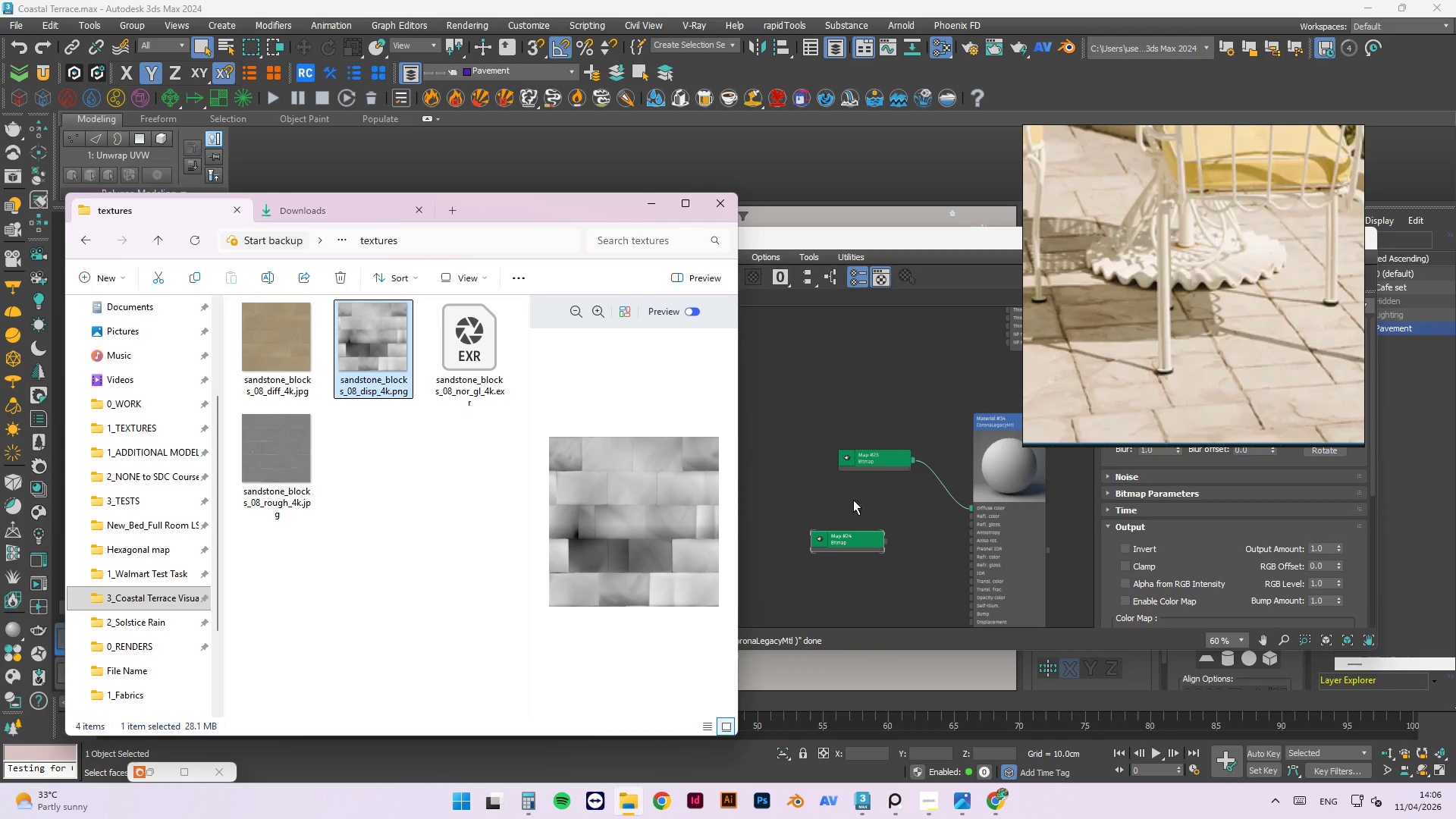 
left_click_drag(start_coordinate=[799, 469], to_coordinate=[847, 541])
 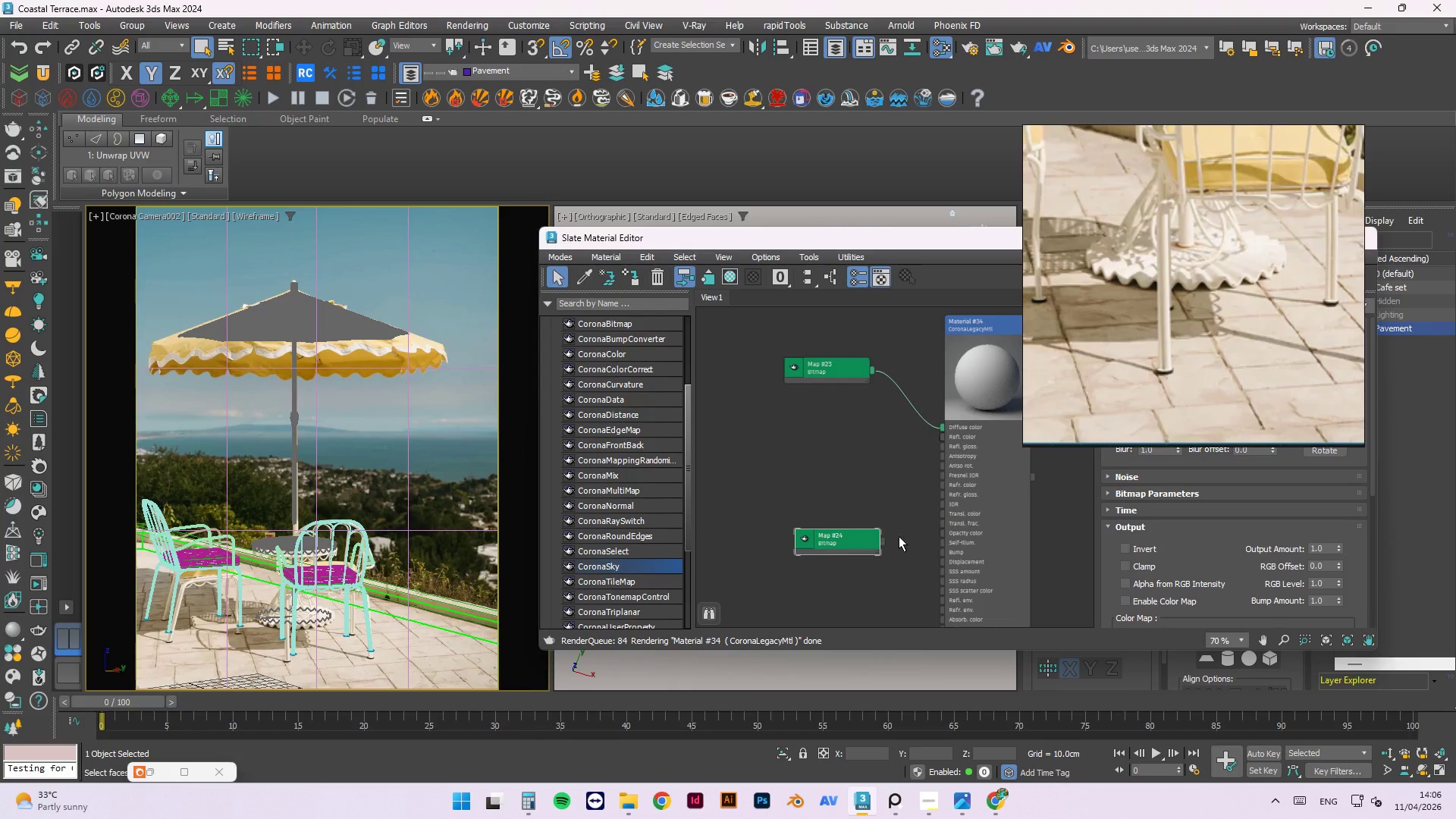 
scroll: coordinate [899, 536], scroll_direction: up, amount: 3.0
 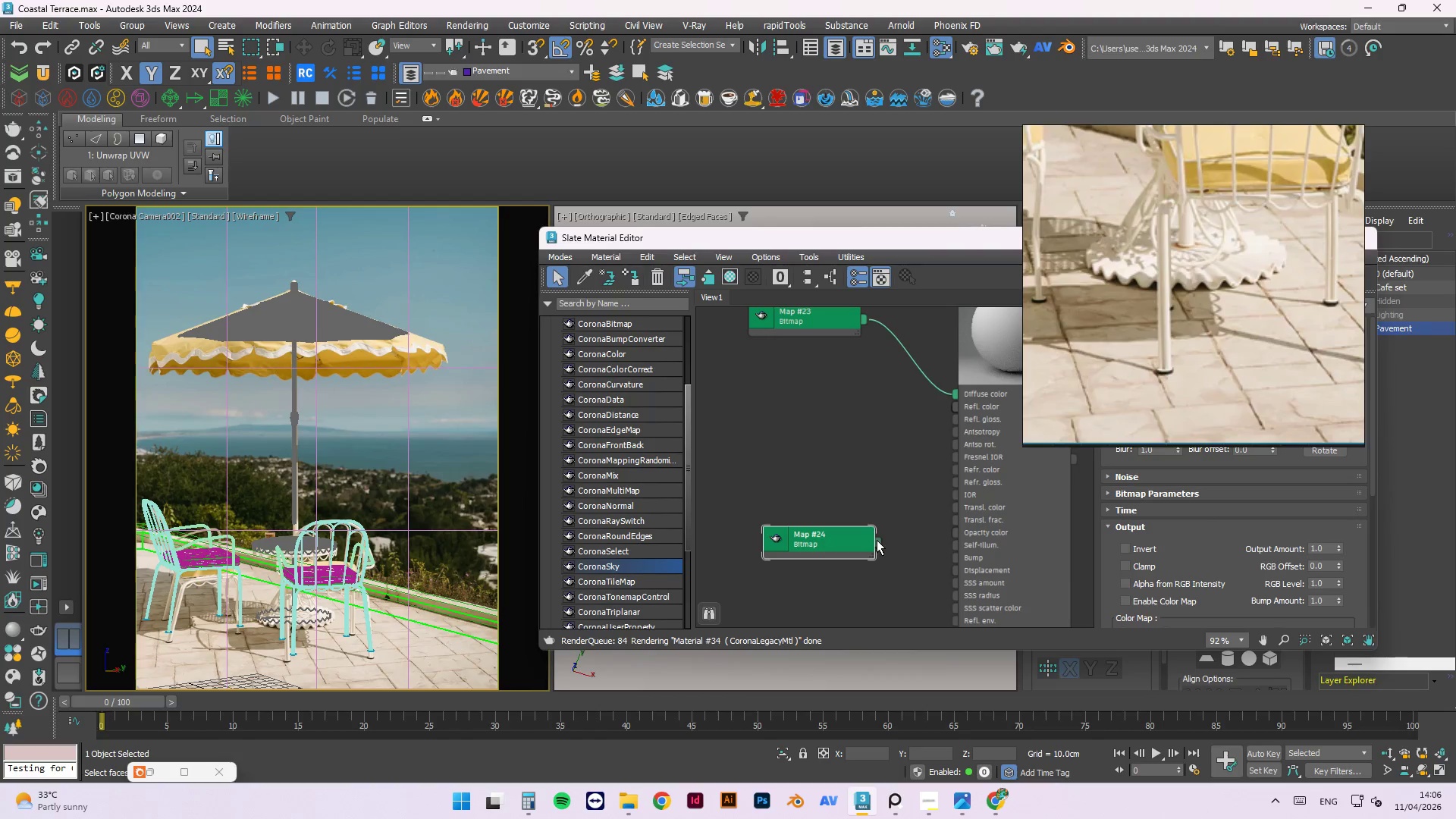 
left_click_drag(start_coordinate=[877, 540], to_coordinate=[960, 573])
 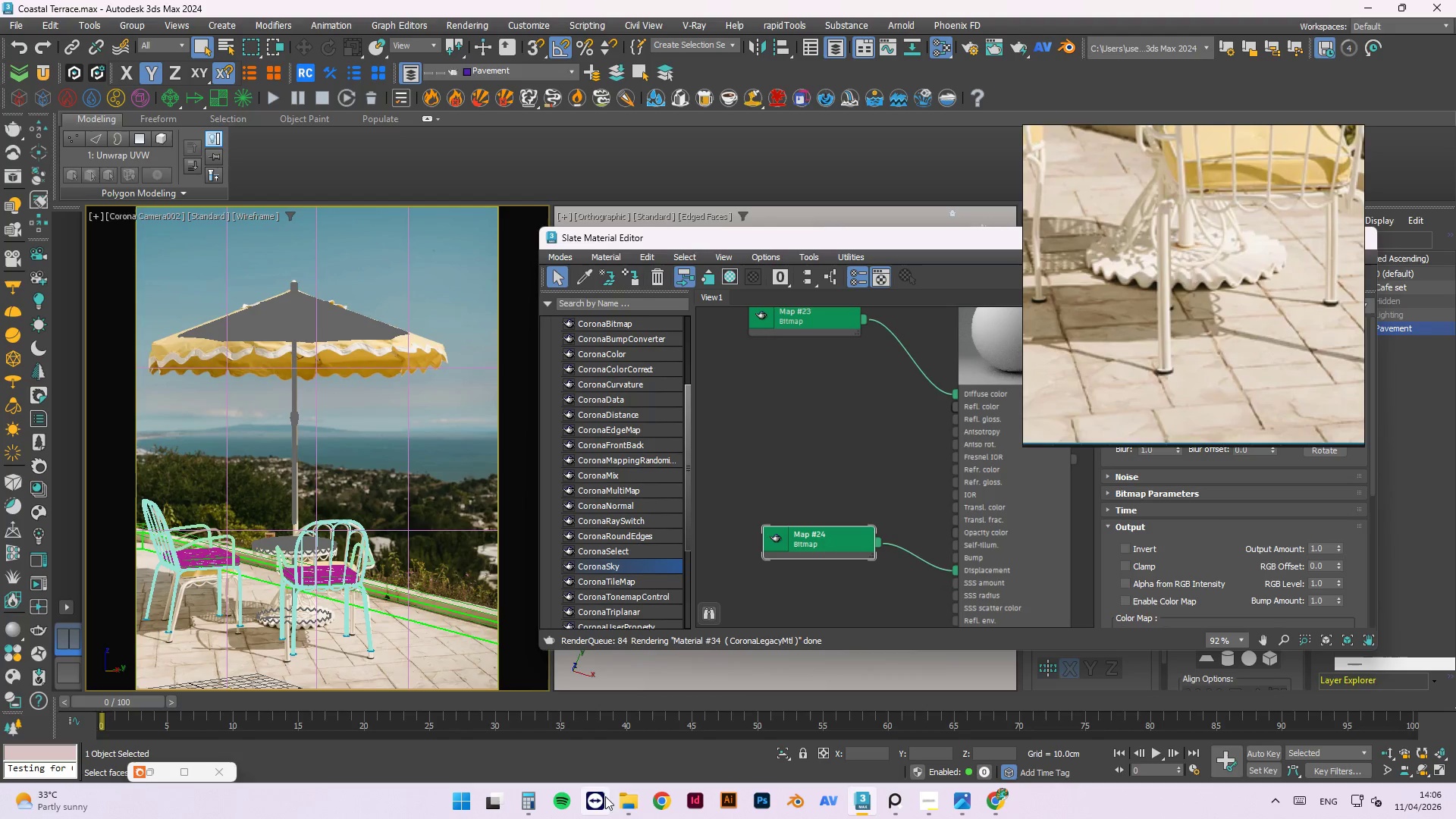 
left_click([634, 803])
 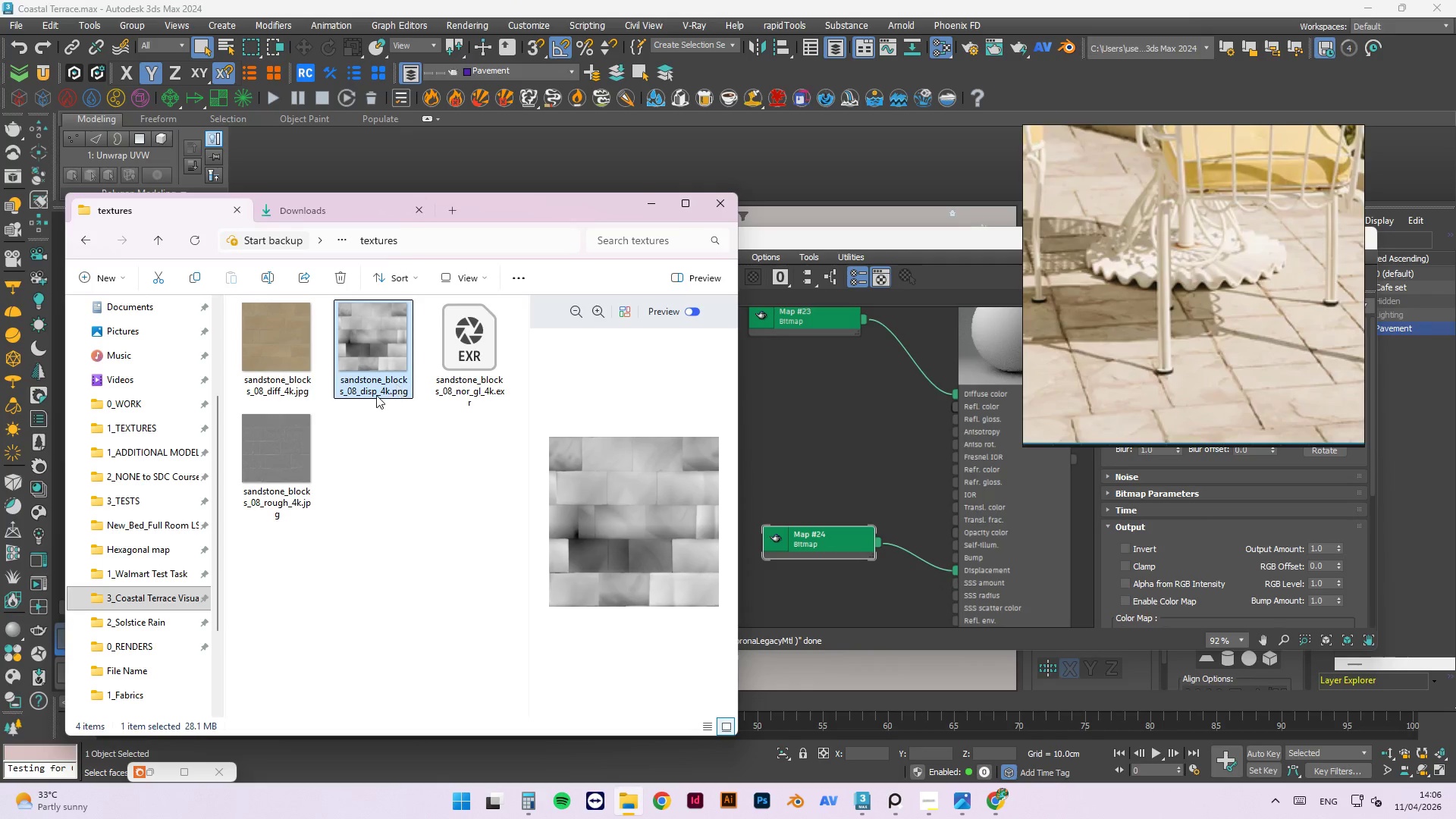 
left_click_drag(start_coordinate=[277, 474], to_coordinate=[824, 424])
 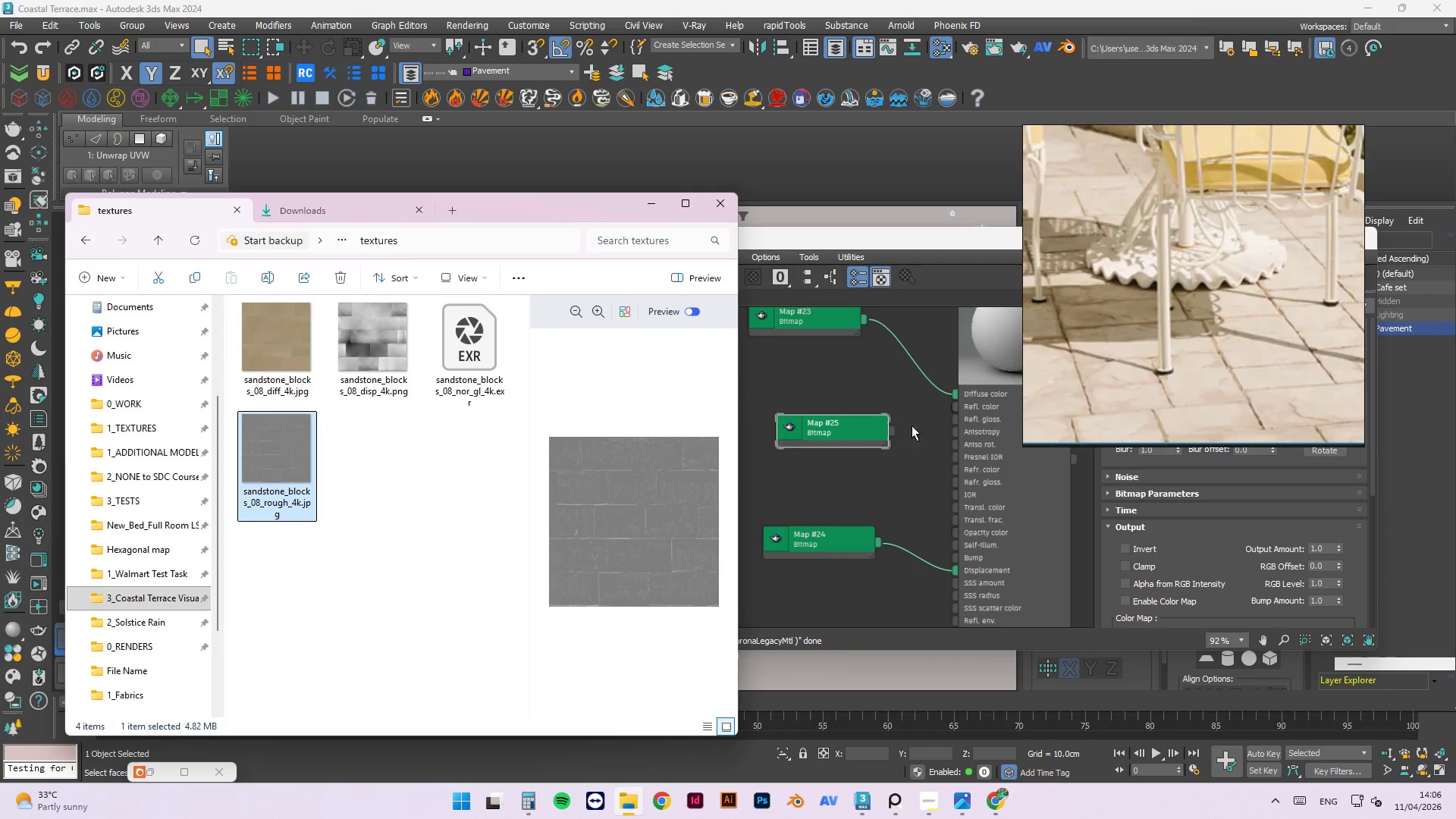 
left_click_drag(start_coordinate=[890, 433], to_coordinate=[961, 424])
 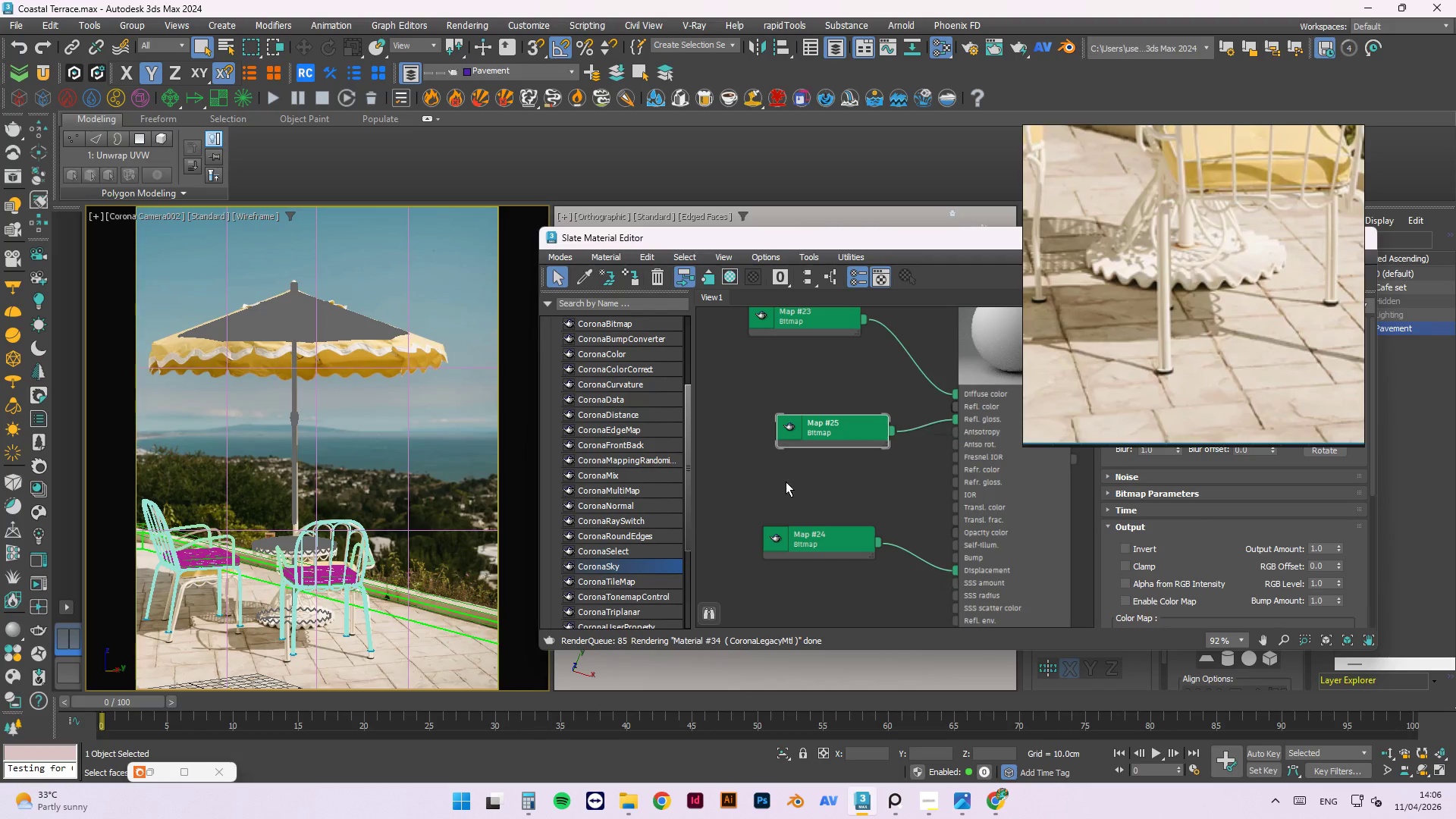 
scroll: coordinate [761, 510], scroll_direction: down, amount: 2.0
 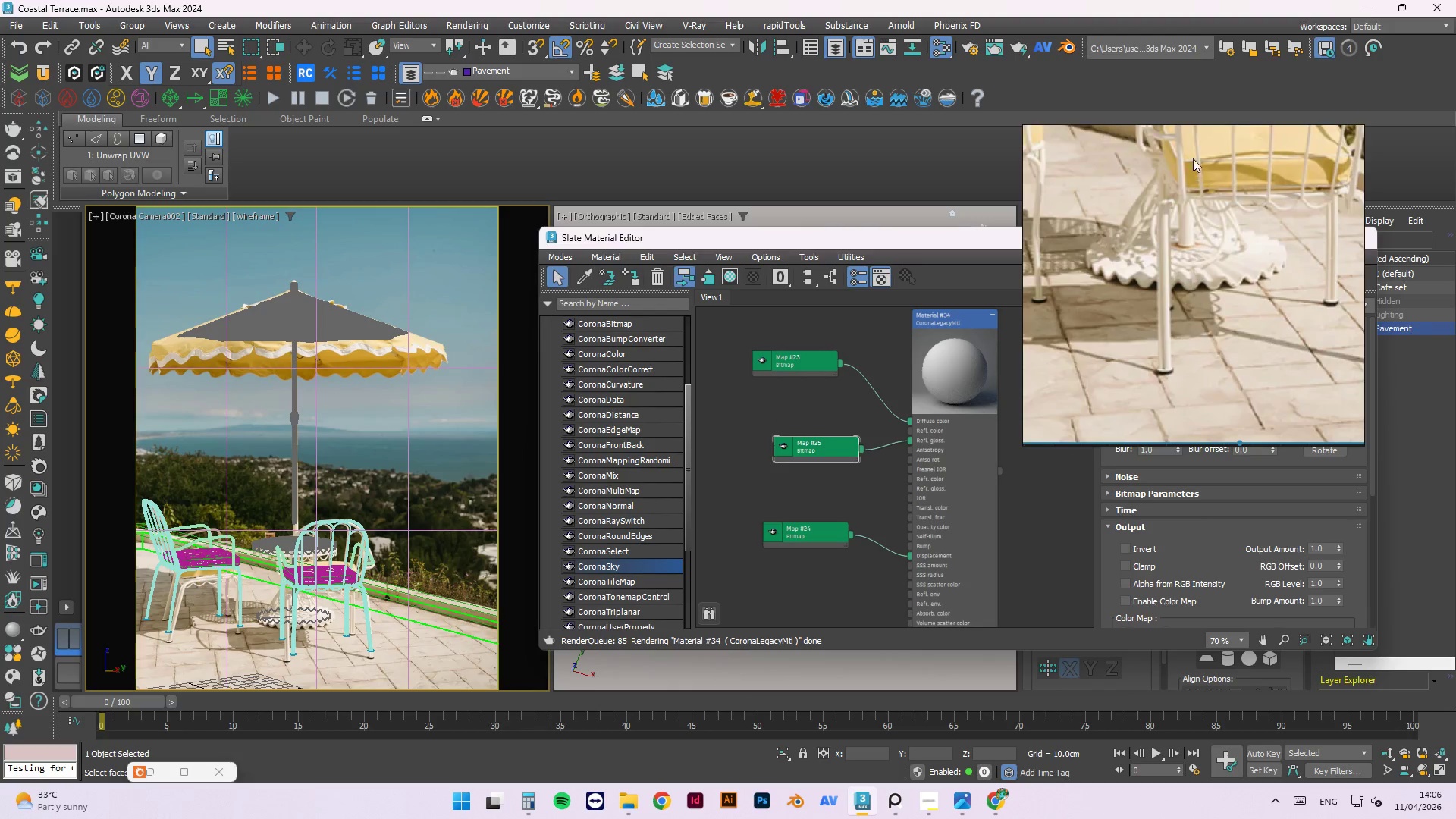 
left_click_drag(start_coordinate=[1175, 134], to_coordinate=[306, 235])
 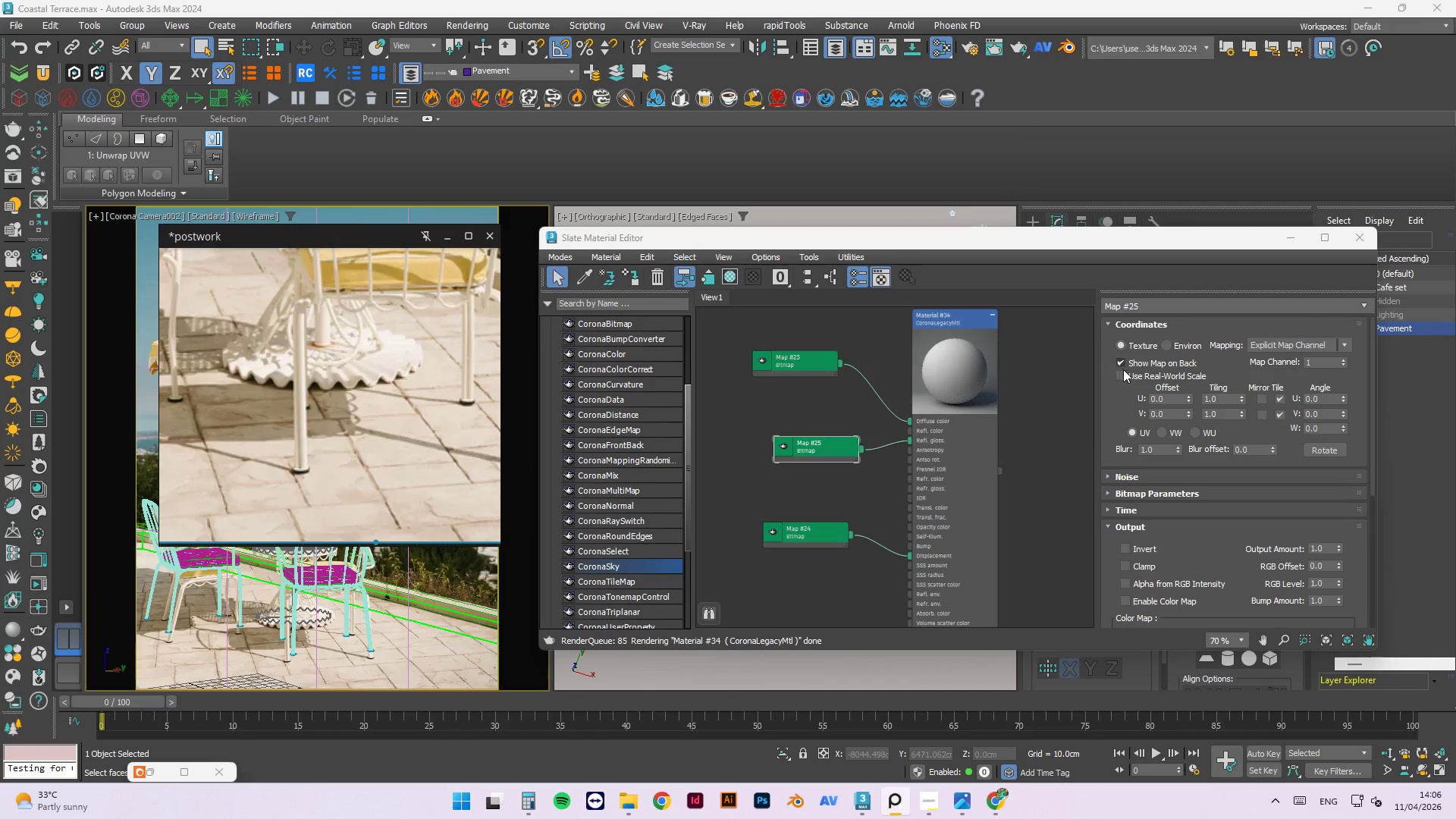 
left_click([1124, 375])
 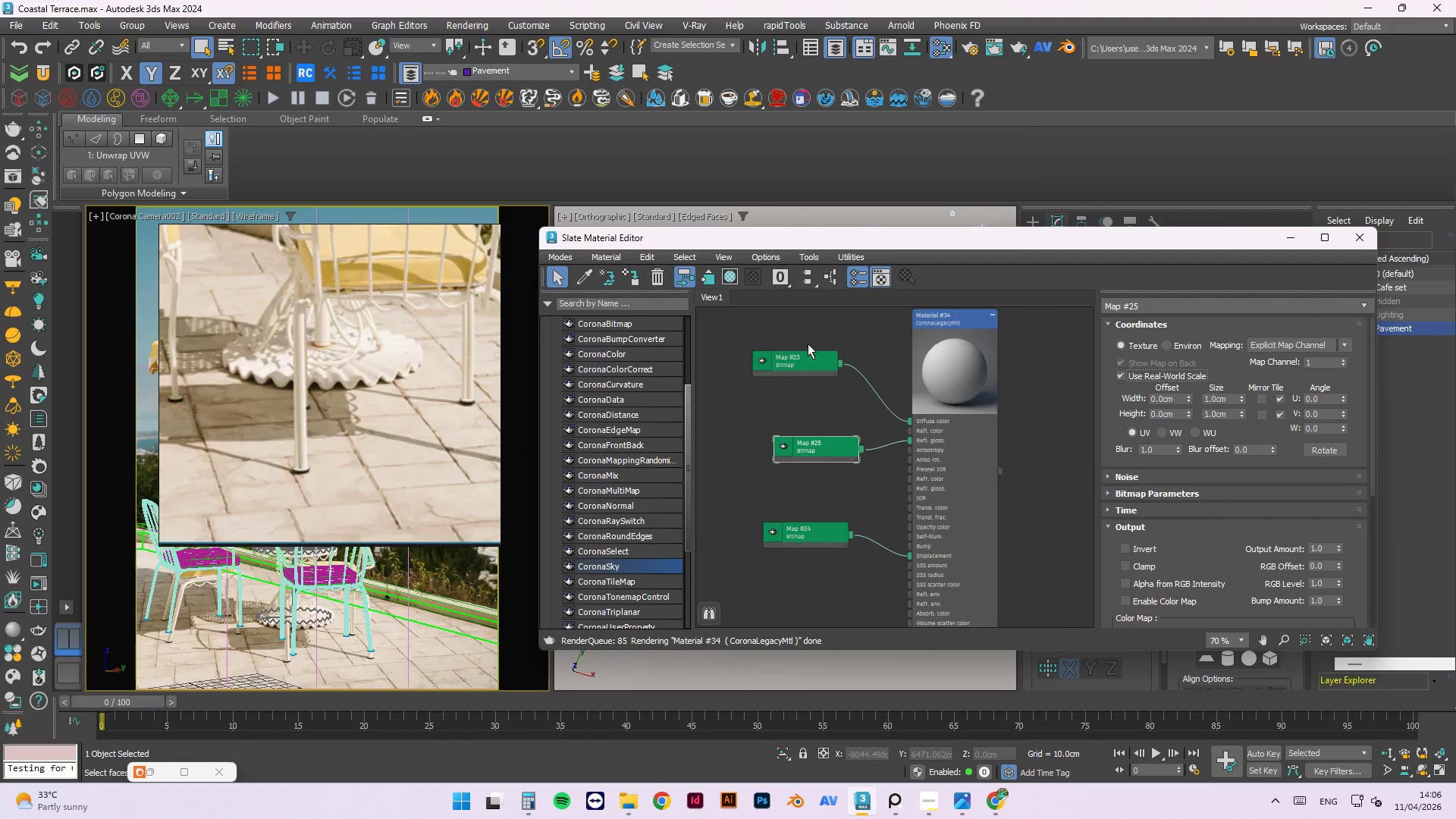 
left_click([812, 364])
 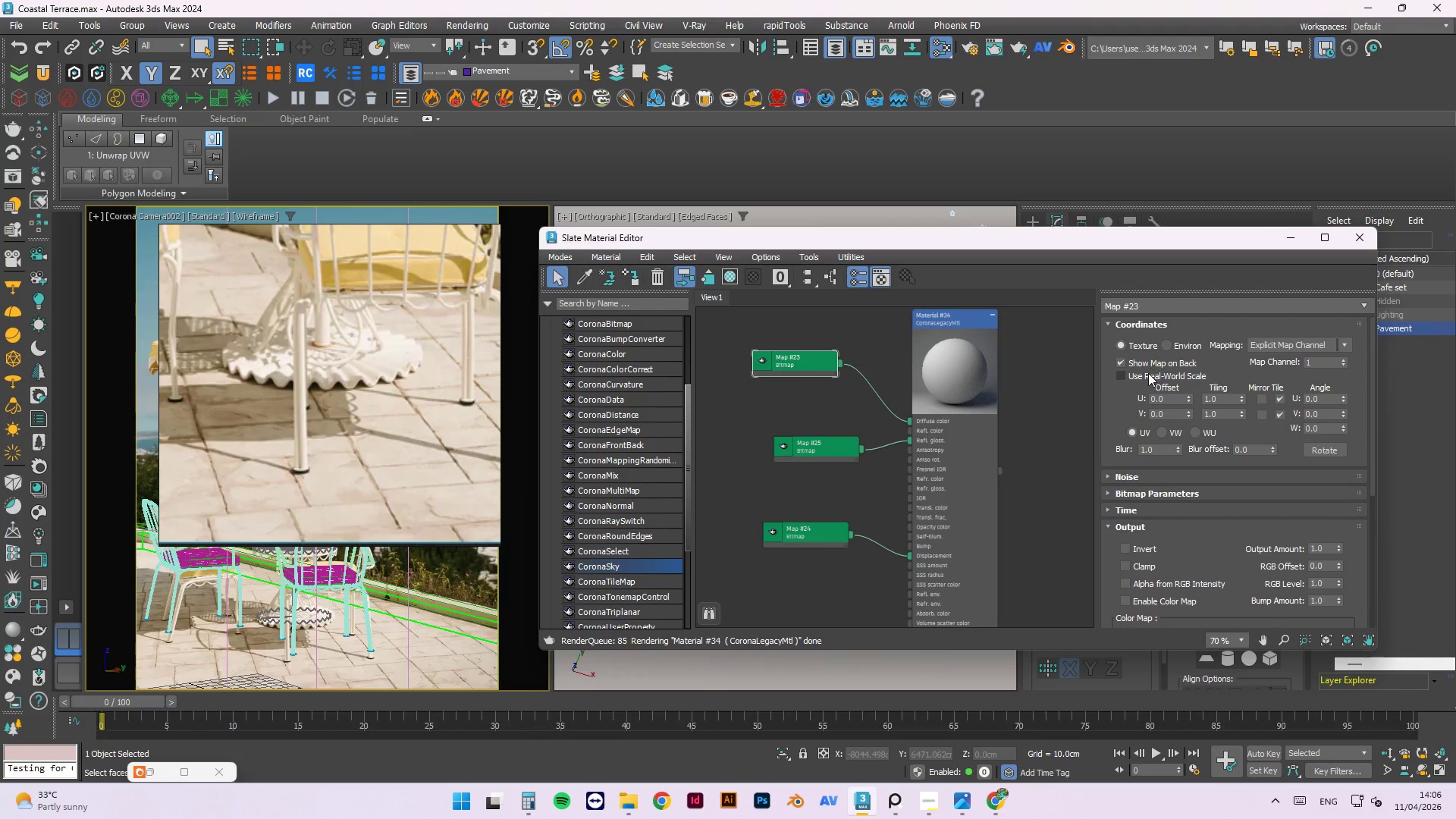 
left_click([1144, 374])
 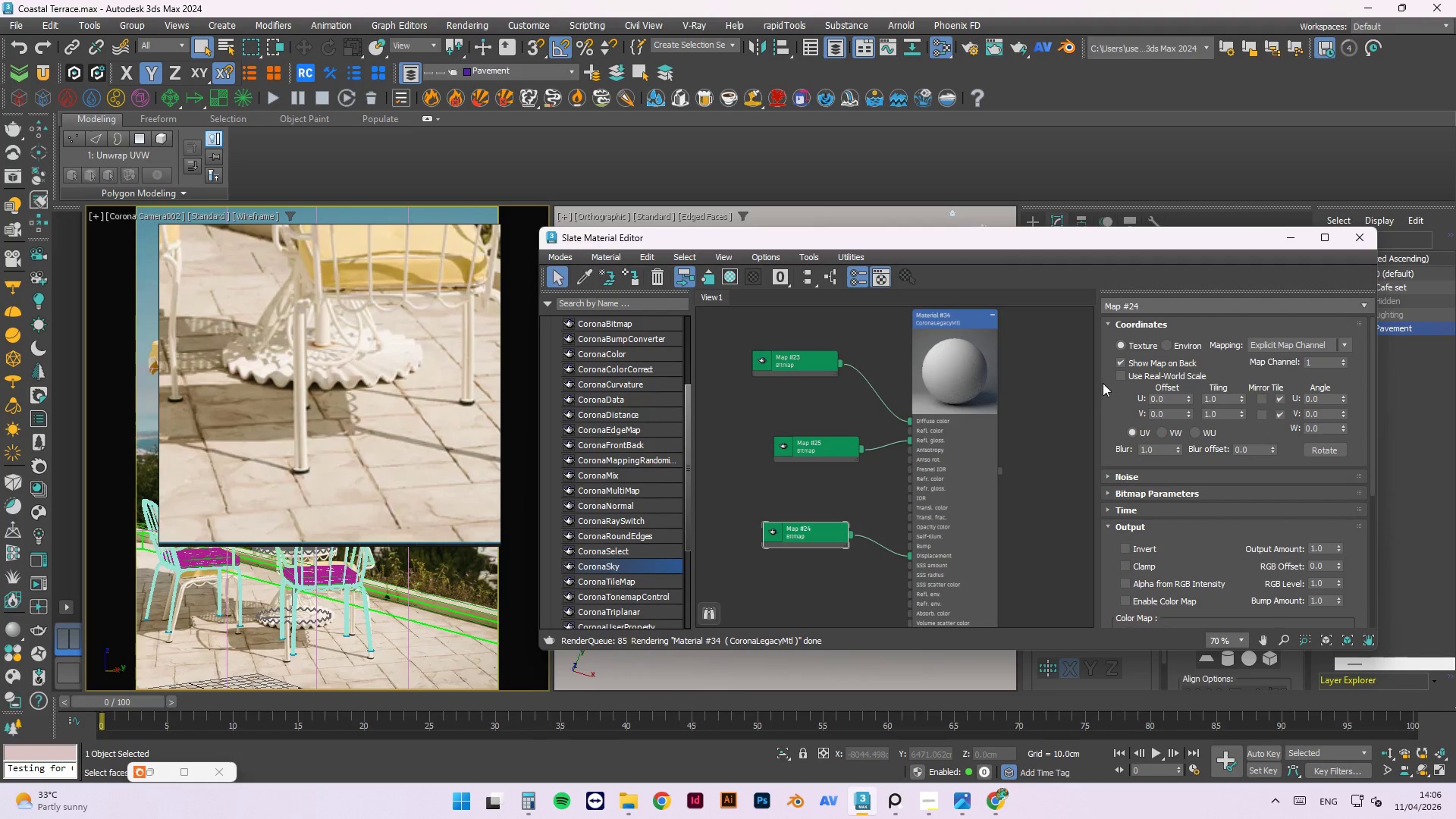 
left_click([1123, 369])
 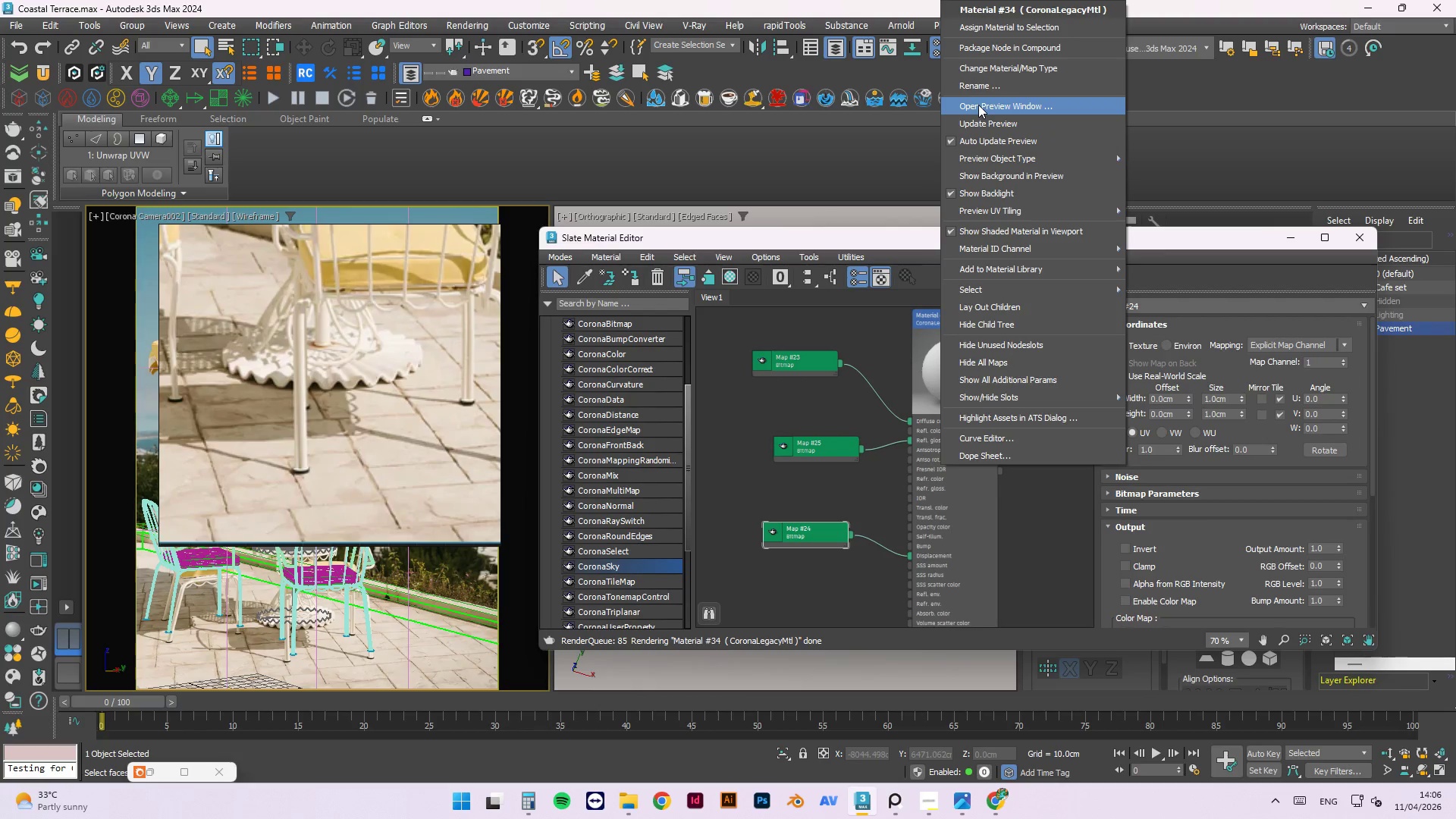 
left_click([975, 125])
 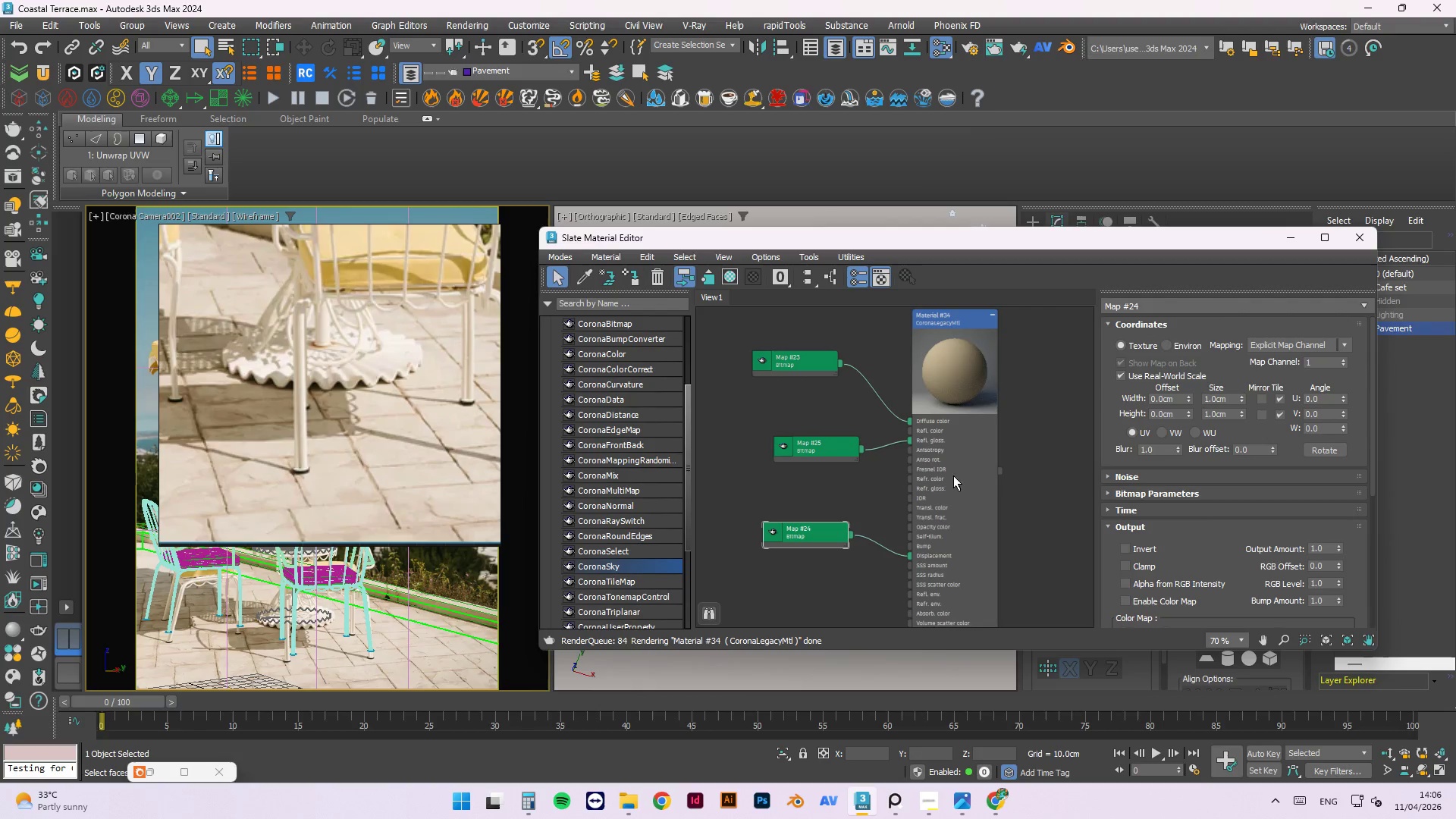 
scroll: coordinate [925, 382], scroll_direction: up, amount: 2.0
 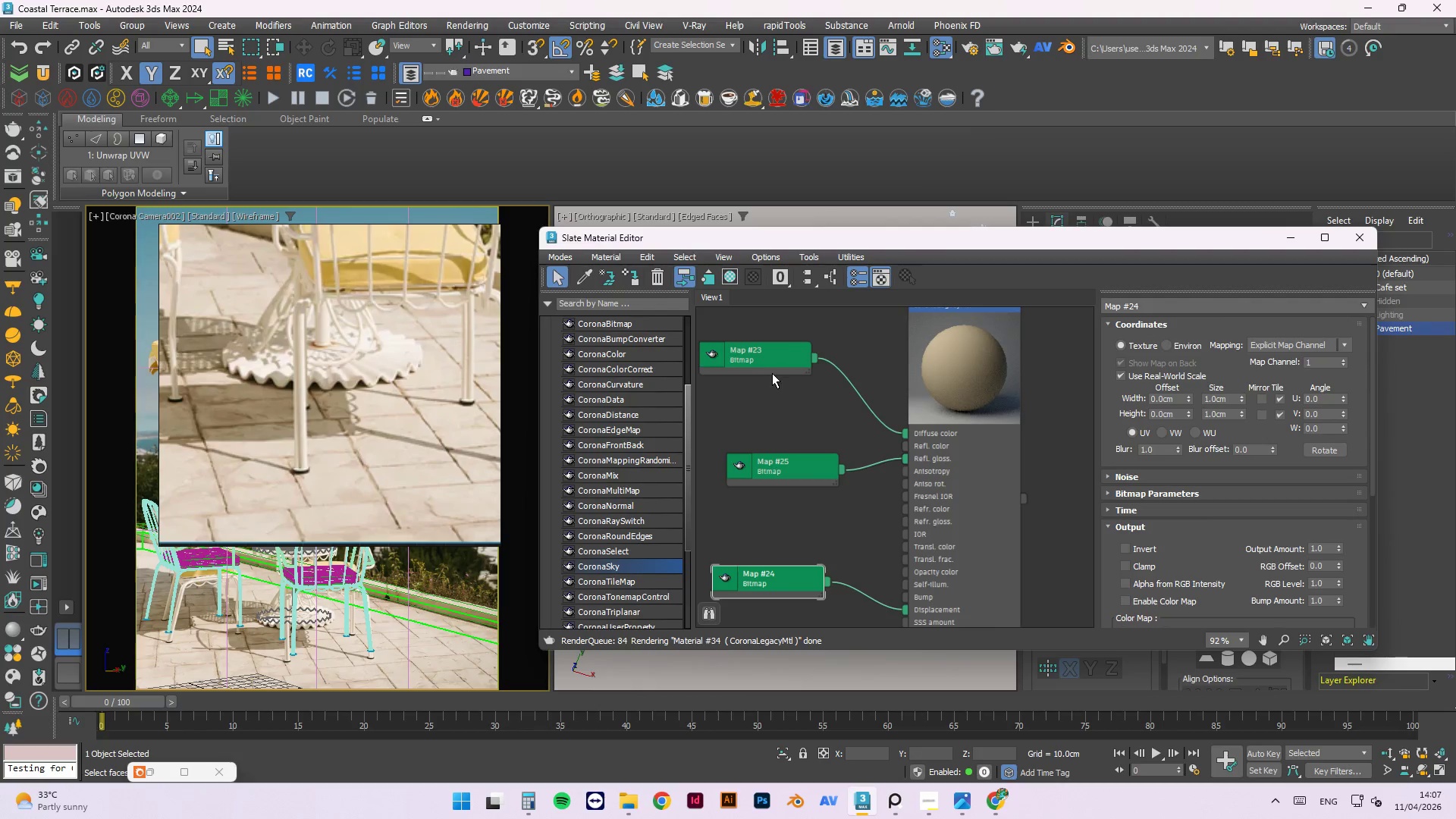 
double_click([717, 354])
 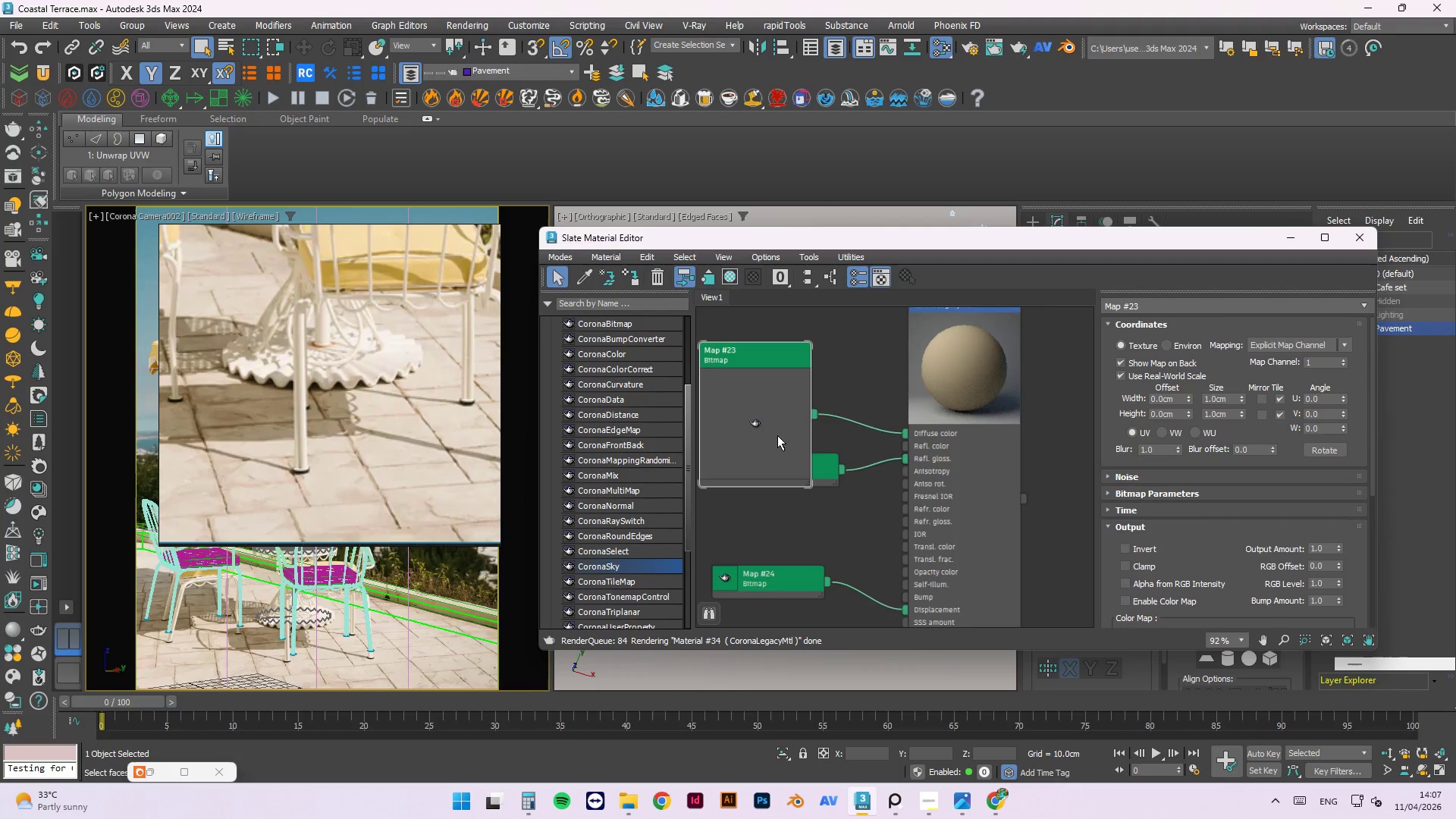 
scroll: coordinate [918, 471], scroll_direction: down, amount: 1.0
 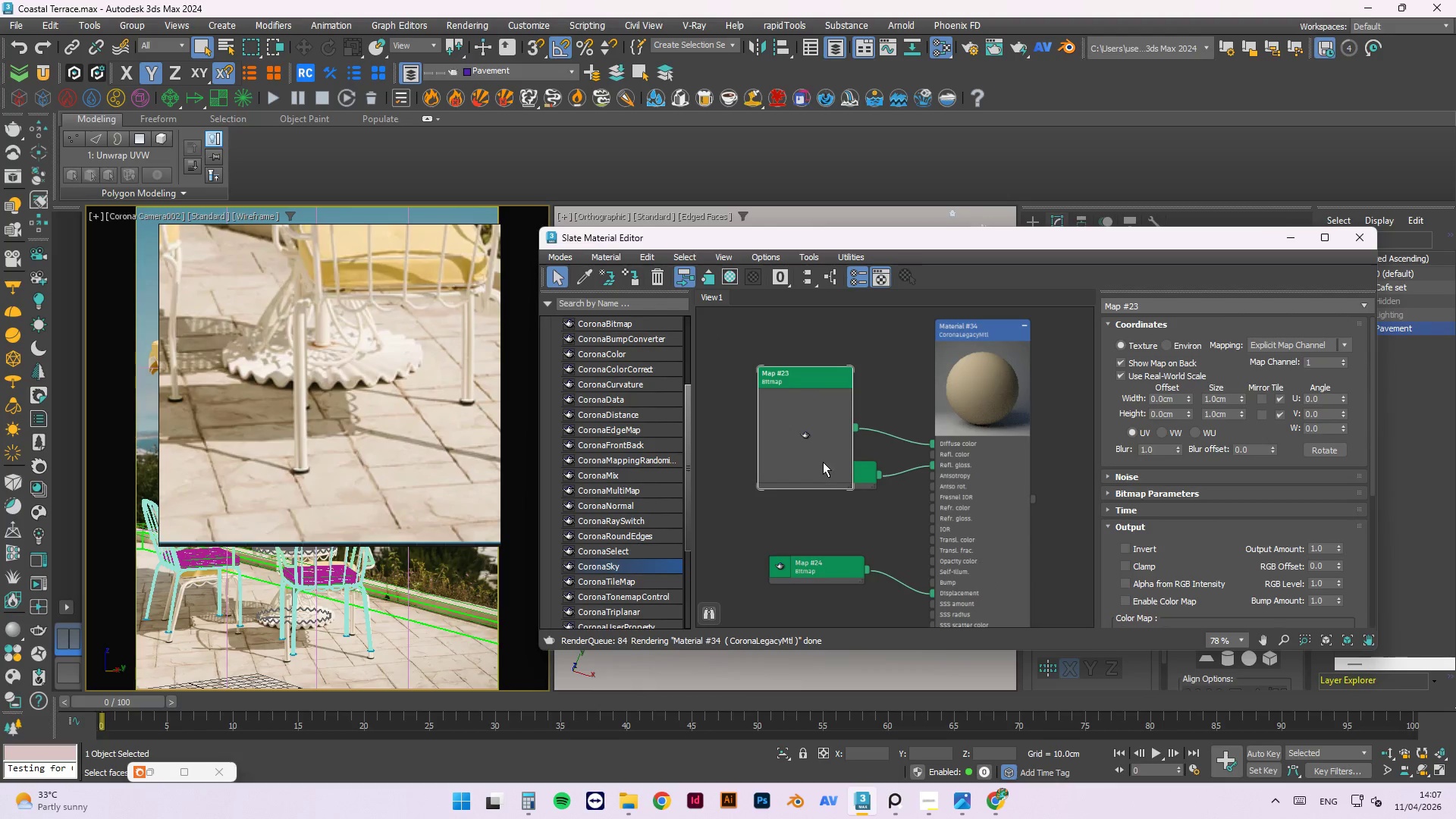 
right_click([822, 441])
 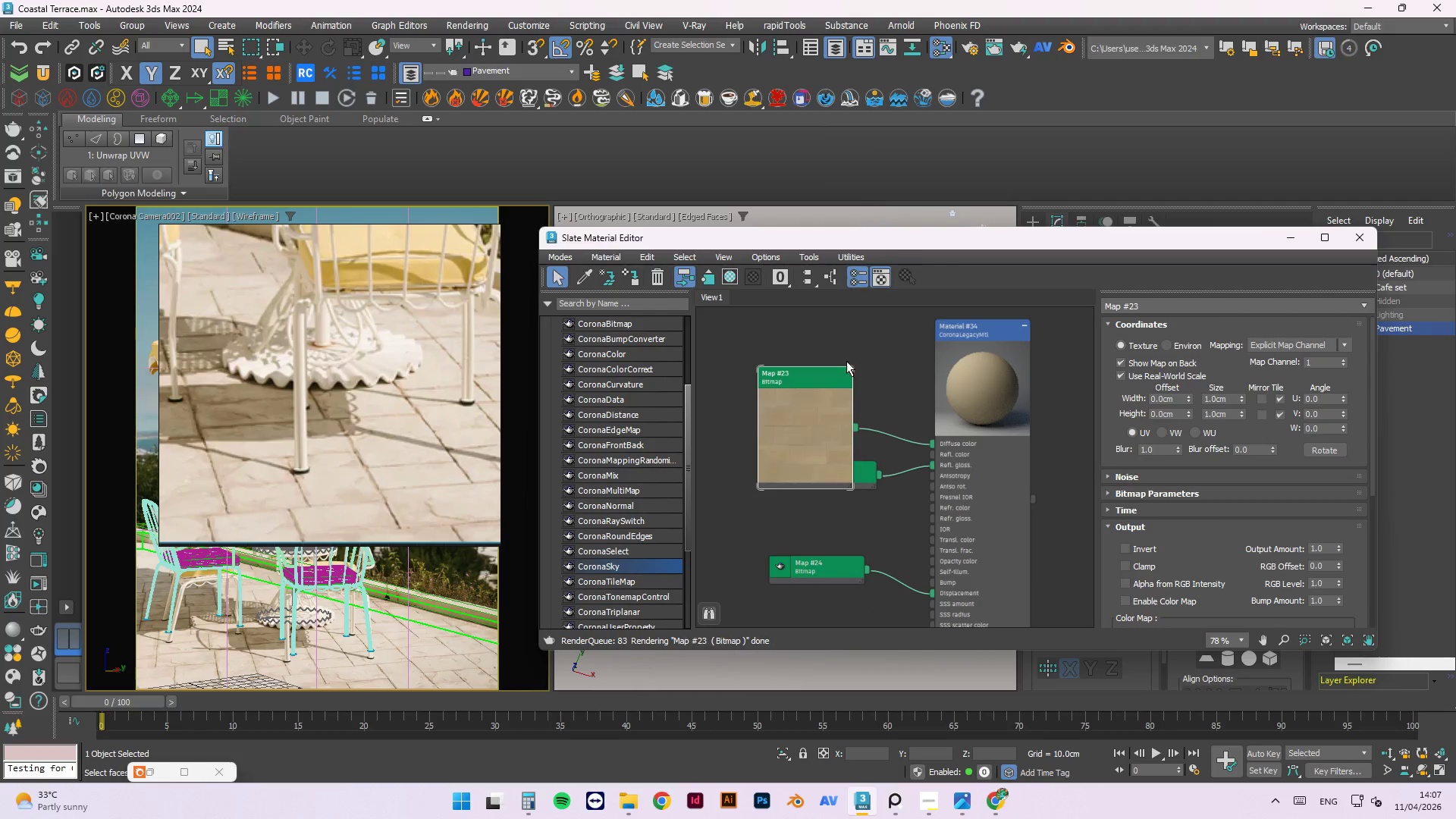 
left_click_drag(start_coordinate=[827, 409], to_coordinate=[830, 343])
 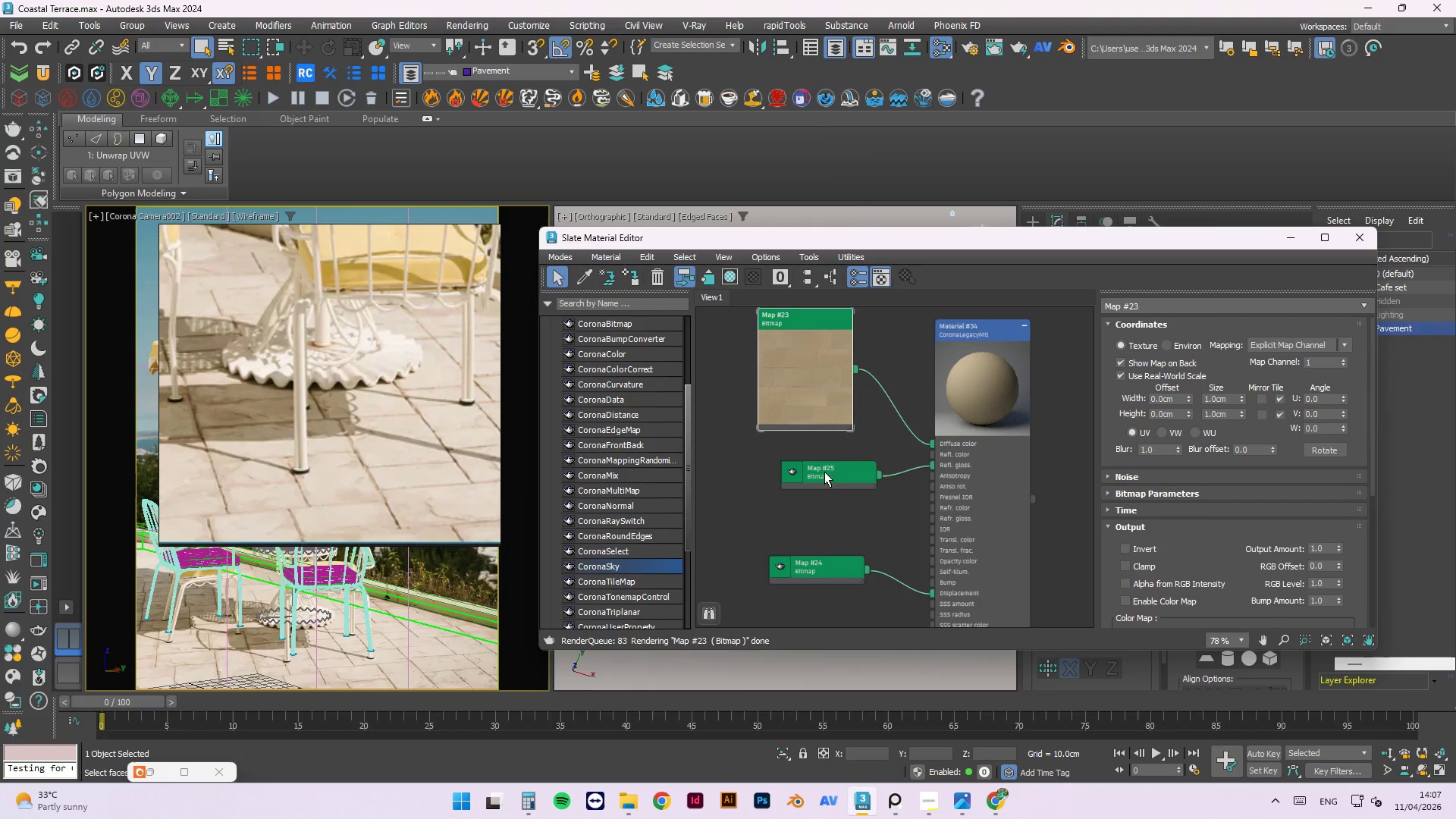 
left_click_drag(start_coordinate=[821, 475], to_coordinate=[734, 516])
 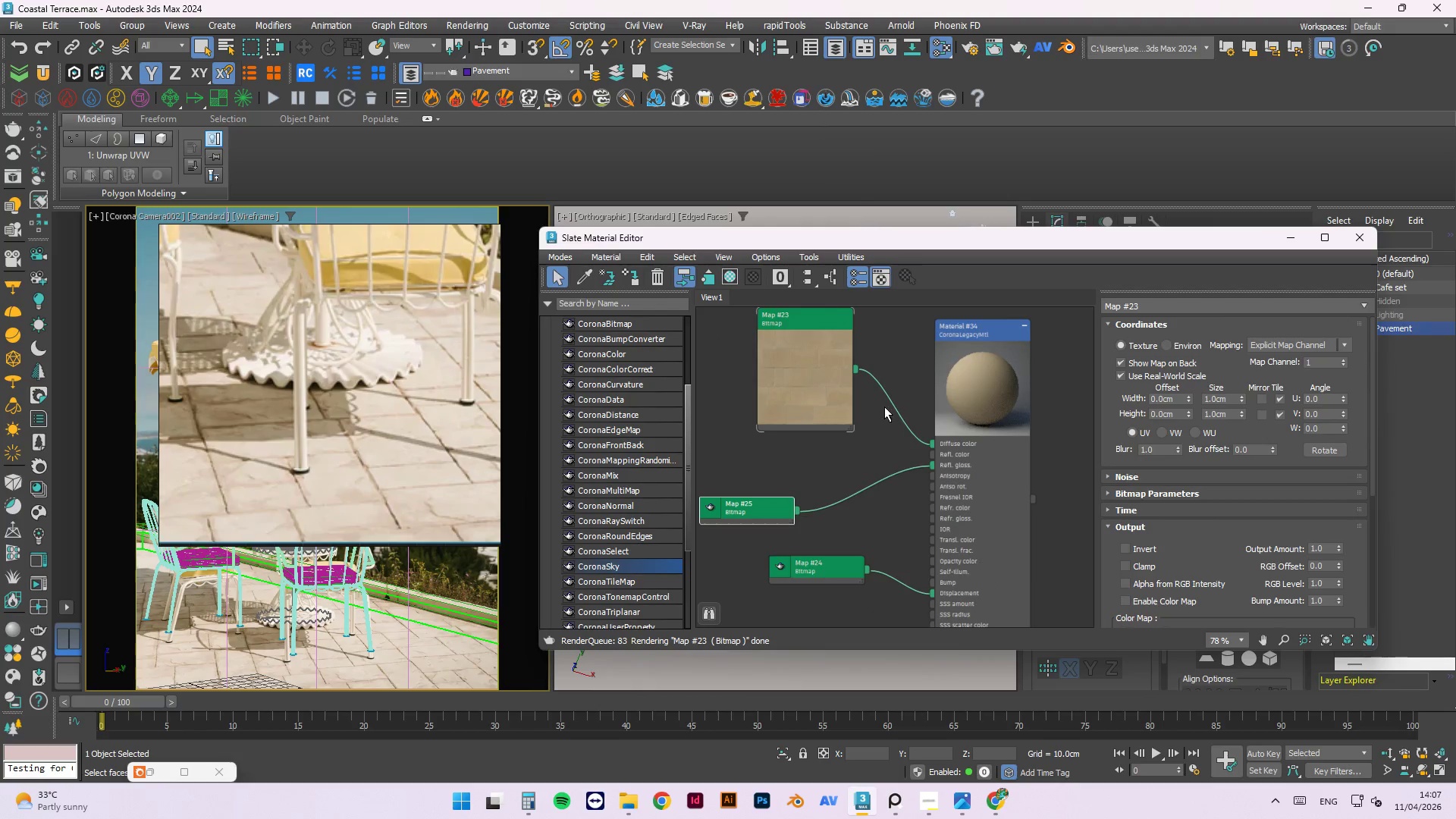 
left_click_drag(start_coordinate=[855, 419], to_coordinate=[828, 416])
 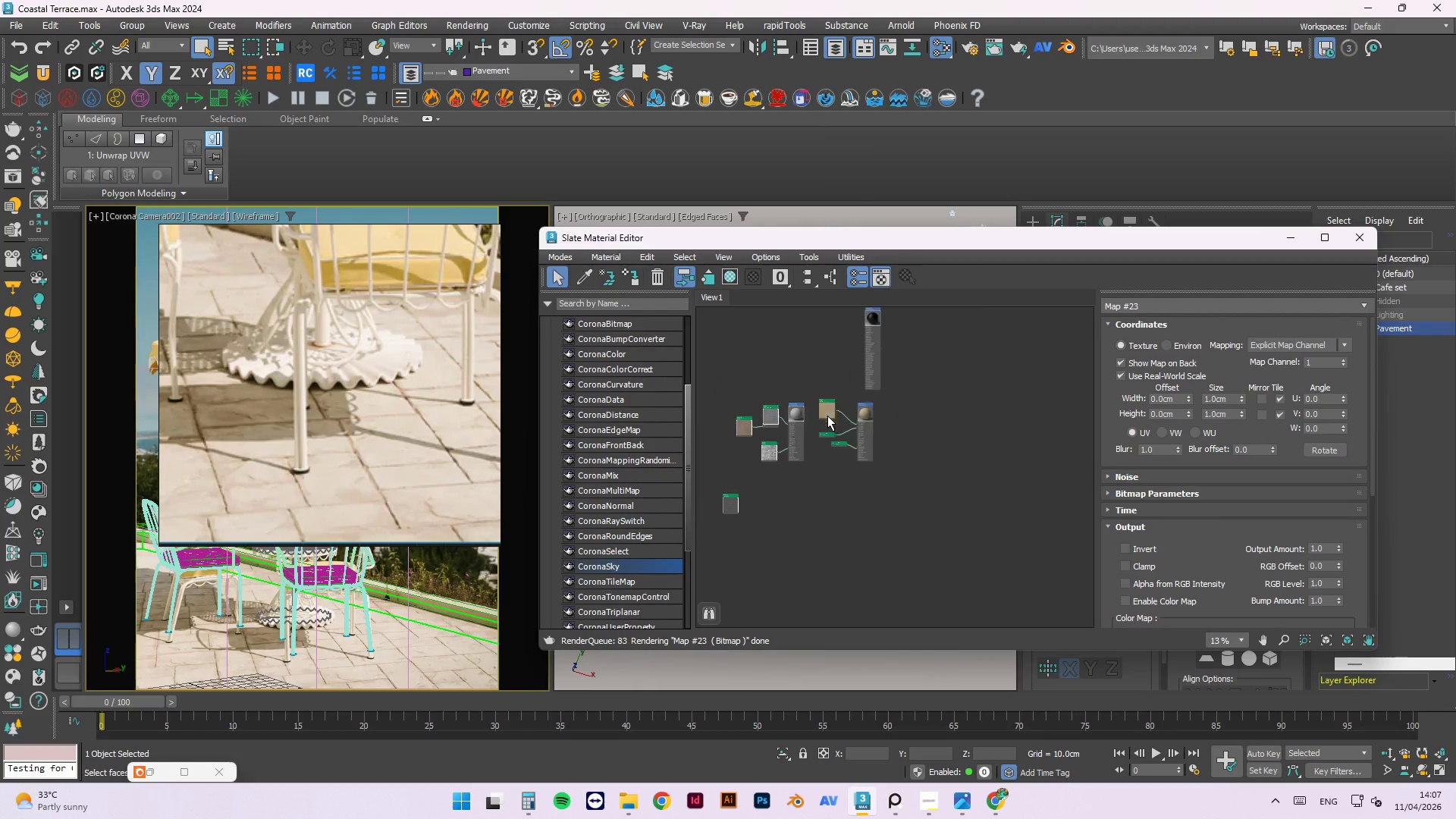 
scroll: coordinate [827, 416], scroll_direction: down, amount: 6.0
 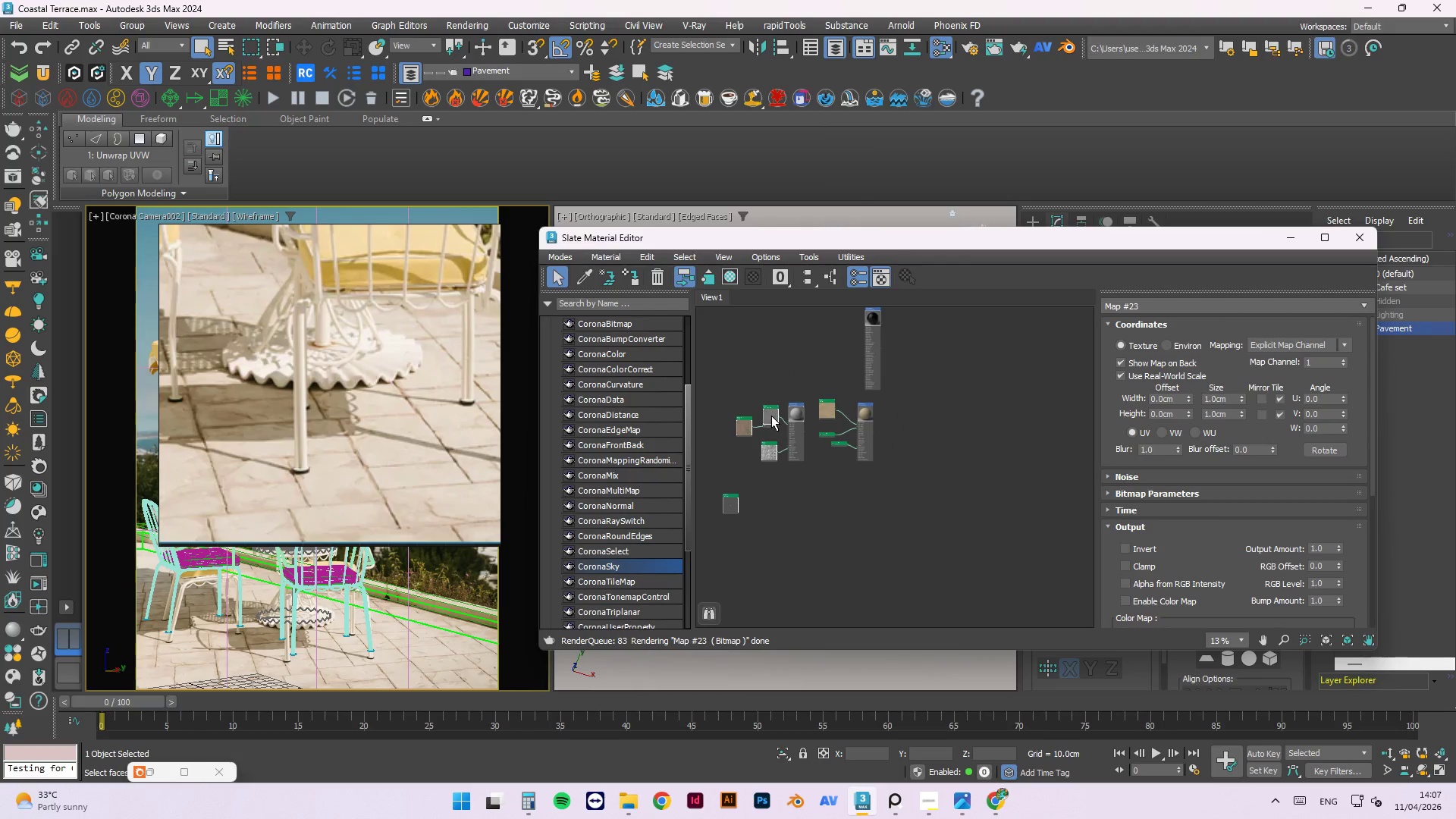 
hold_key(key=ShiftLeft, duration=0.86)
left_click_drag(start_coordinate=[771, 416], to_coordinate=[832, 374])
 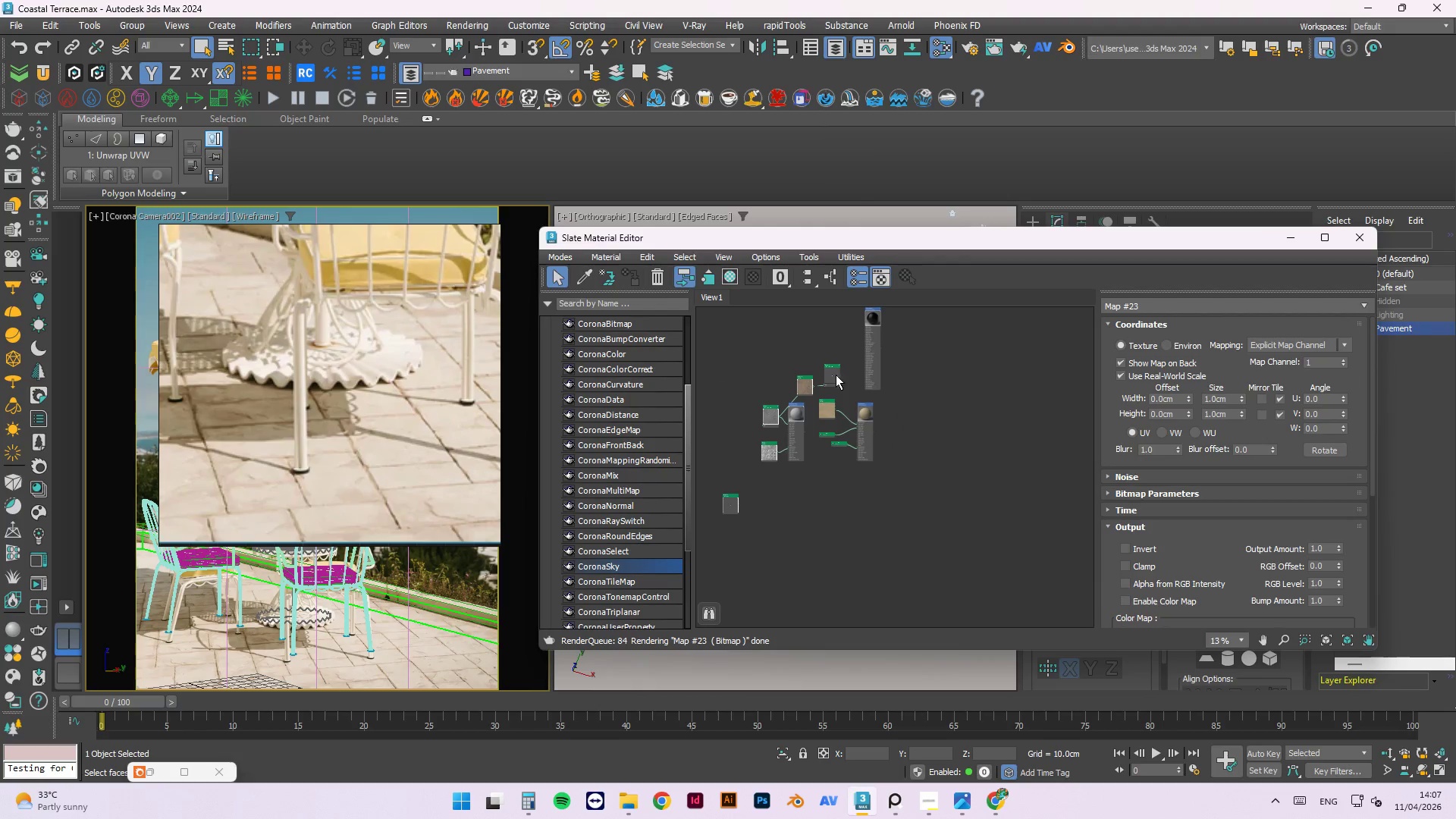 
scroll: coordinate [837, 375], scroll_direction: up, amount: 5.0
 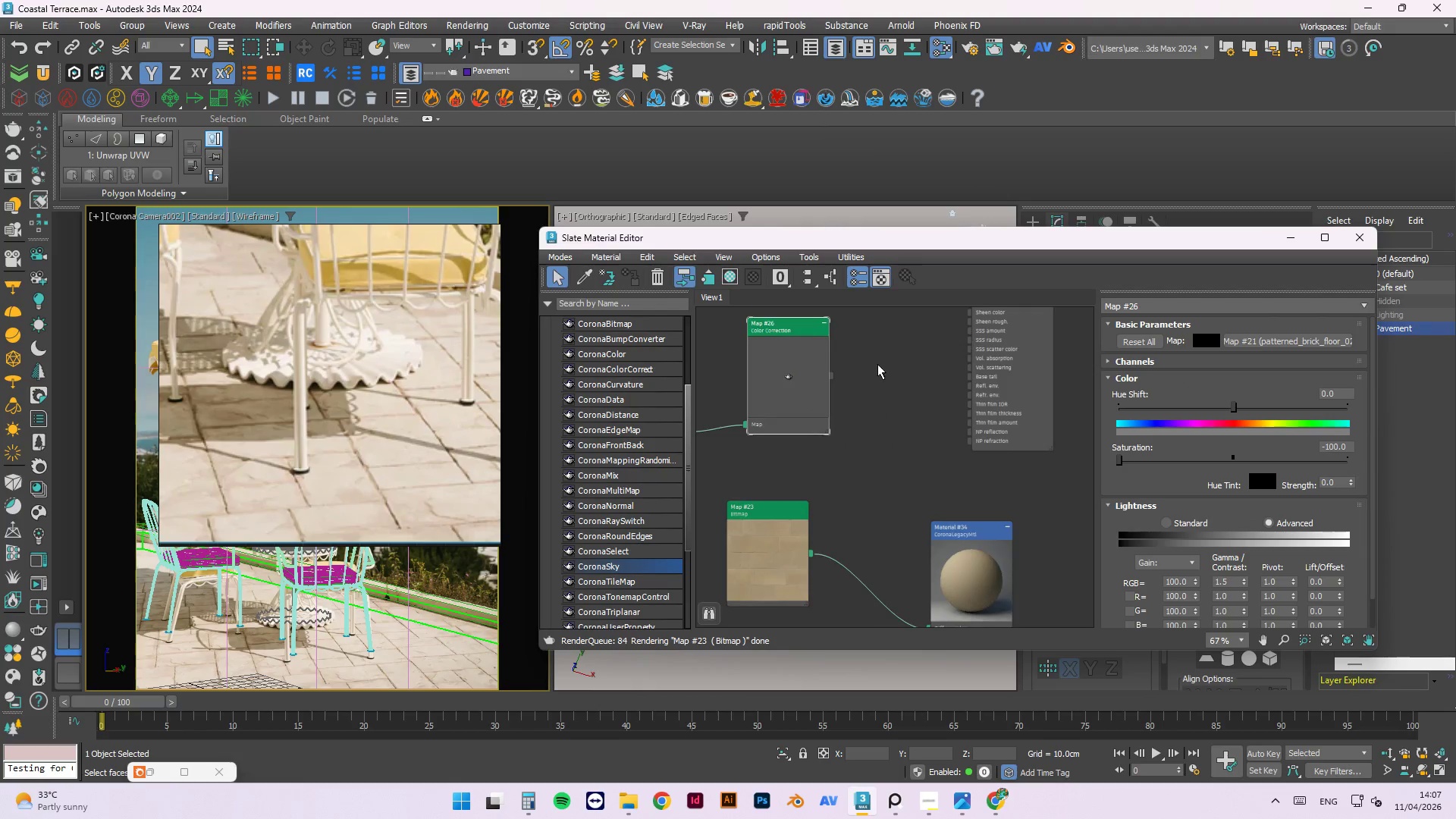 
scroll: coordinate [880, 372], scroll_direction: down, amount: 4.0
 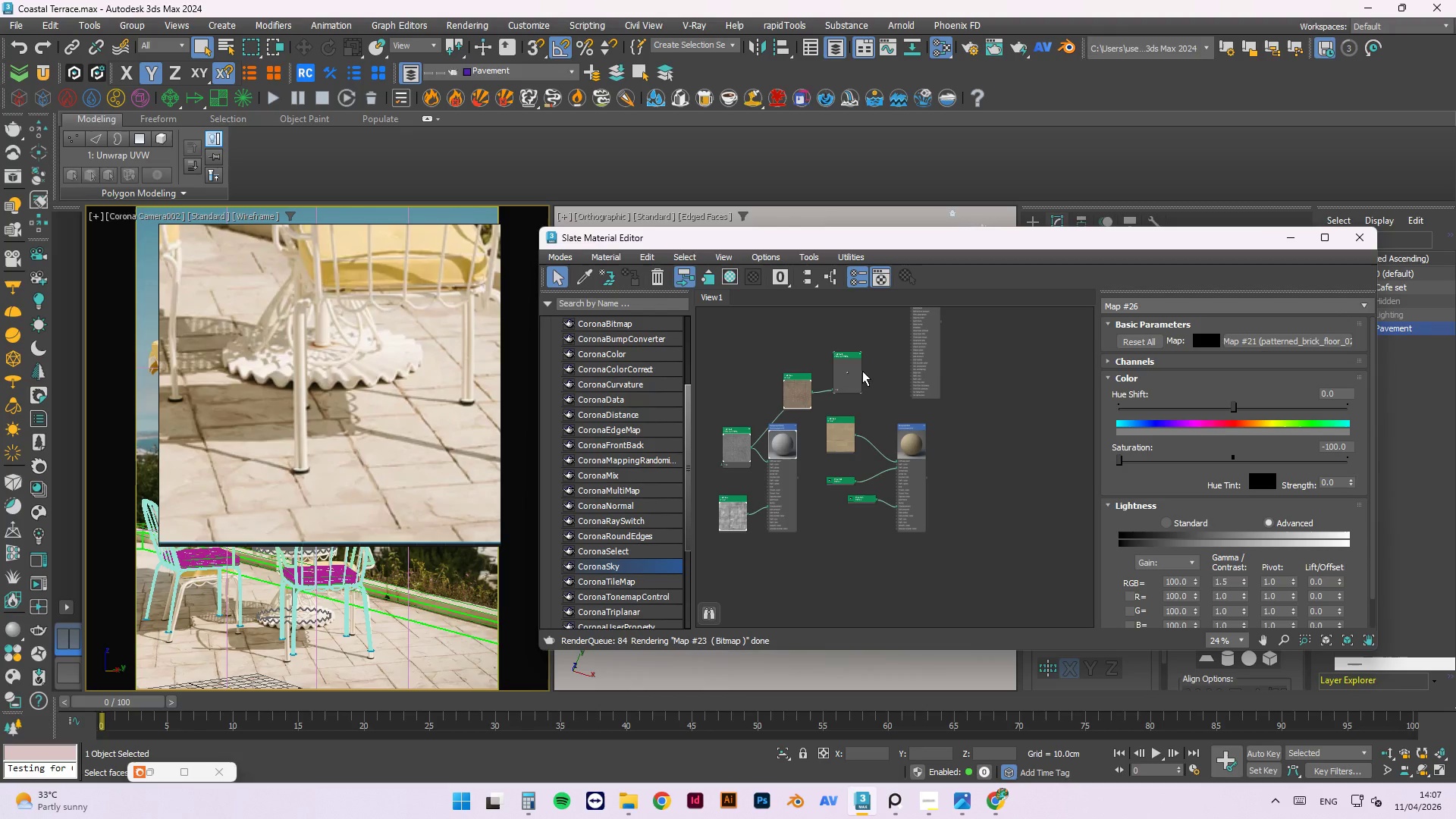 
left_click_drag(start_coordinate=[862, 371], to_coordinate=[879, 450])
 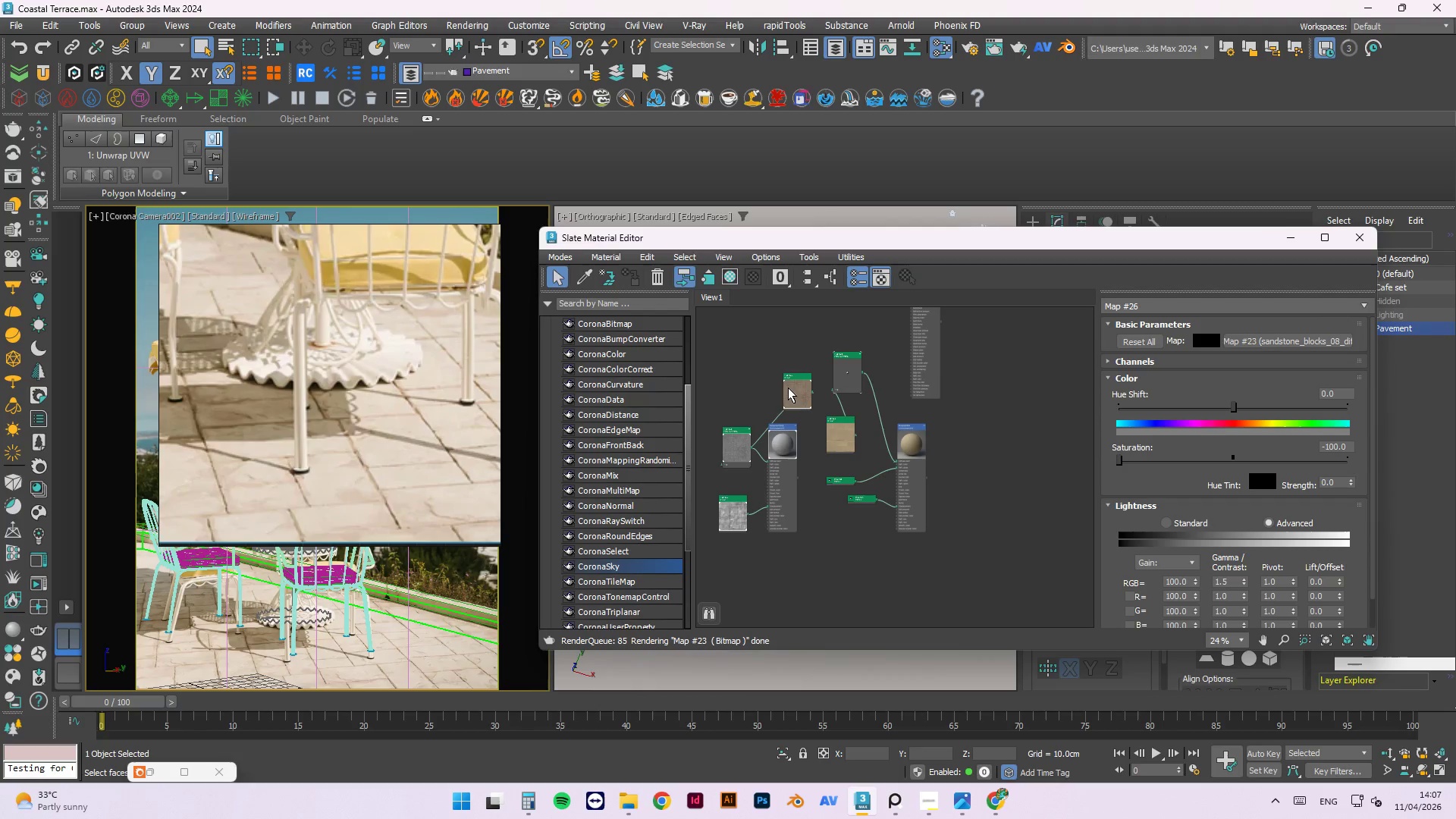 
left_click_drag(start_coordinate=[789, 397], to_coordinate=[679, 441])
 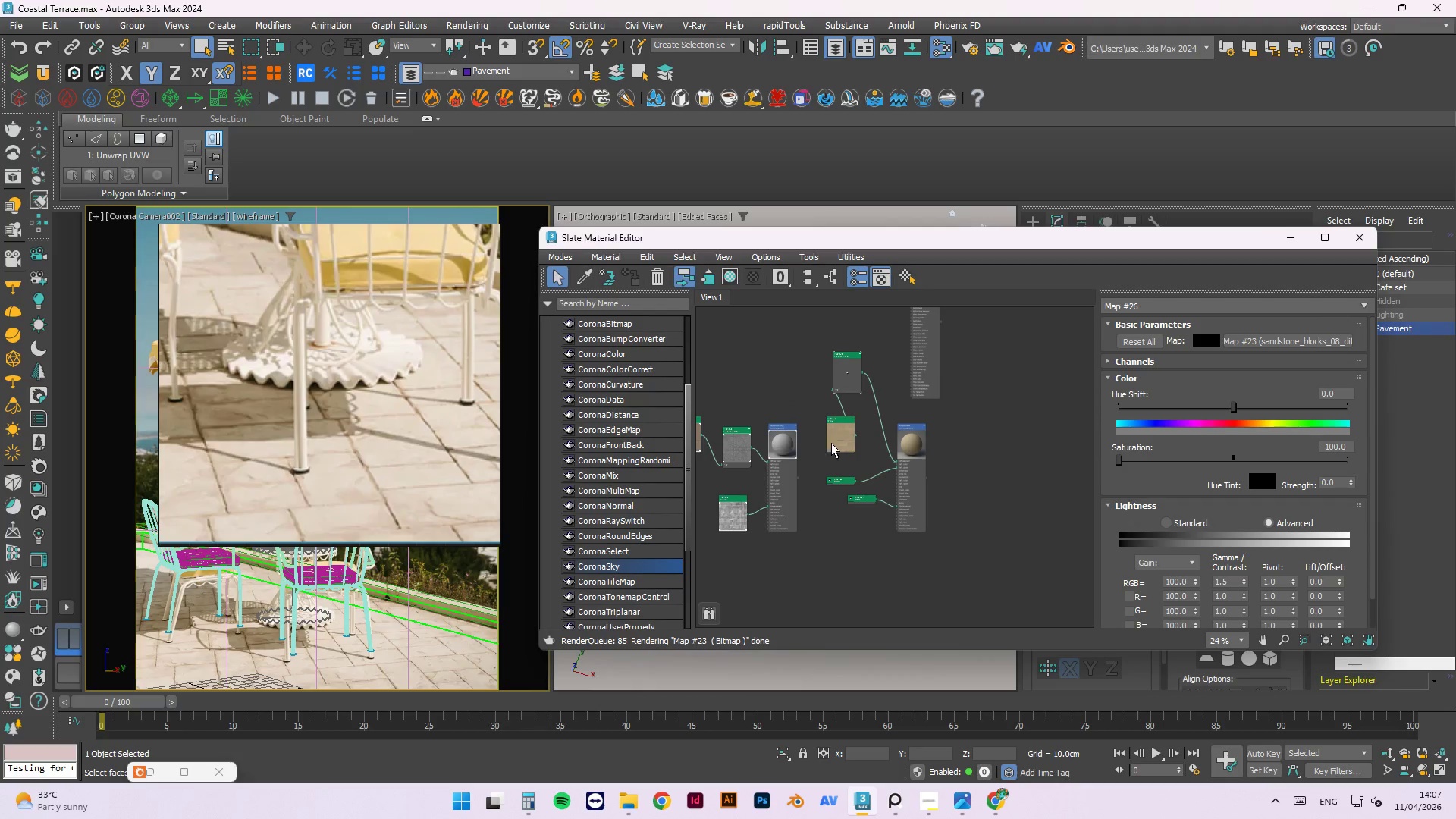 
left_click_drag(start_coordinate=[852, 445], to_coordinate=[814, 428])
 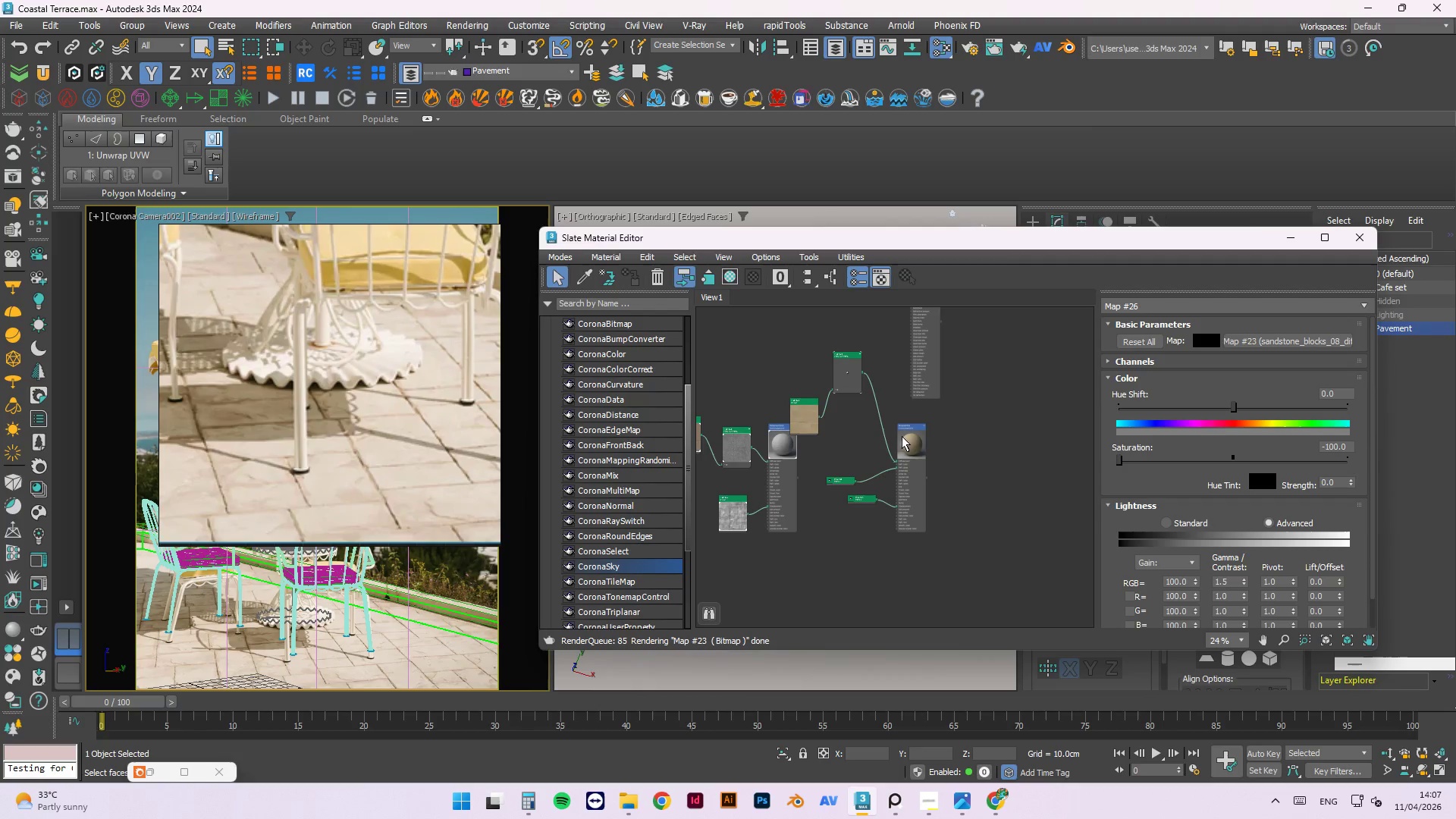 
right_click([912, 453])
 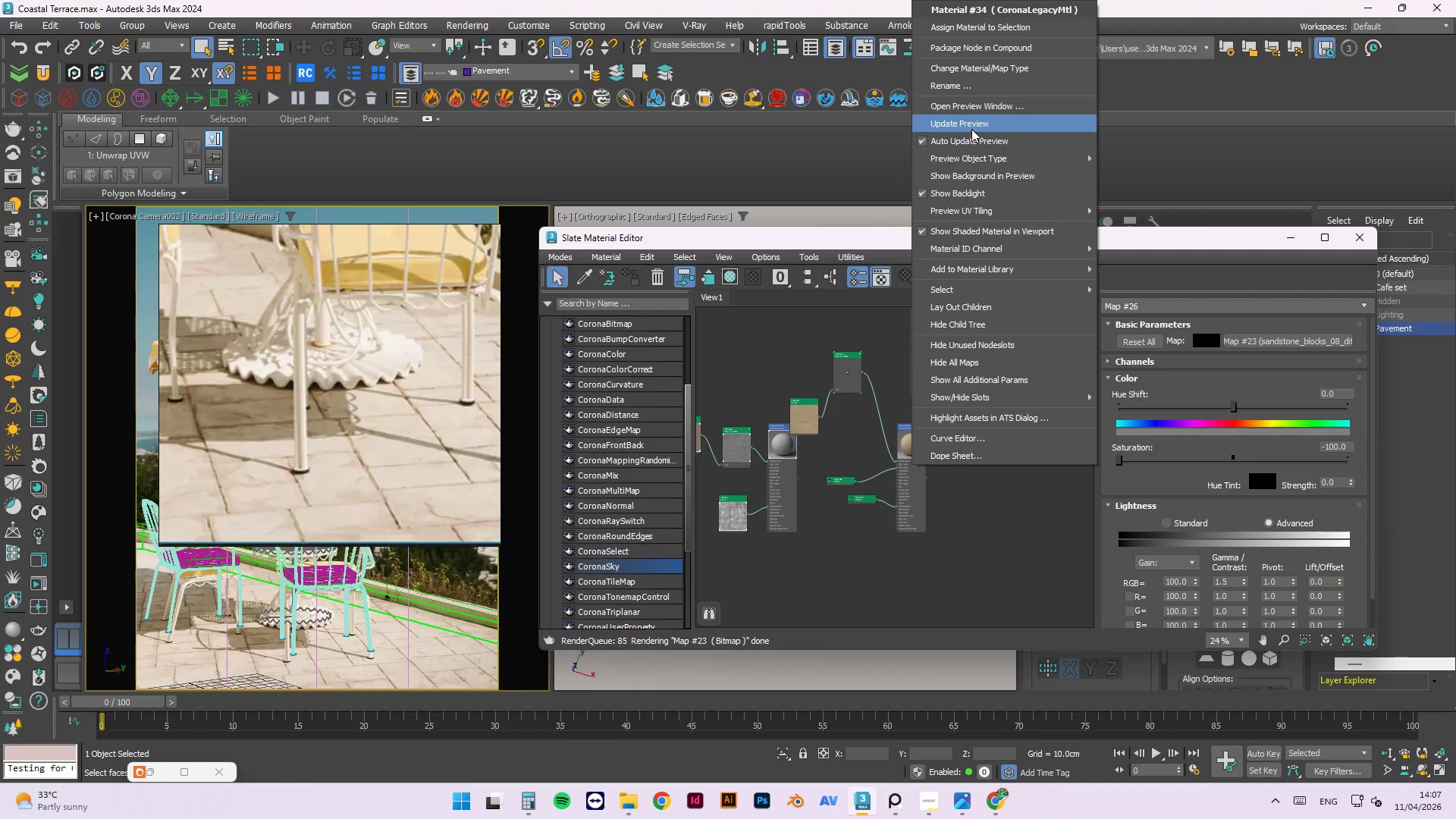 
left_click([971, 129])
 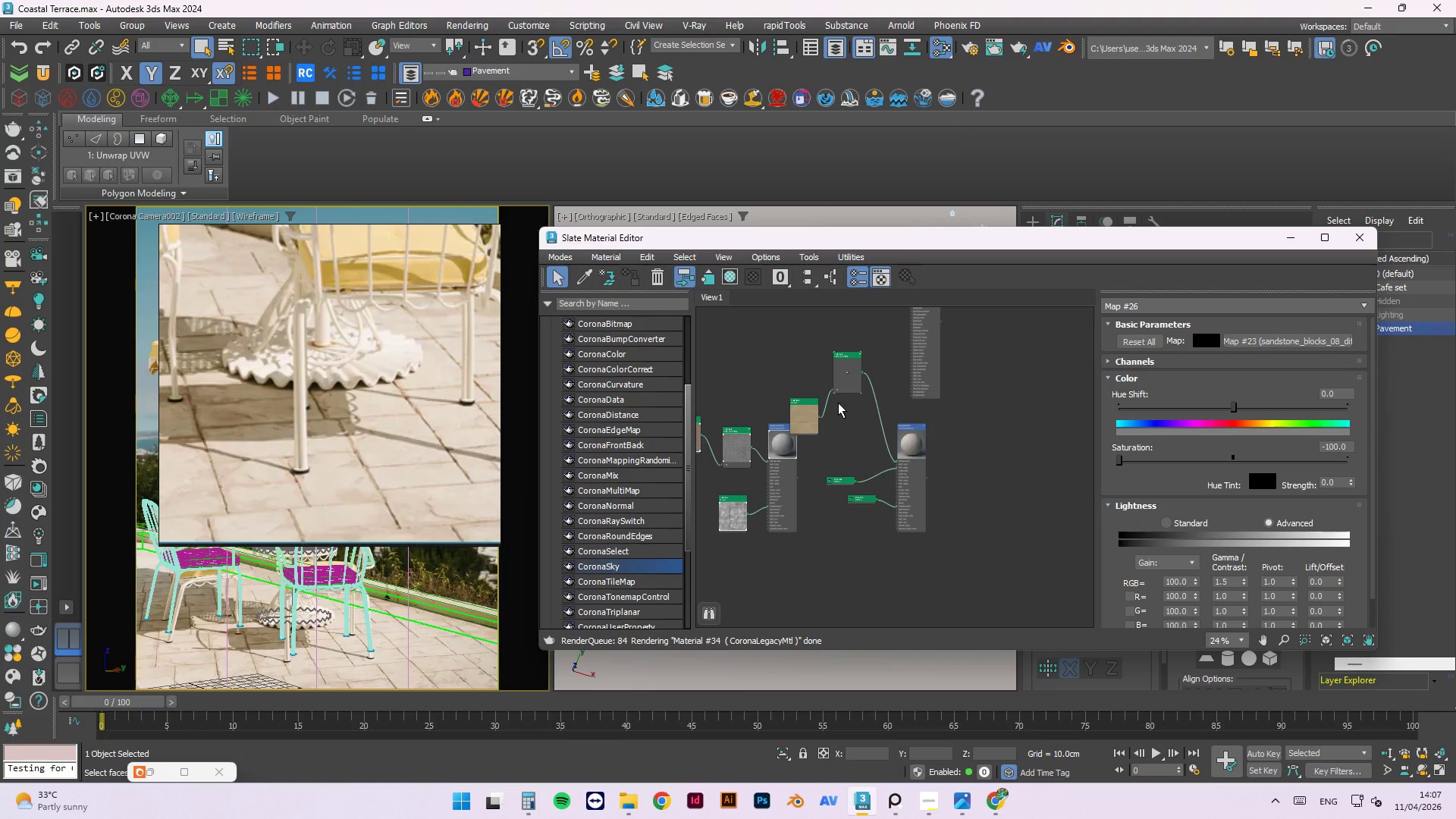 
left_click([849, 357])
 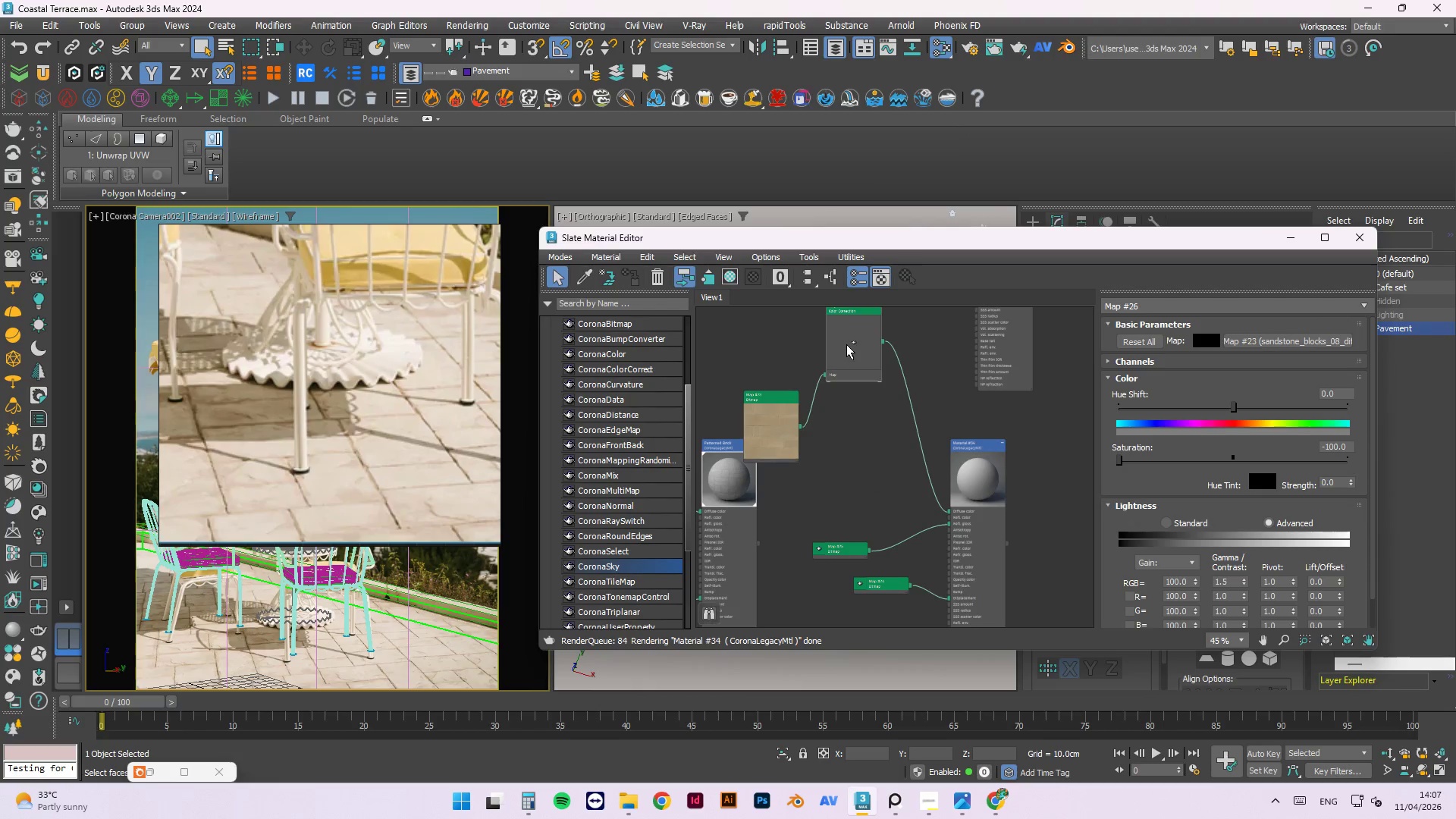 
scroll: coordinate [840, 406], scroll_direction: up, amount: 2.0
 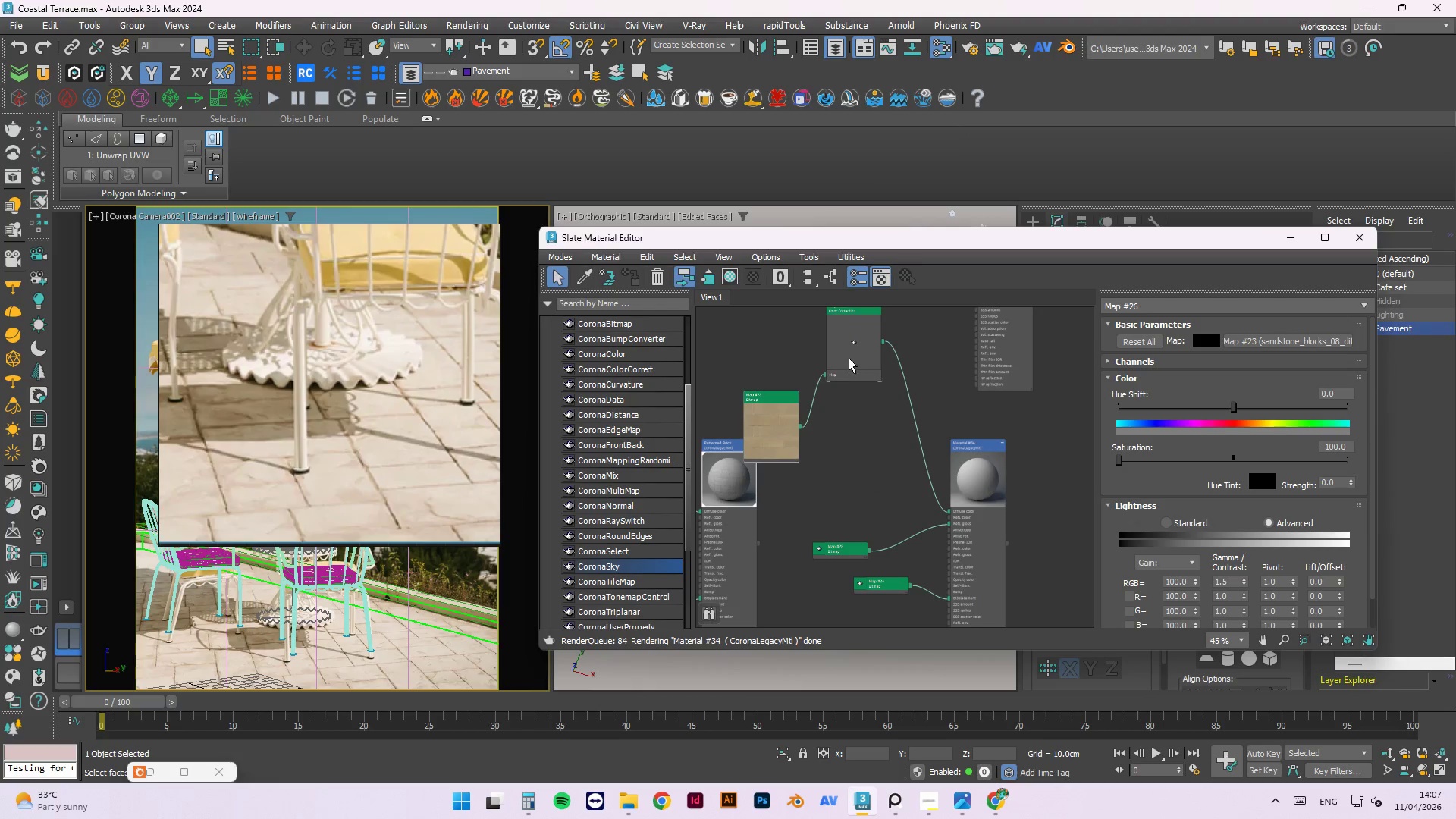 
left_click([846, 344])
 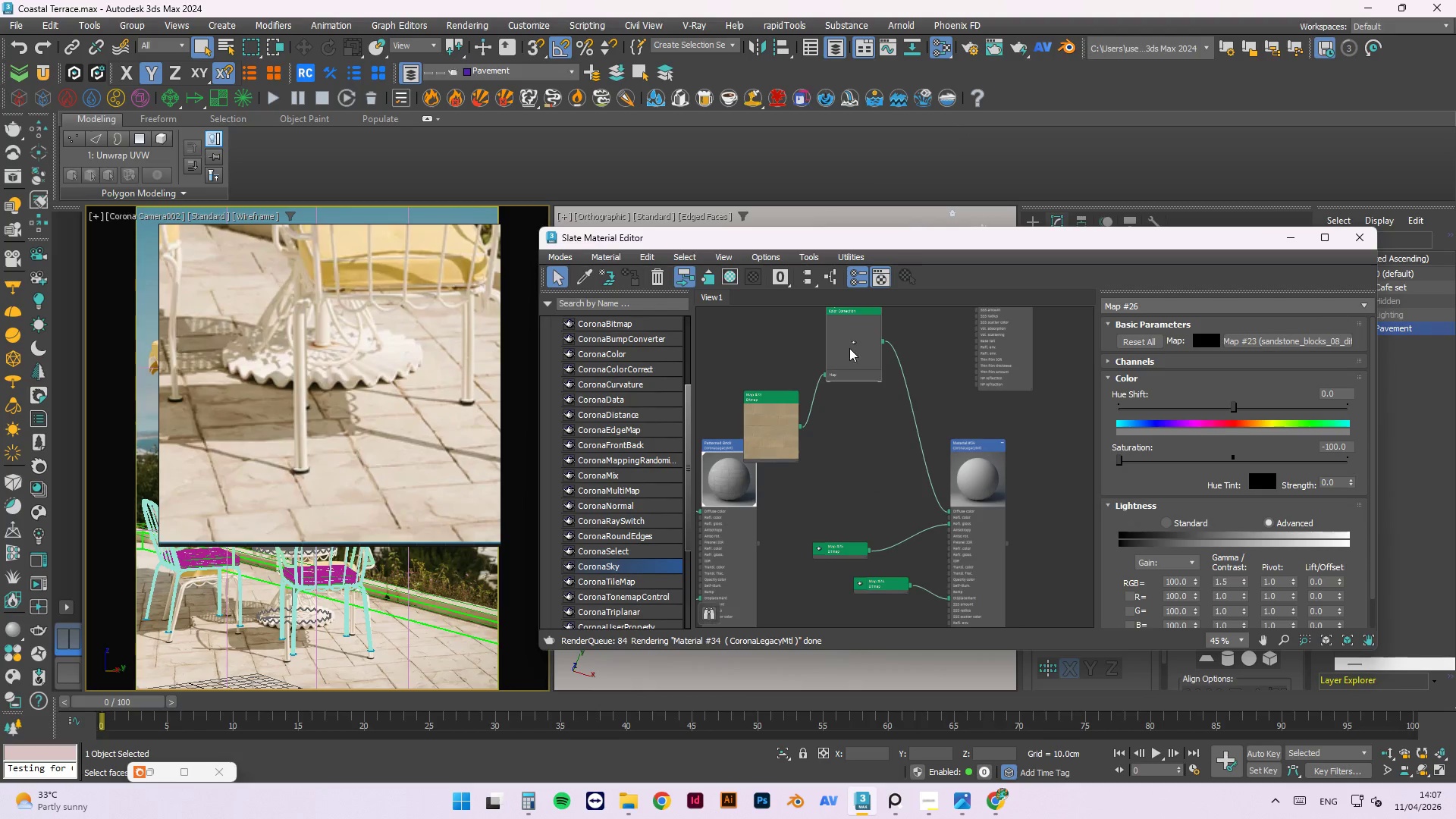 
right_click([849, 348])
 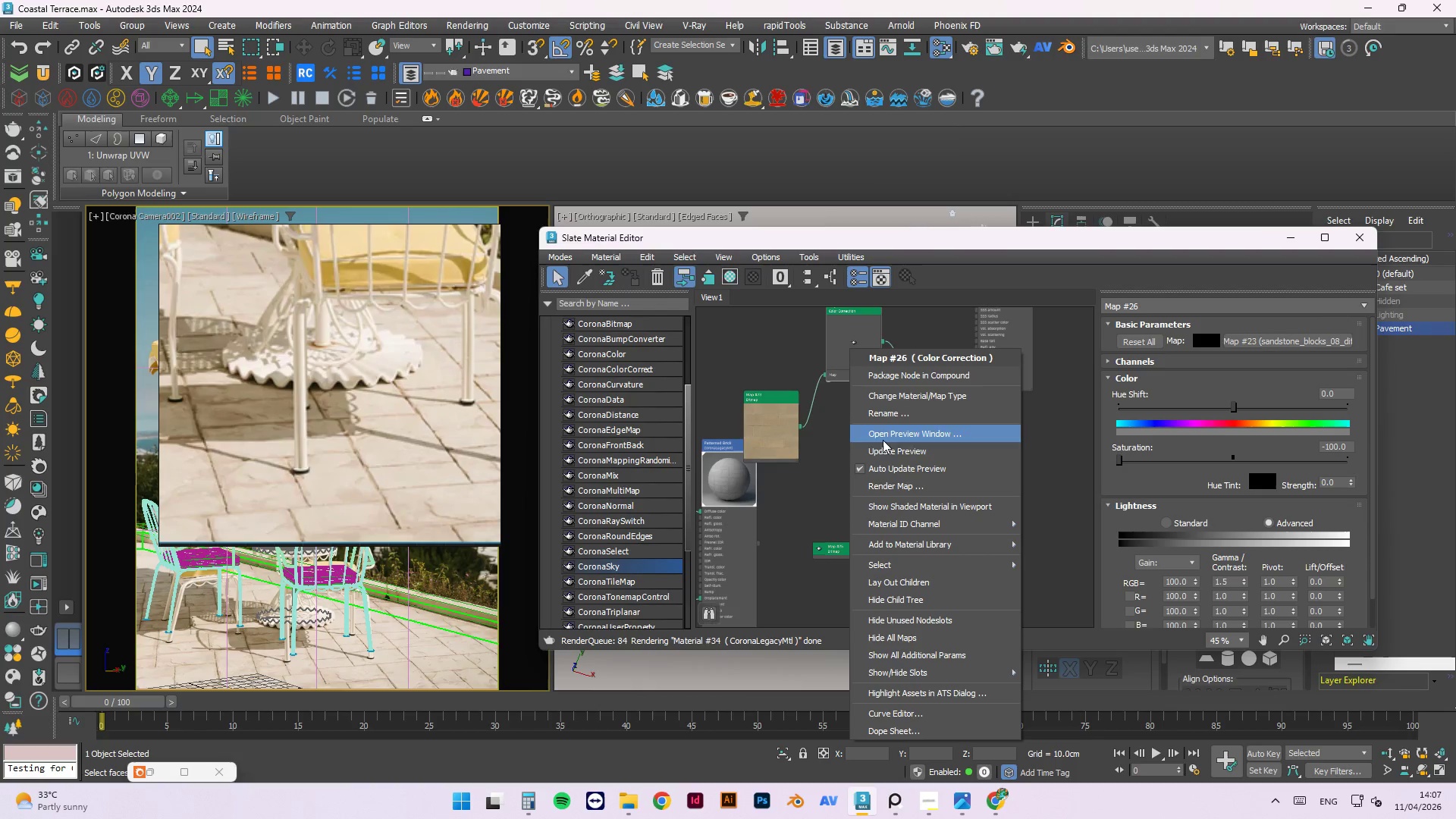 
left_click([885, 448])
 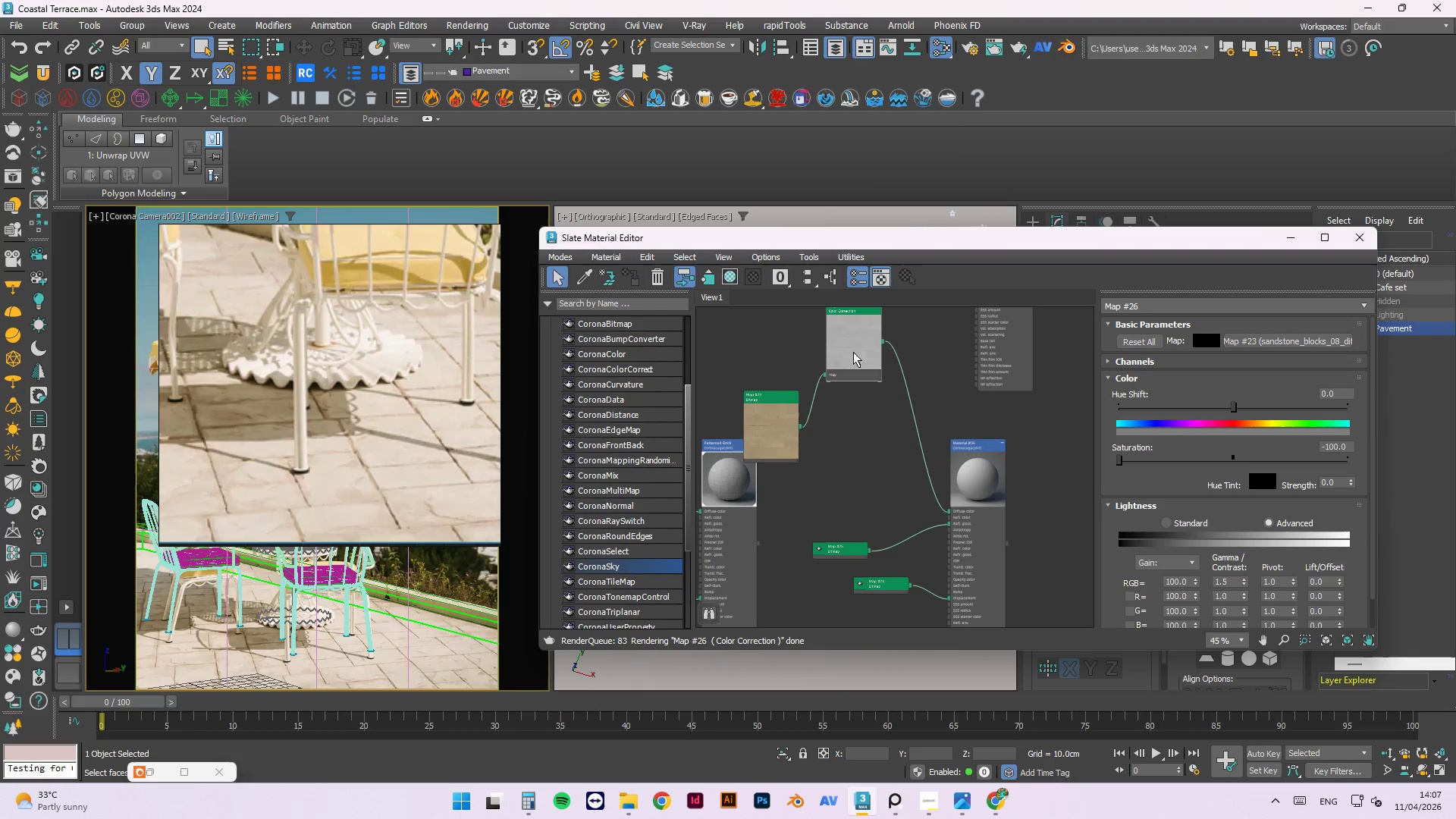 
left_click_drag(start_coordinate=[855, 350], to_coordinate=[898, 390])
 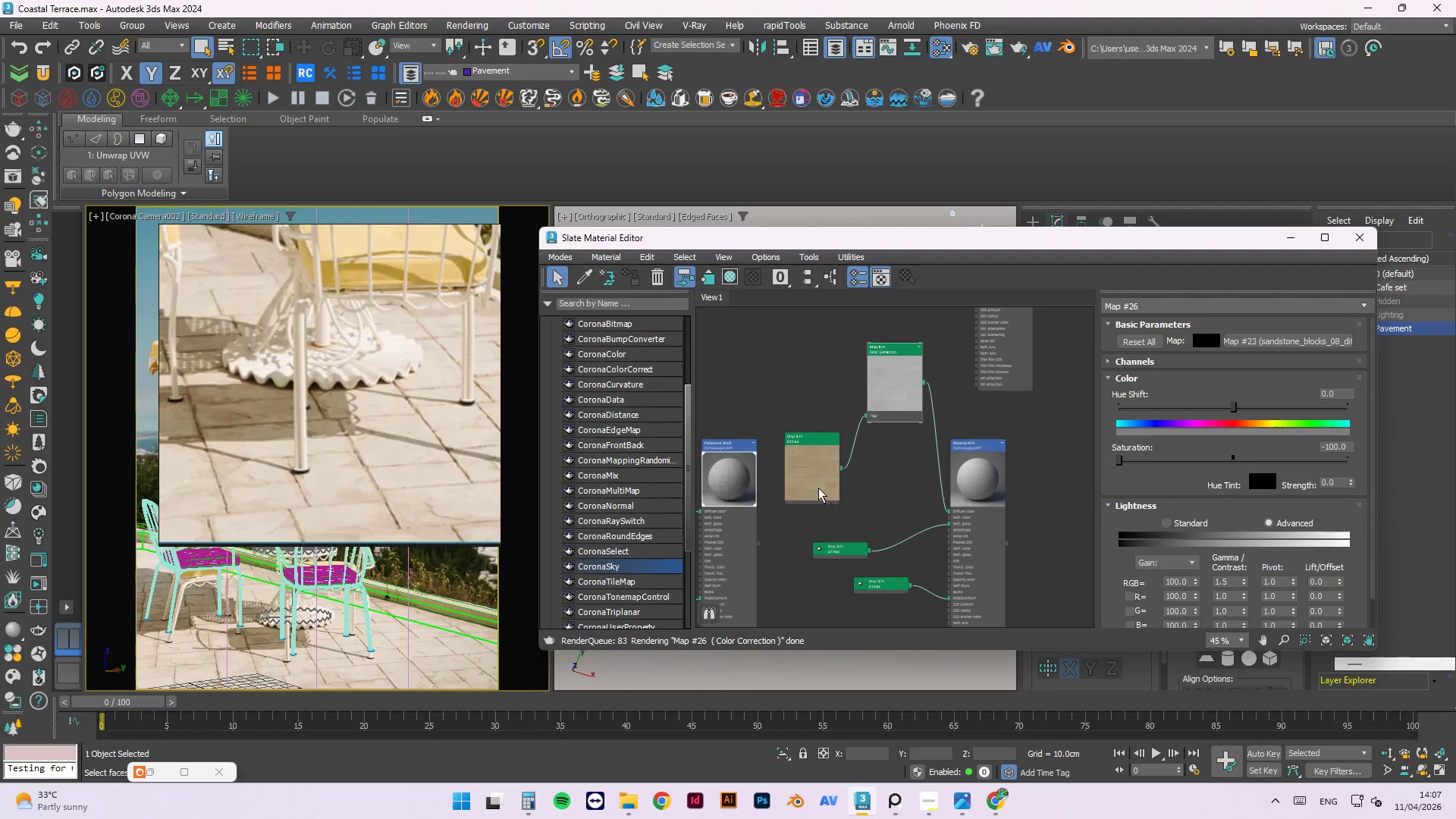 
left_click([813, 479])
 